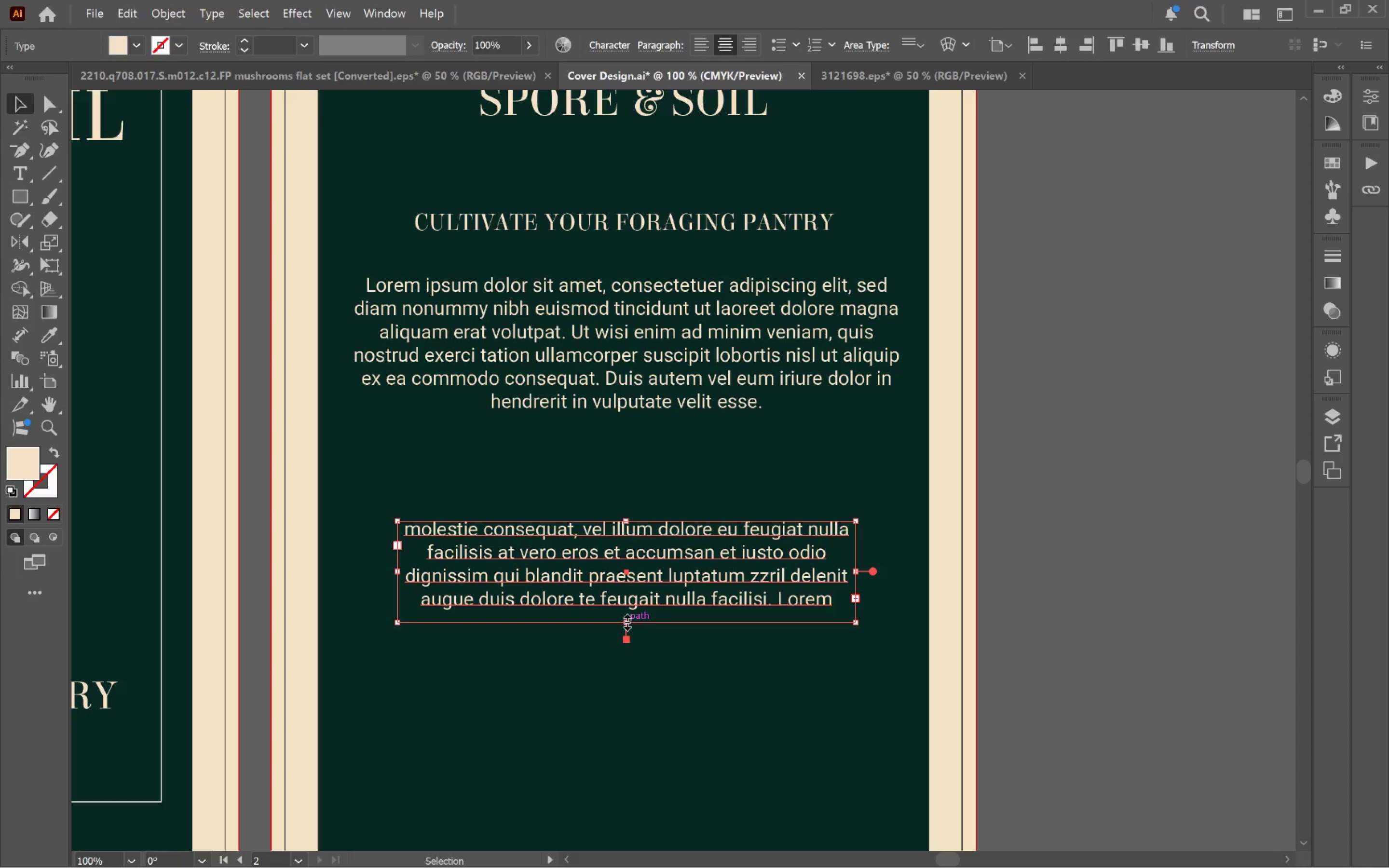 
left_click_drag(start_coordinate=[625, 620], to_coordinate=[638, 637])
 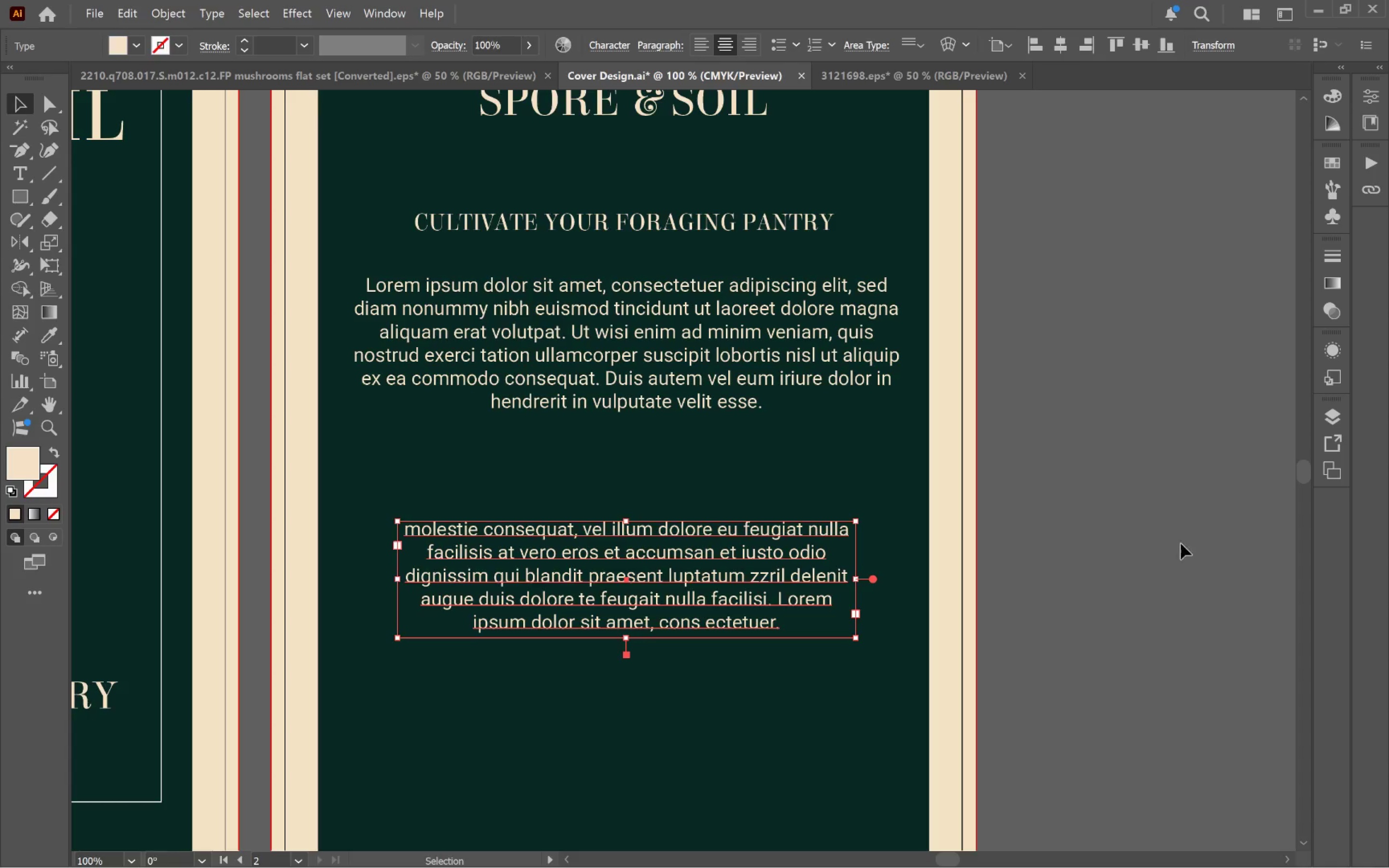 
left_click([1147, 529])
 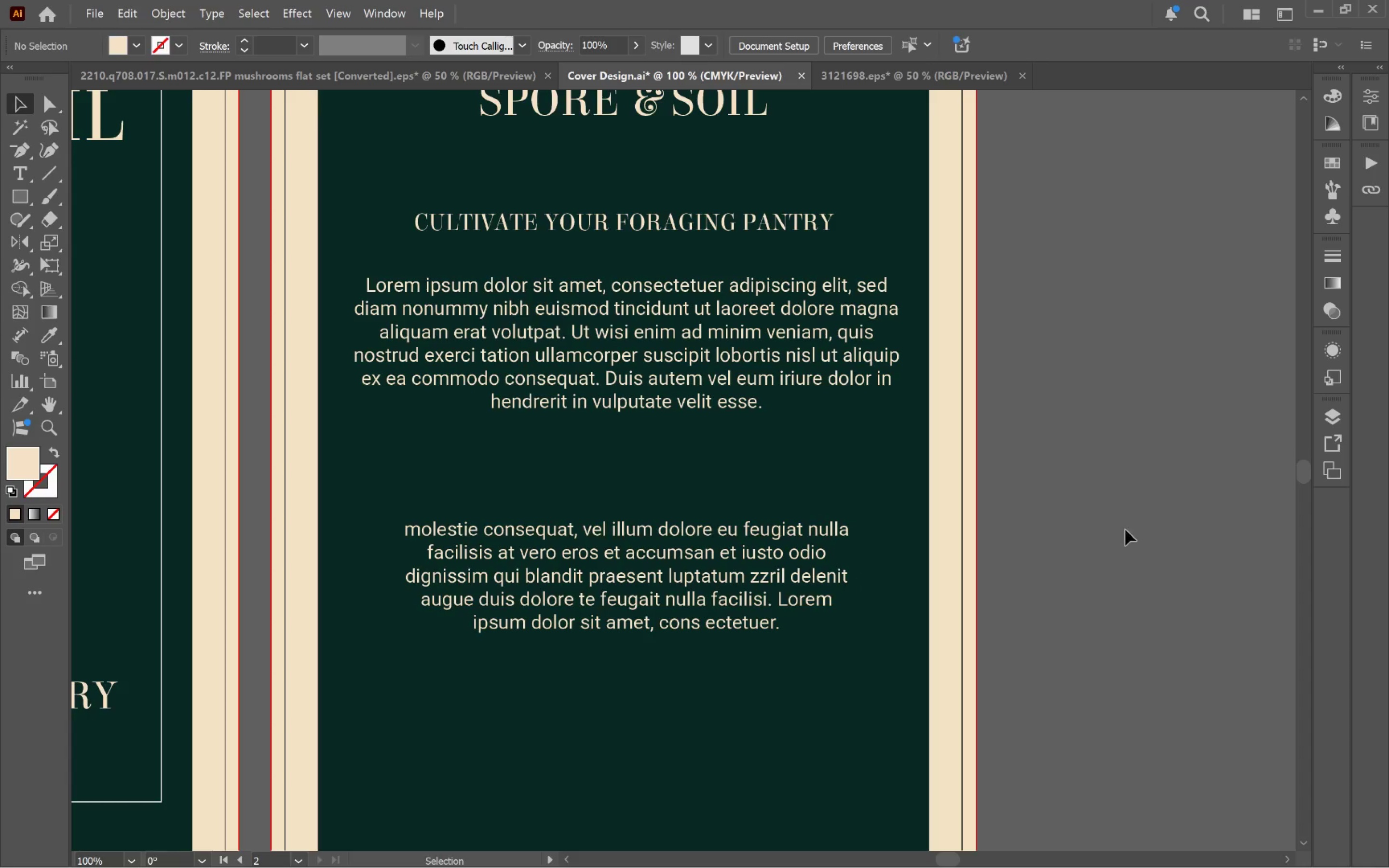 
hold_key(key=AltLeft, duration=0.63)
scroll: coordinate [1119, 527], scroll_direction: down, amount: 2.0
 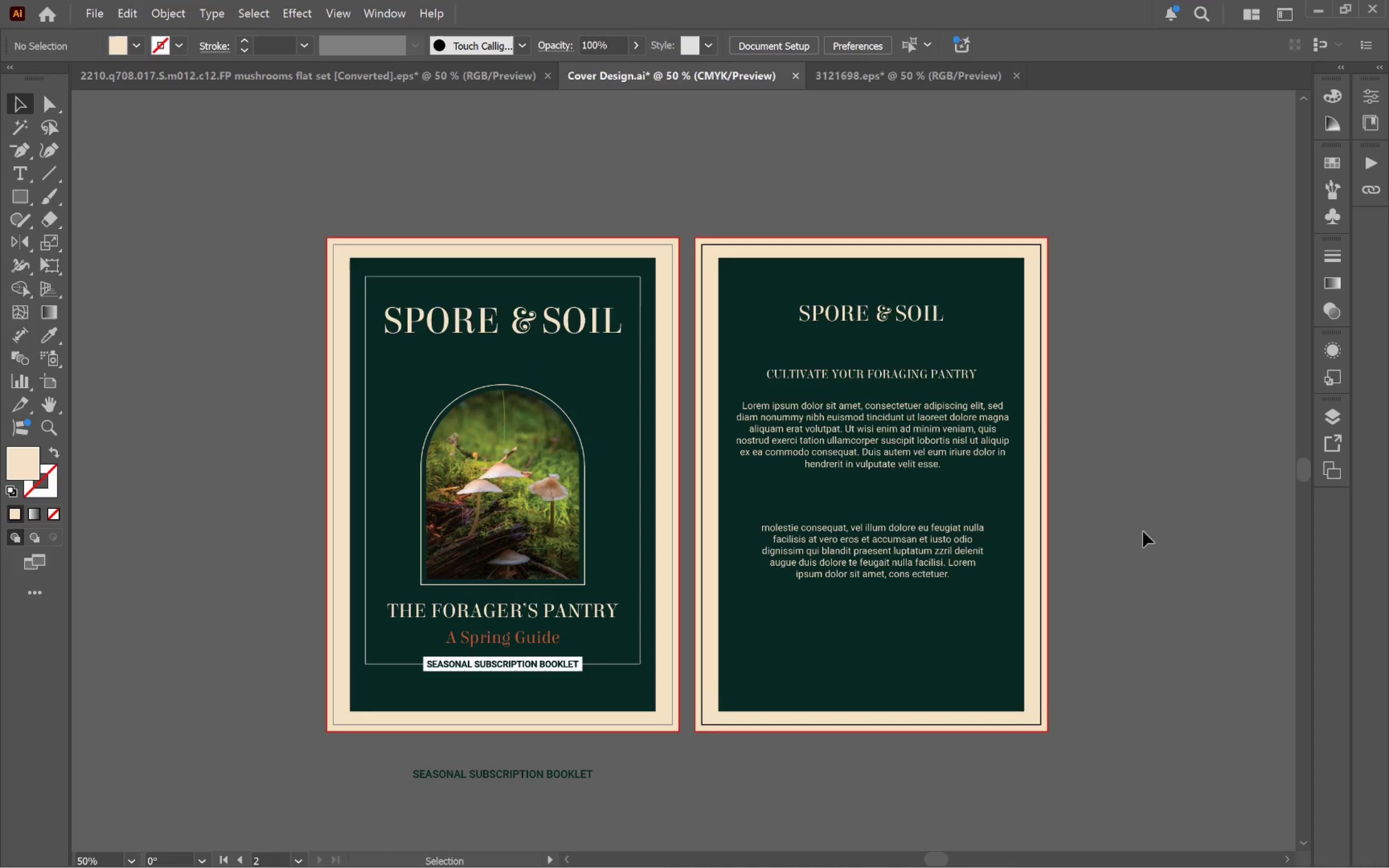 
hold_key(key=Space, duration=1.29)
 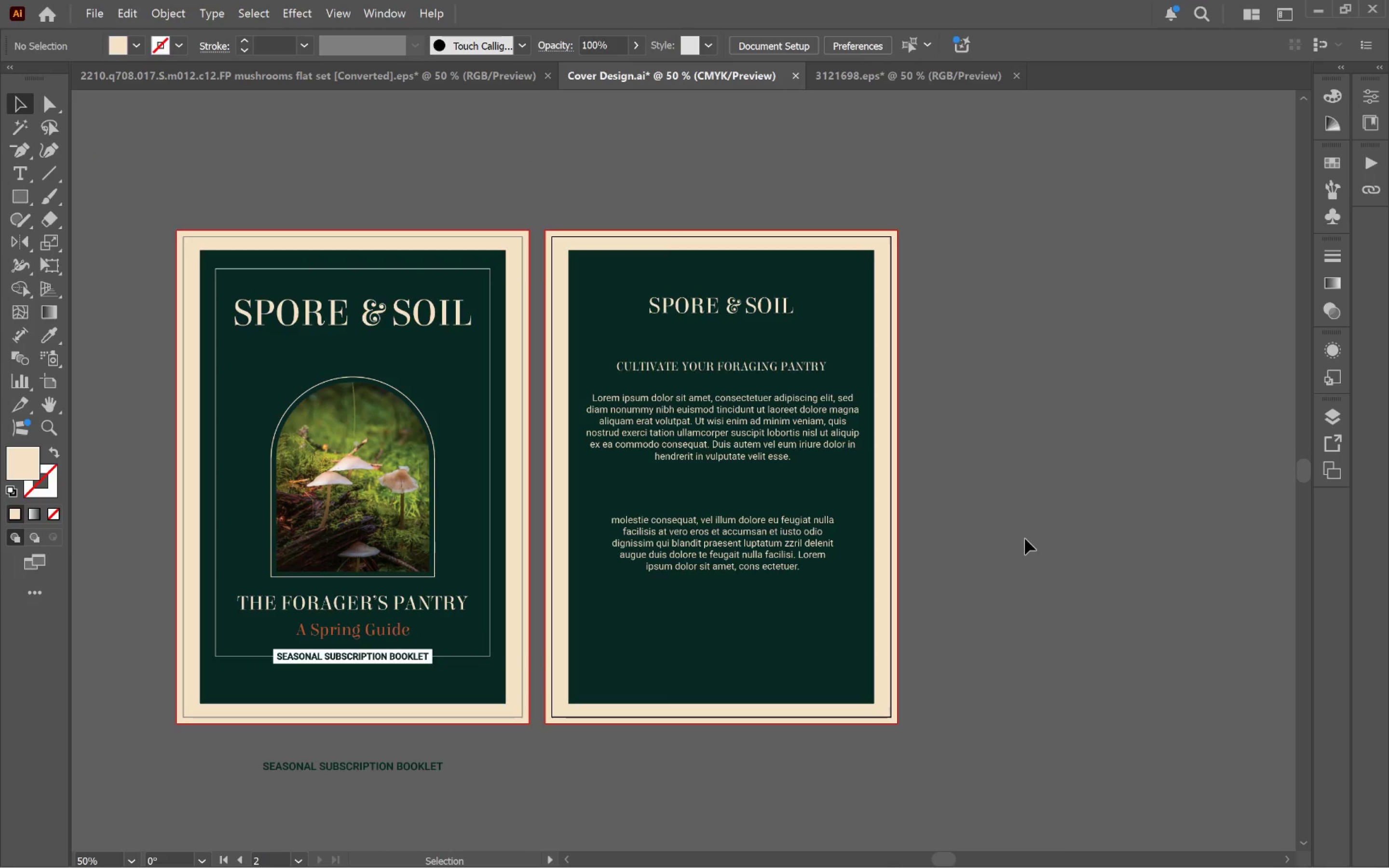 
left_click_drag(start_coordinate=[1175, 546], to_coordinate=[1025, 539])
 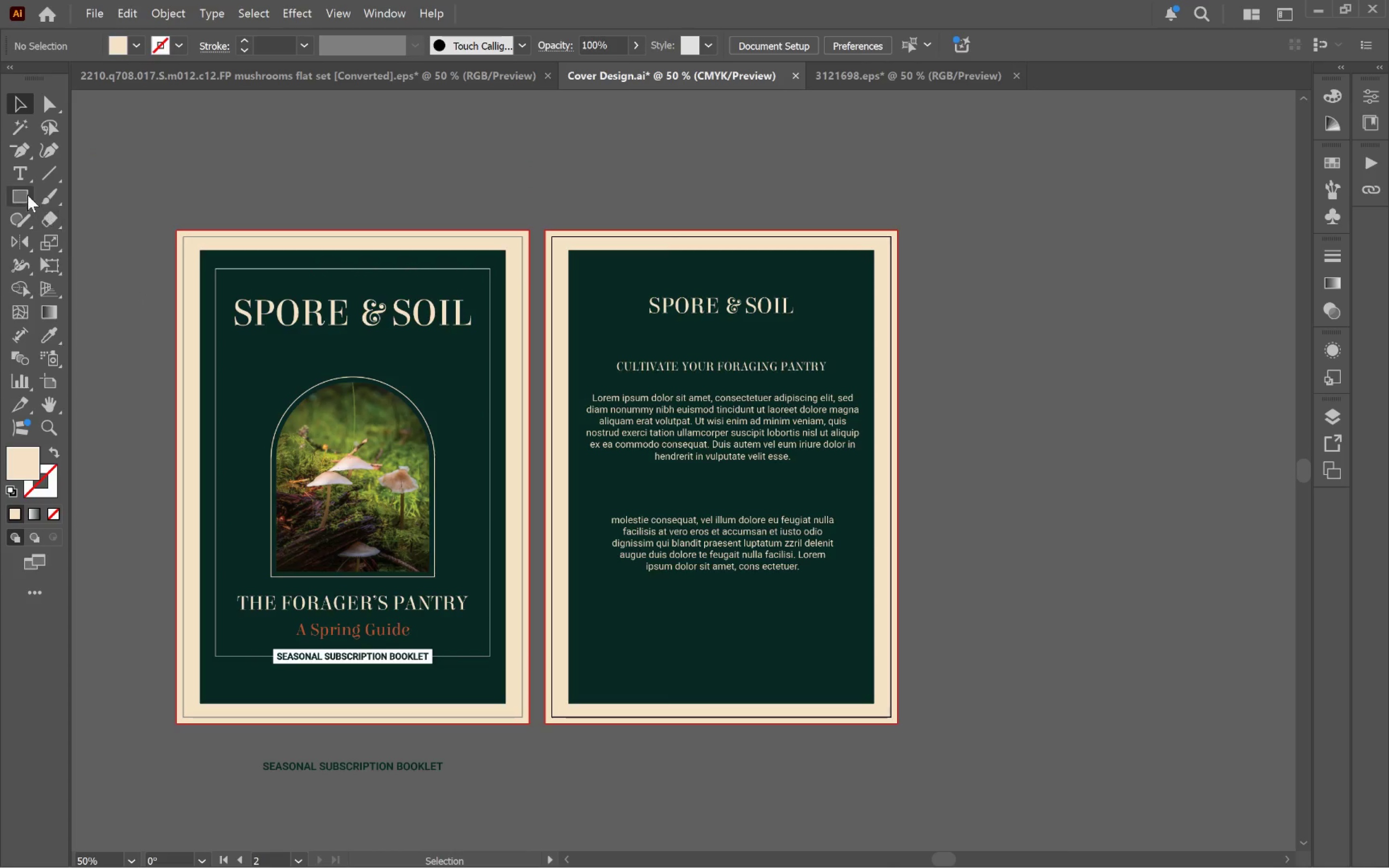 
left_click_drag(start_coordinate=[20, 194], to_coordinate=[813, 618])
 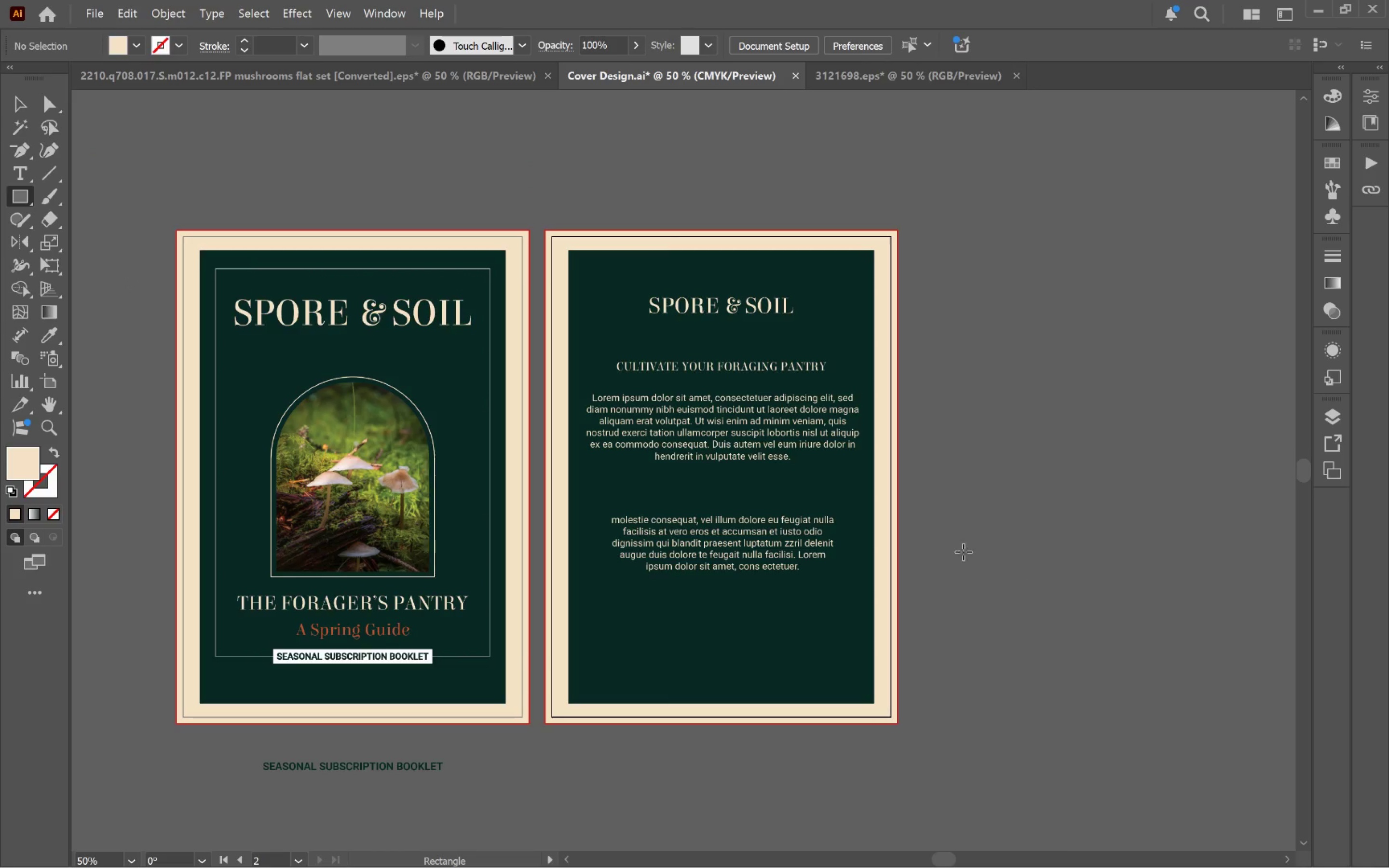 
left_click_drag(start_coordinate=[942, 523], to_coordinate=[1228, 624])
 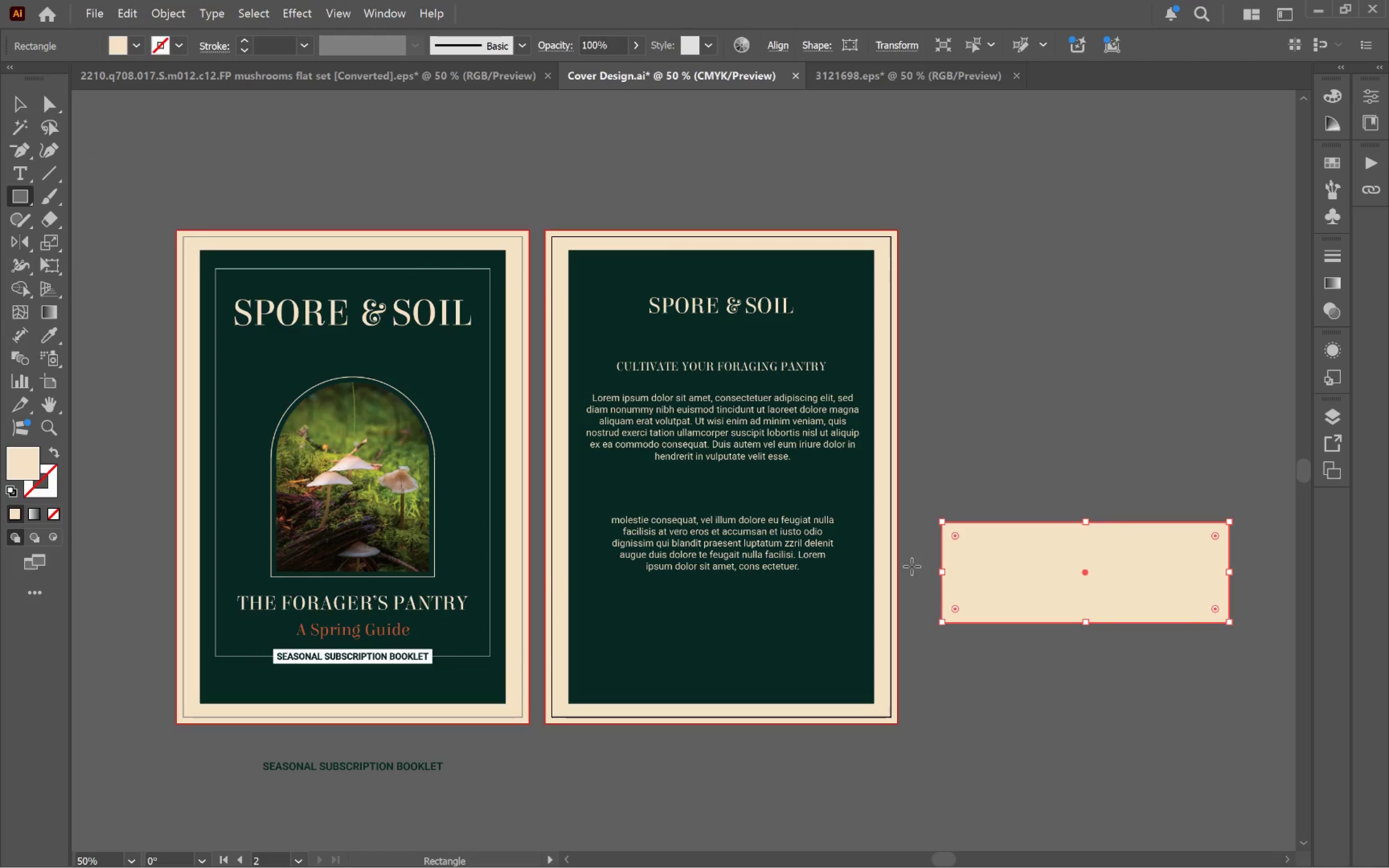 
type(iv)
 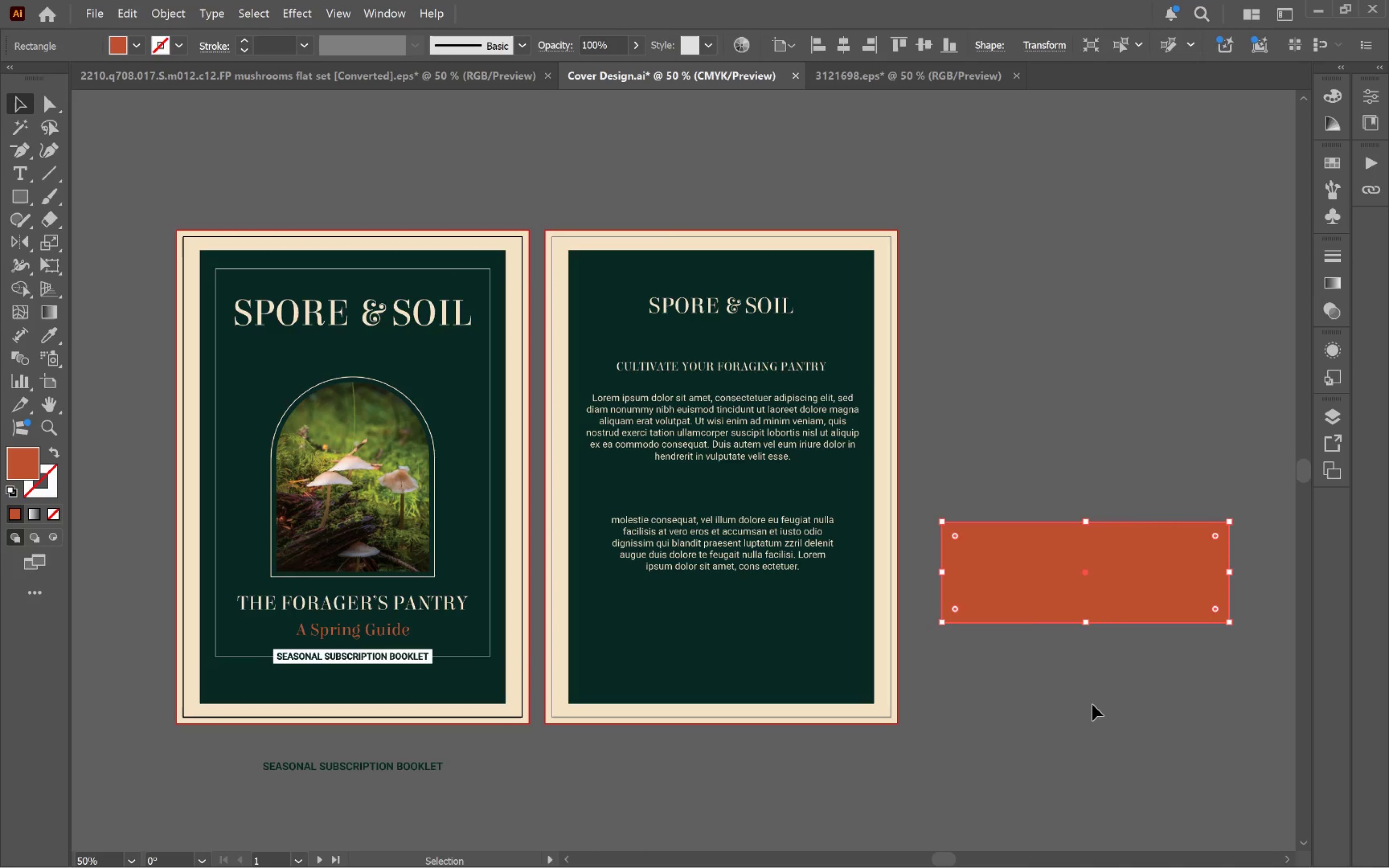 
left_click([1093, 702])
 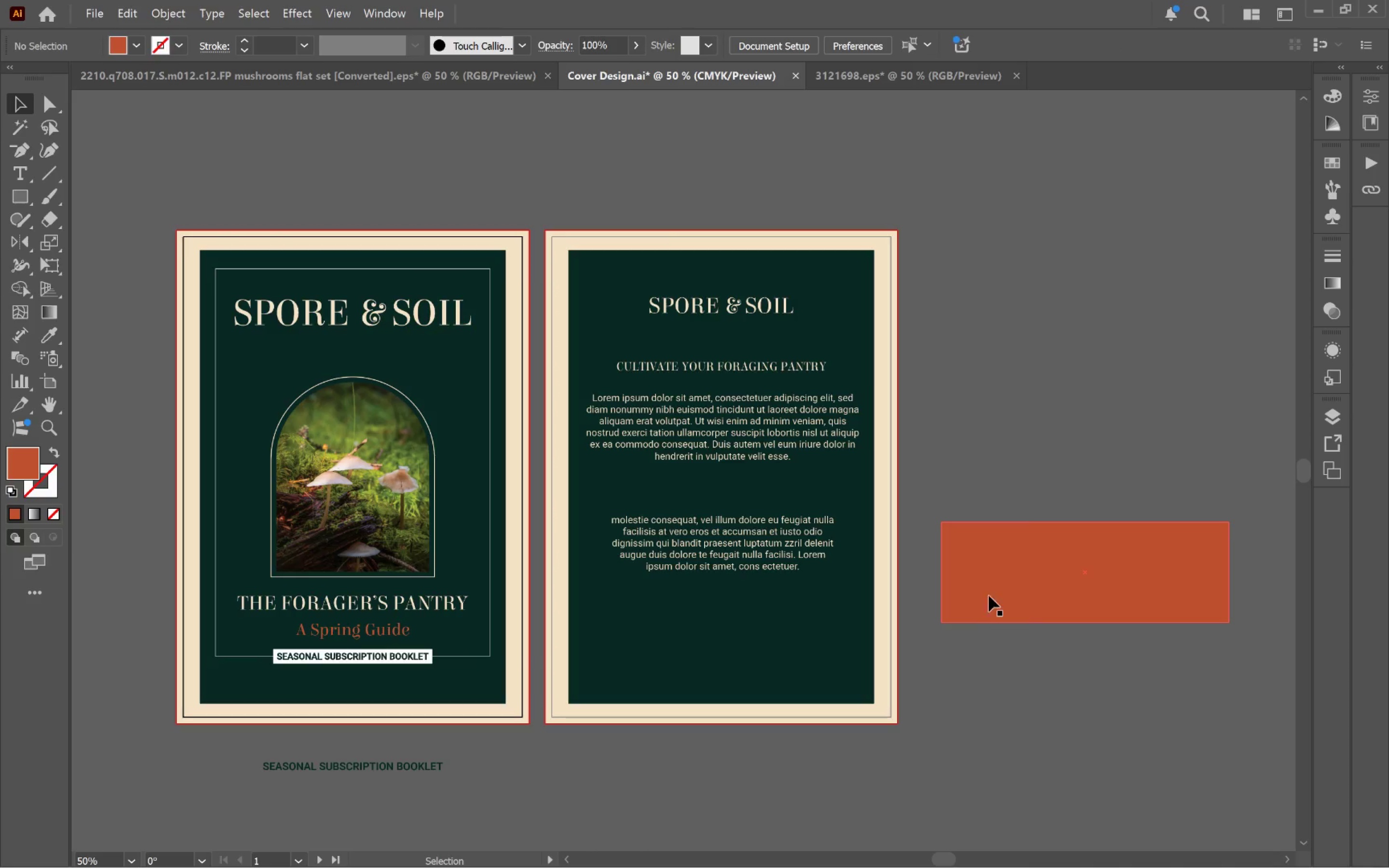 
left_click([992, 585])
 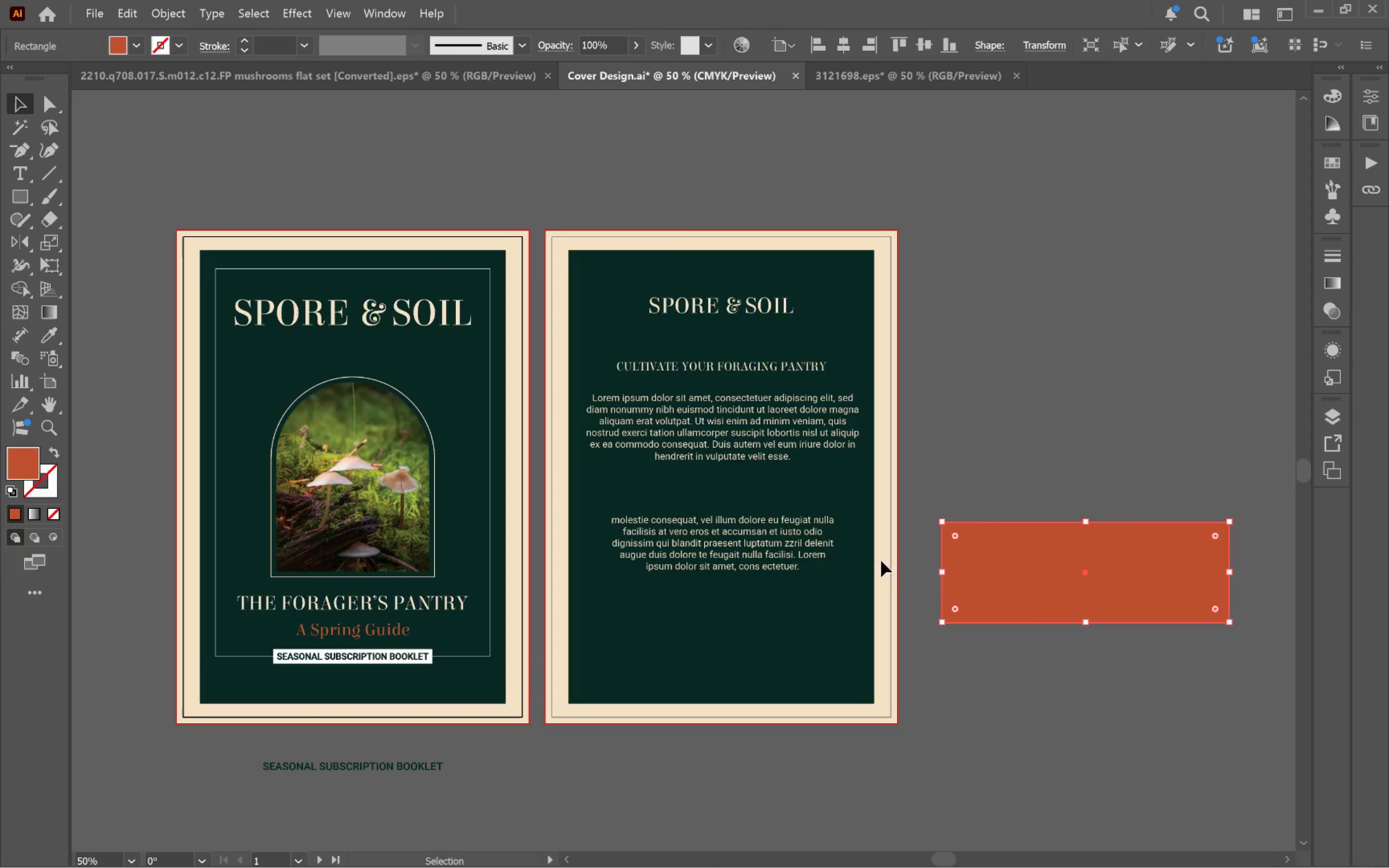 
hold_key(key=ShiftLeft, duration=0.44)
left_click([726, 535])
 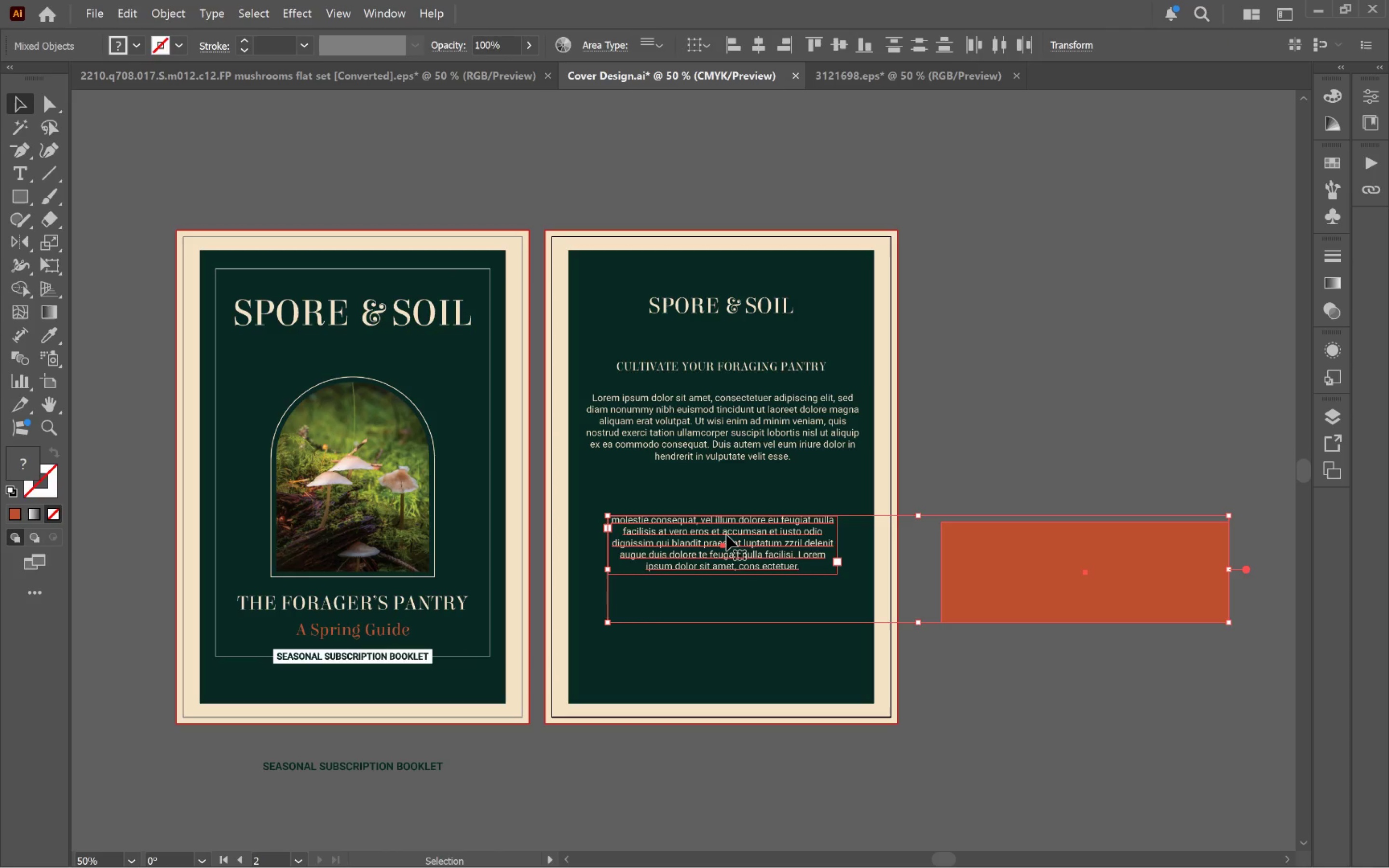 
left_click([726, 535])
 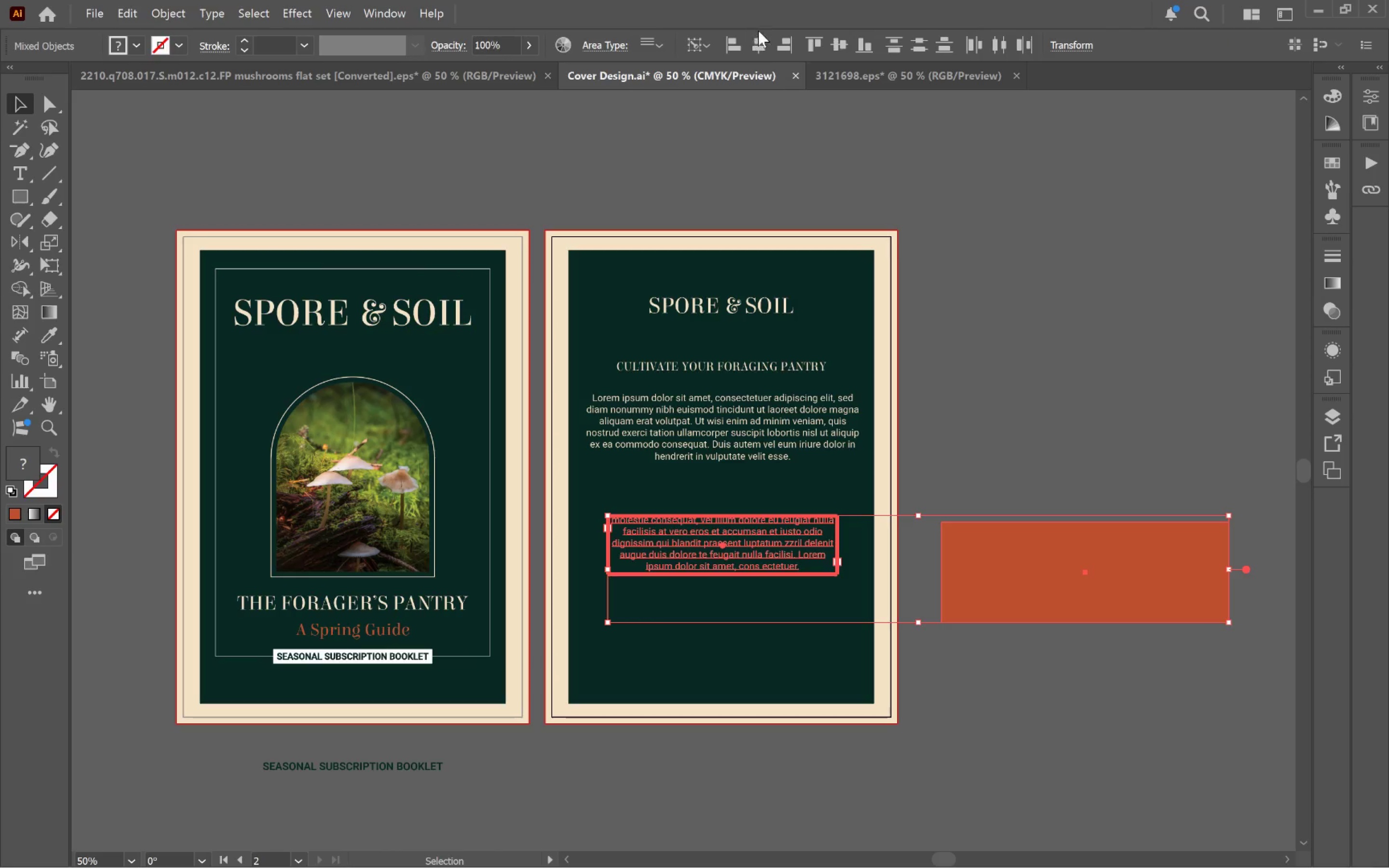 
left_click([761, 42])
 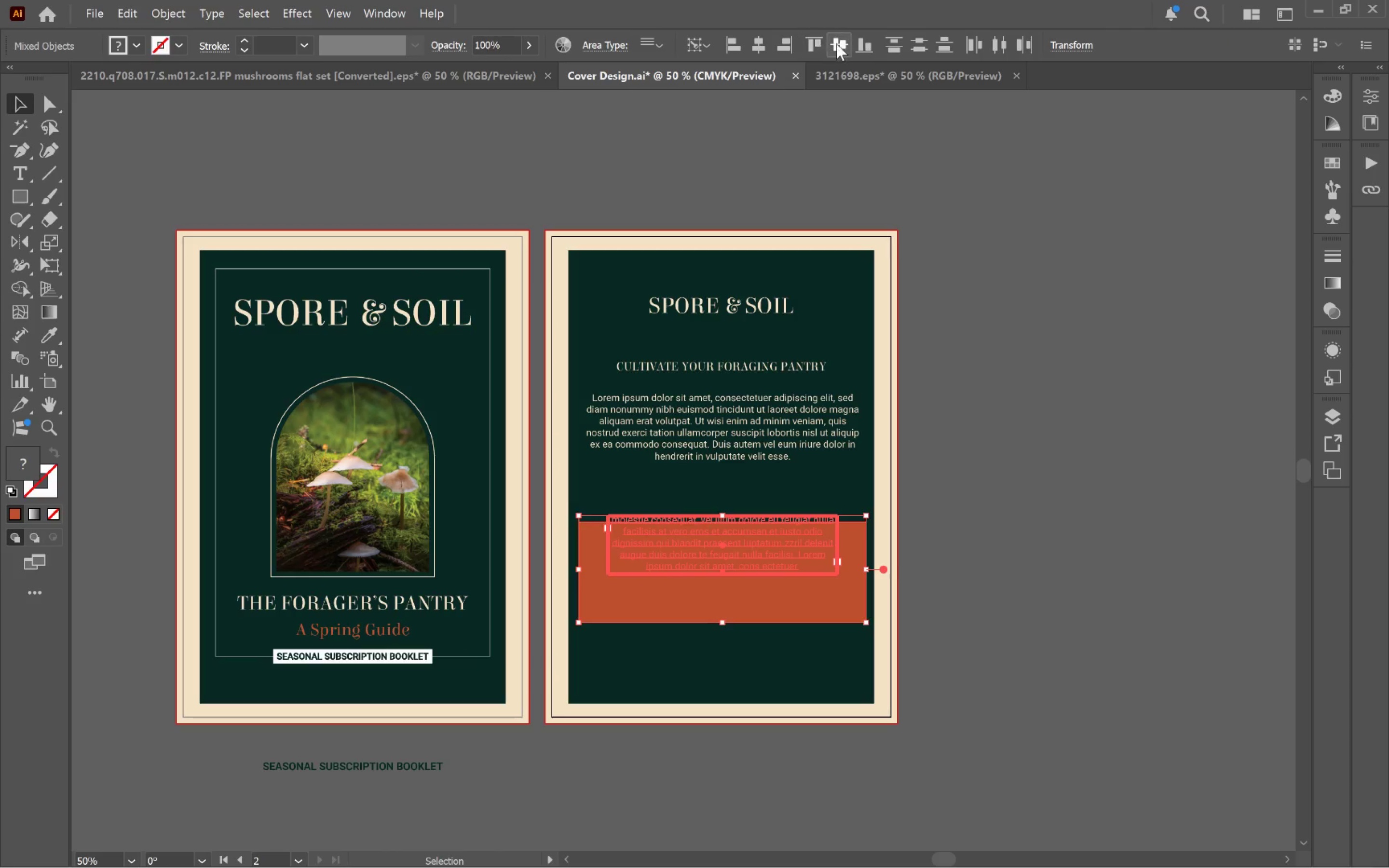 
left_click([837, 44])
 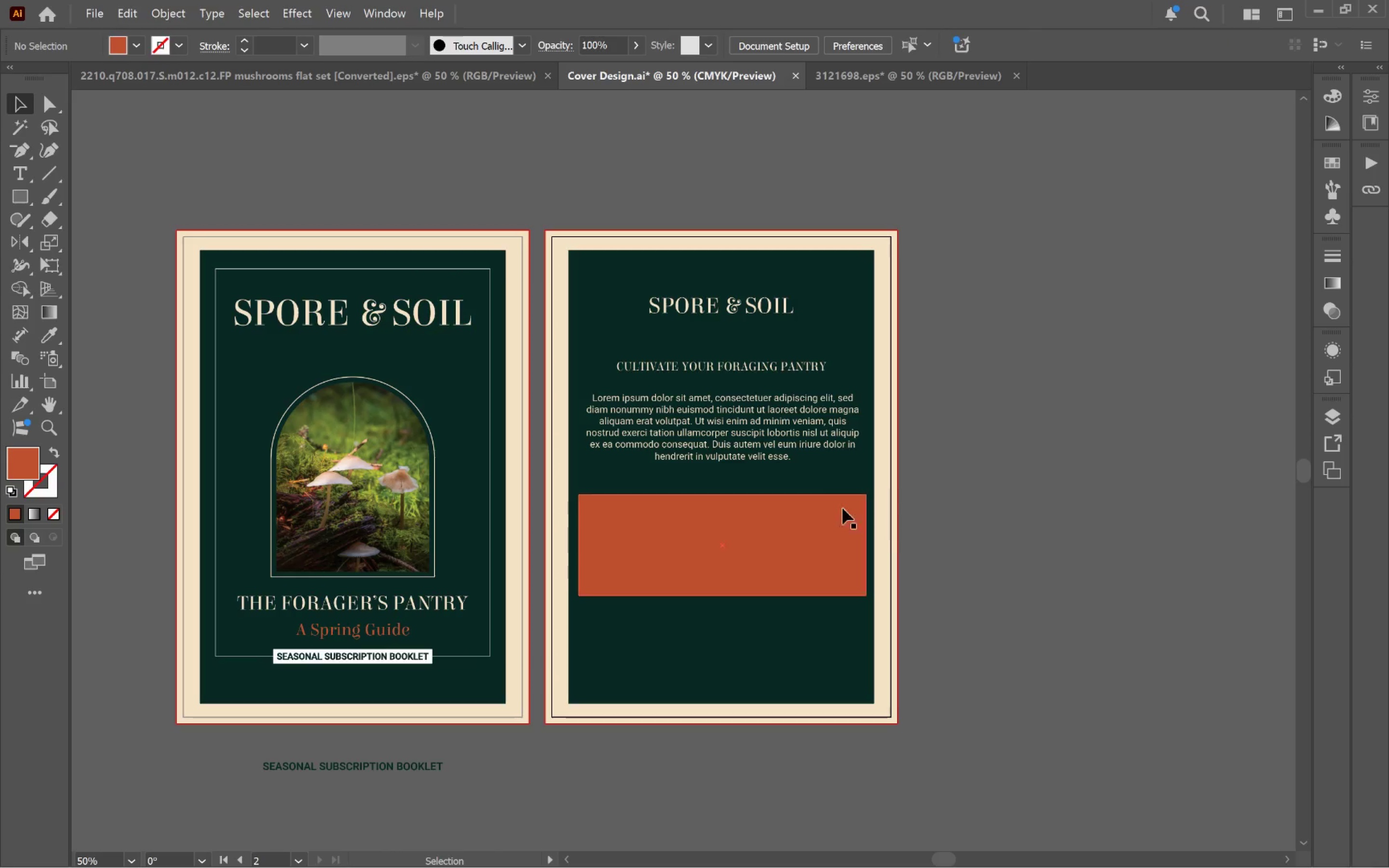 
left_click([830, 511])
 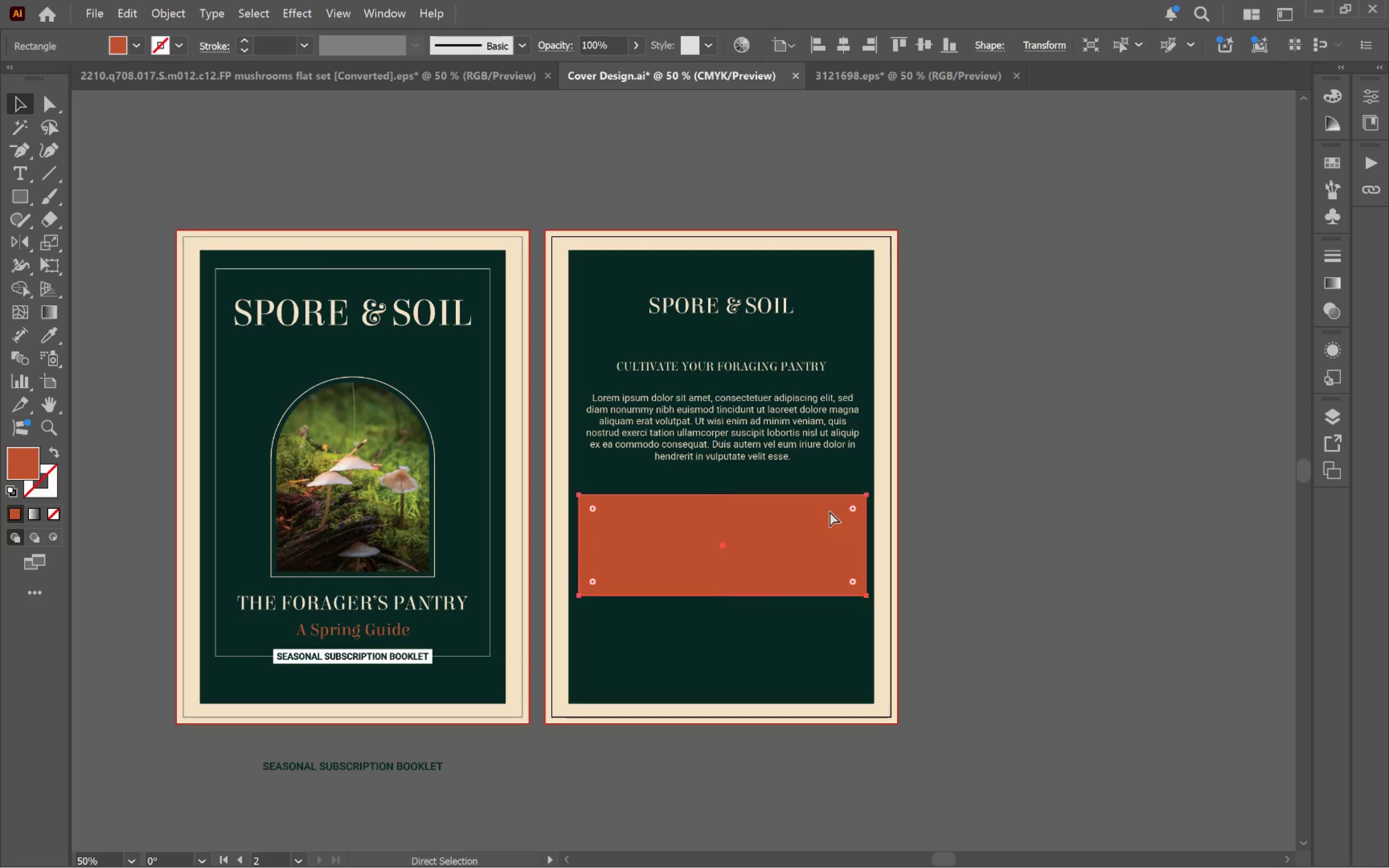 
key(Control+BracketLeft)
 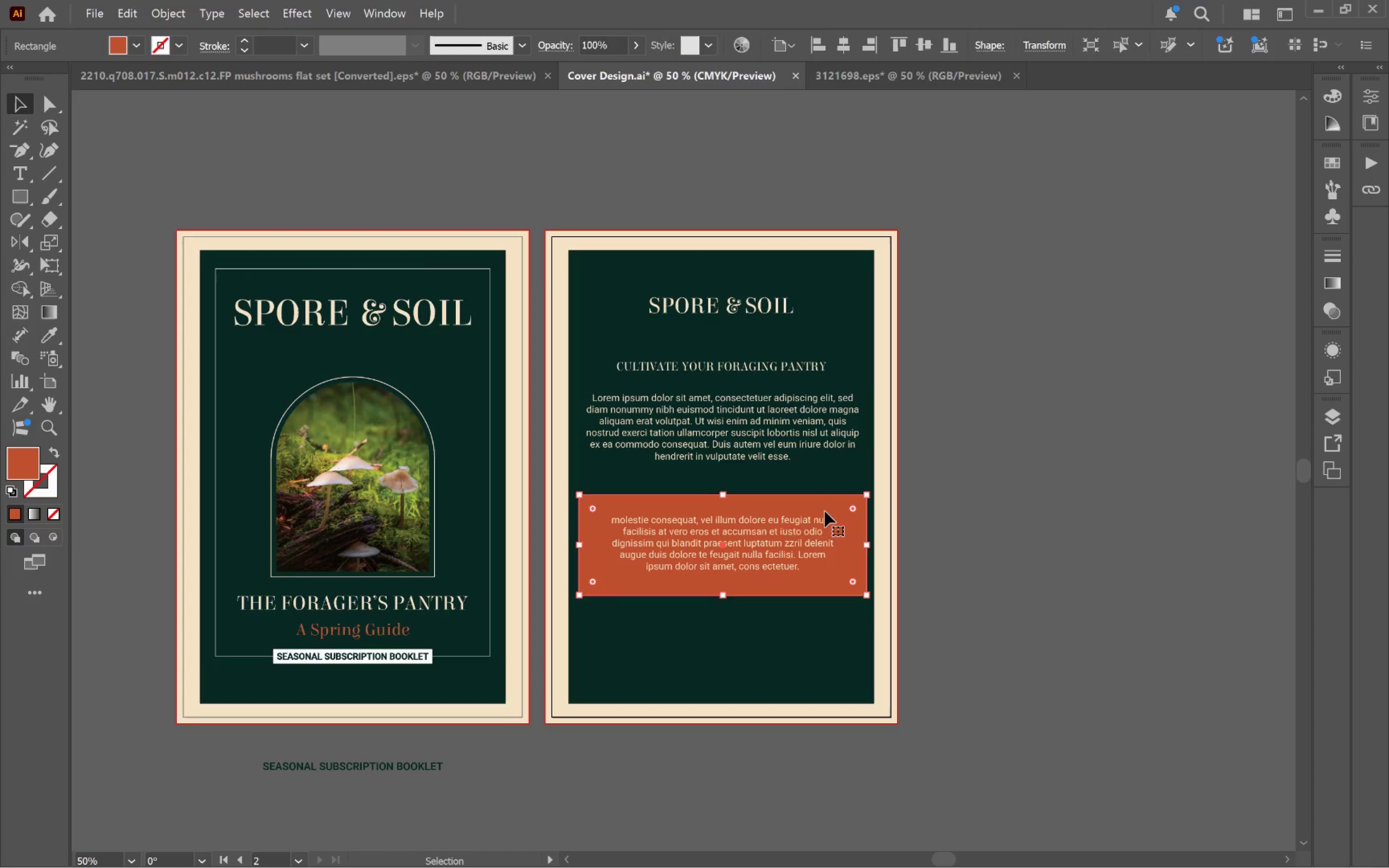 
hold_key(key=AltLeft, duration=1.99)
scroll: coordinate [819, 510], scroll_direction: up, amount: 3.0
 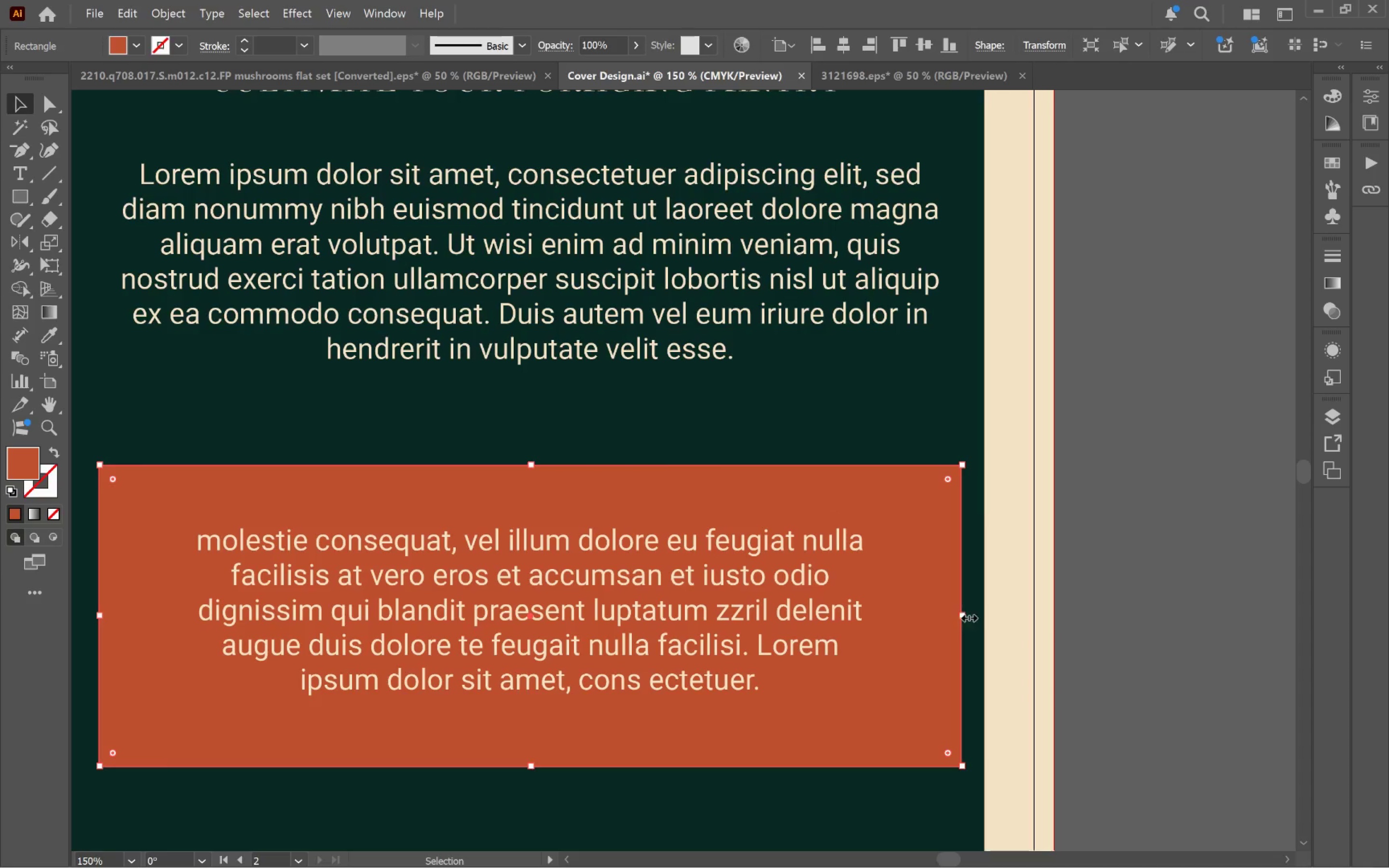 
left_click_drag(start_coordinate=[962, 615], to_coordinate=[944, 613])
 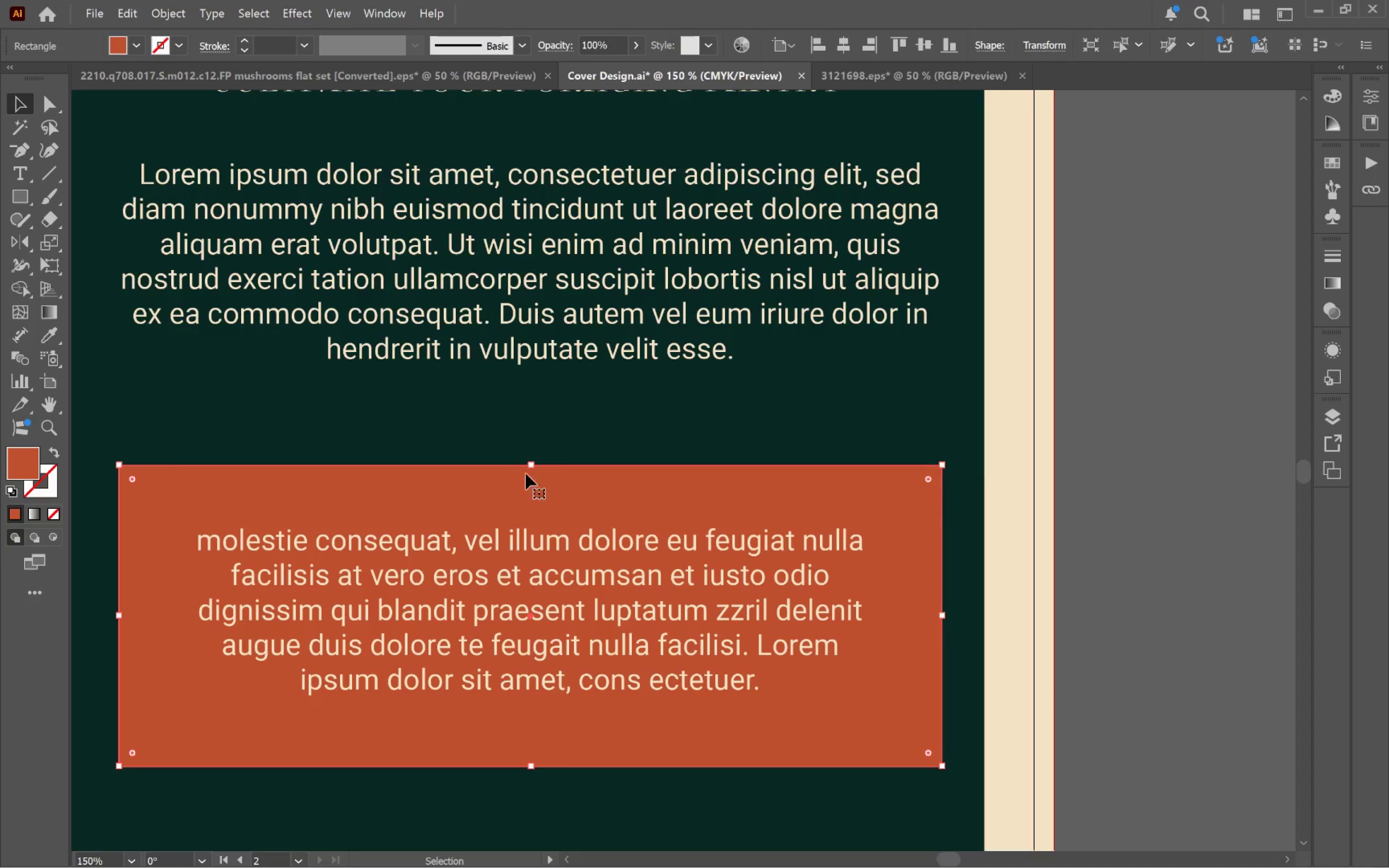 
hold_key(key=AltLeft, duration=2.32)
 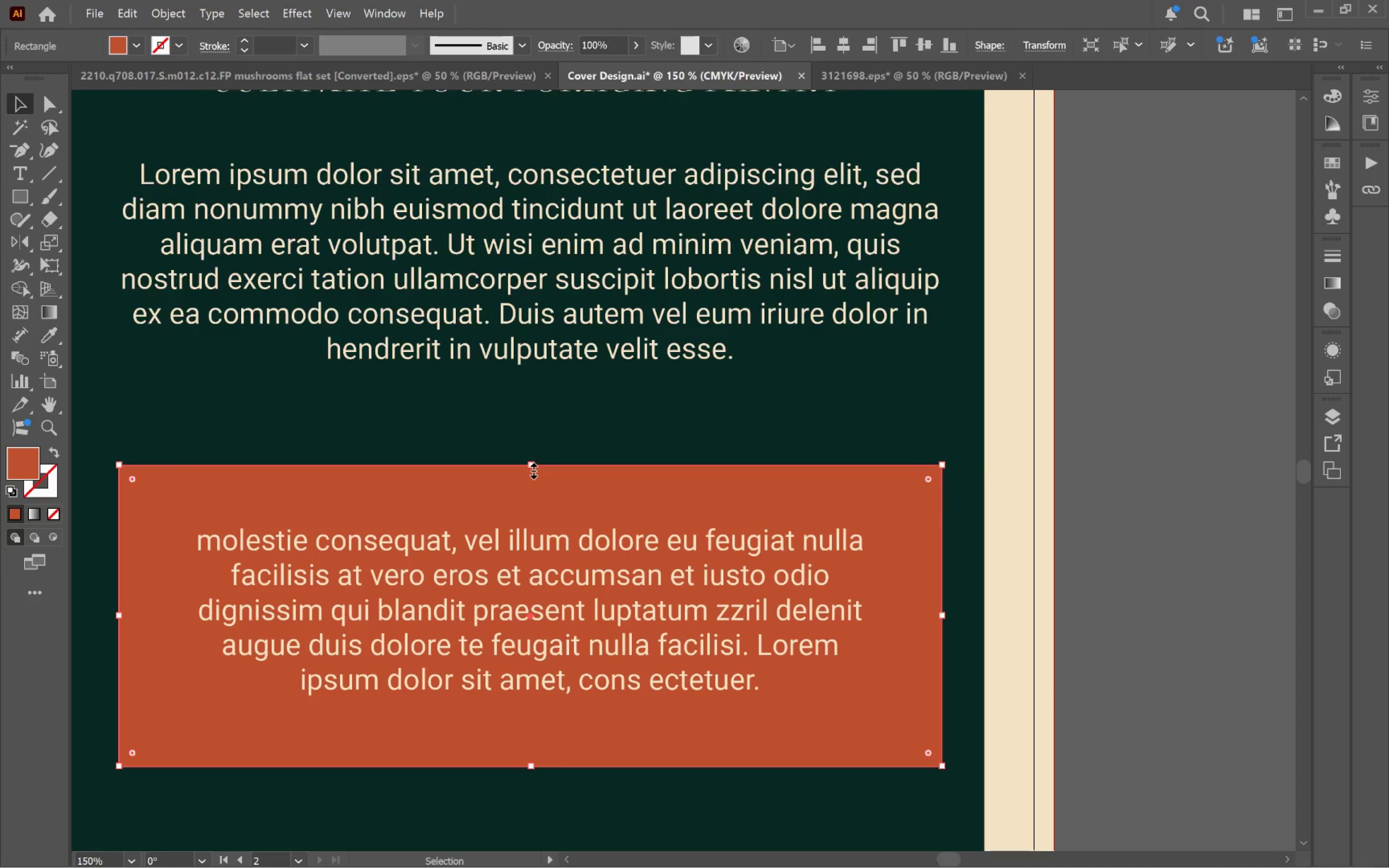 
left_click_drag(start_coordinate=[531, 466], to_coordinate=[545, 506])
 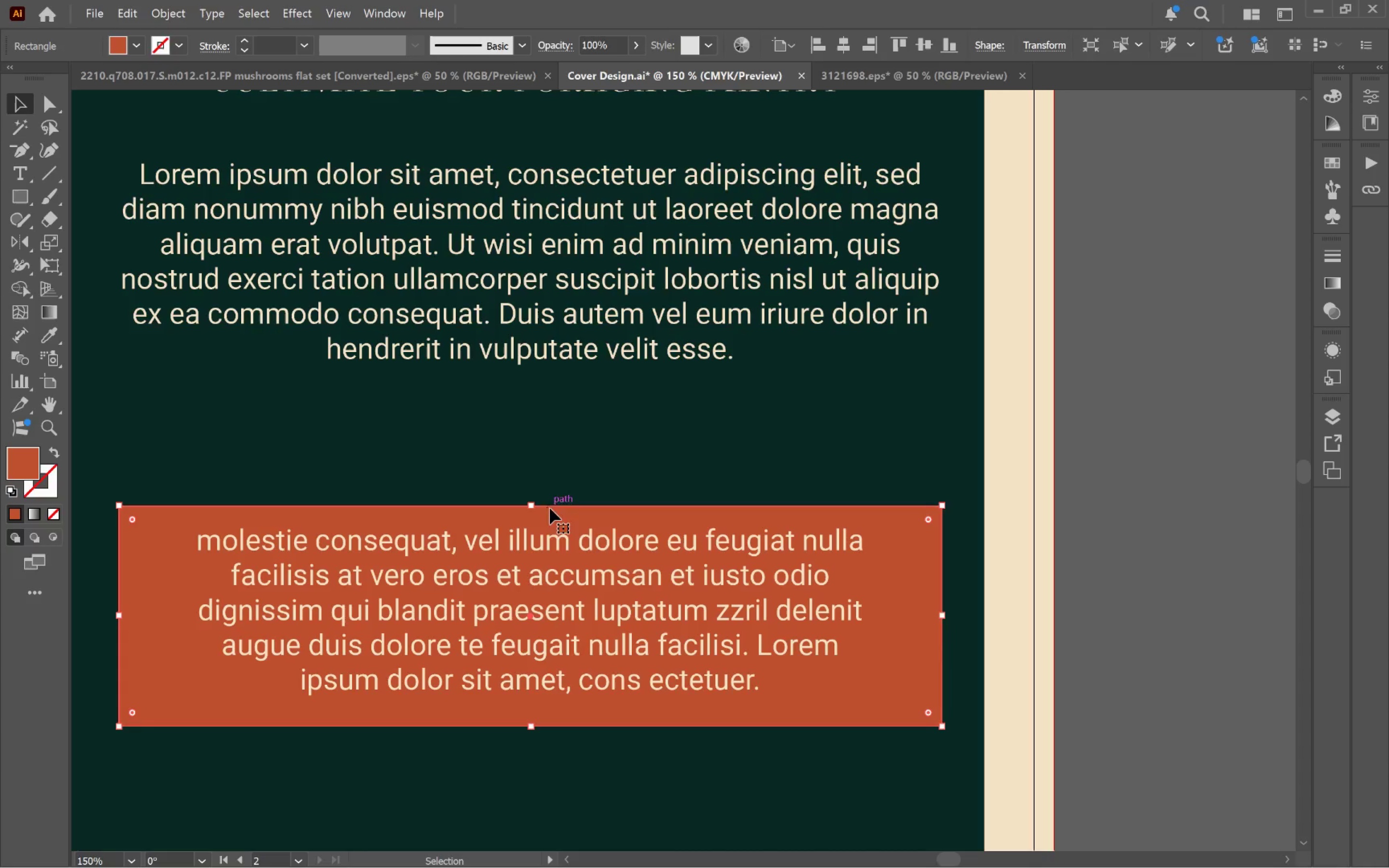 
hold_key(key=AltLeft, duration=2.69)
 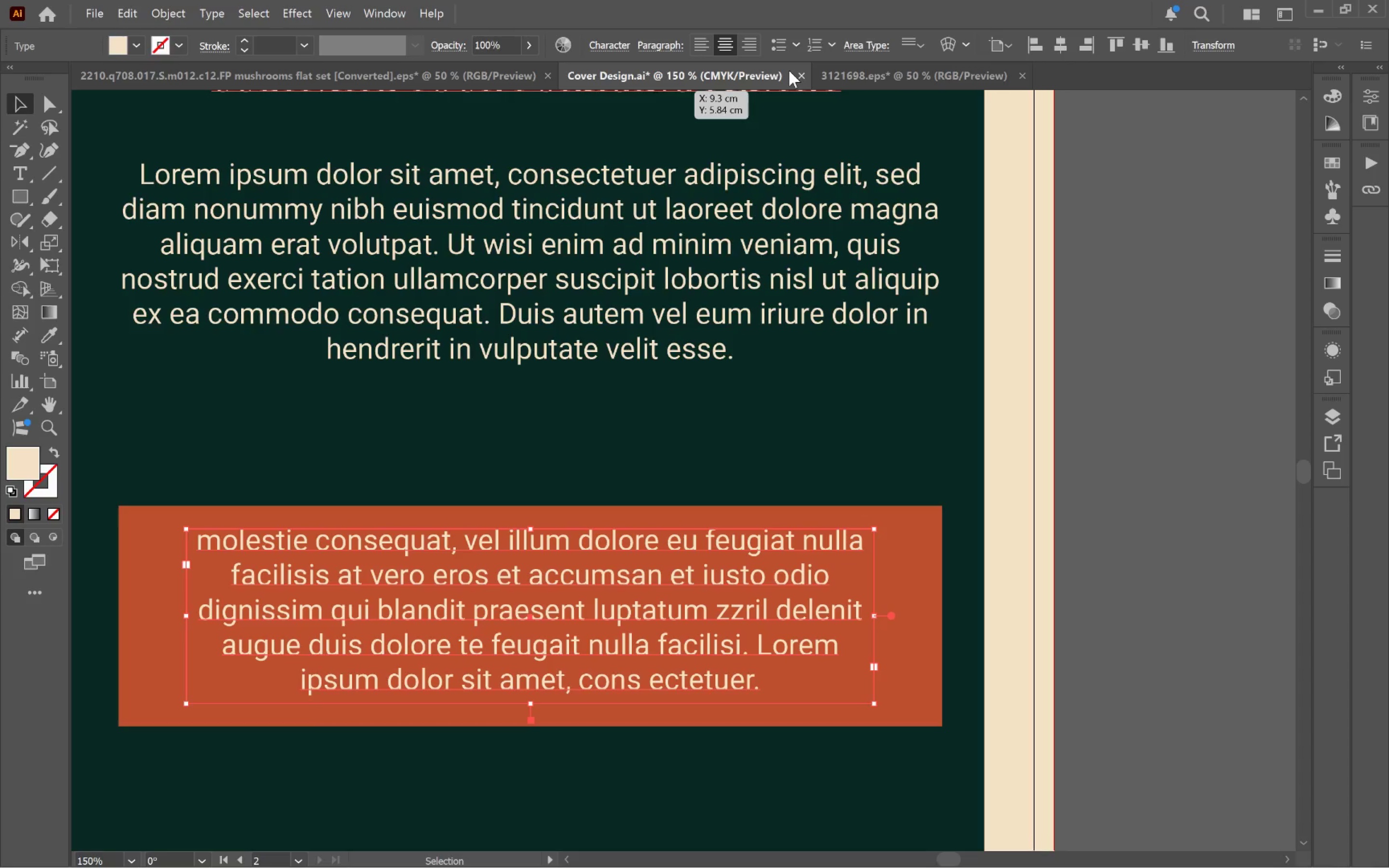 
left_click([1375, 99])
 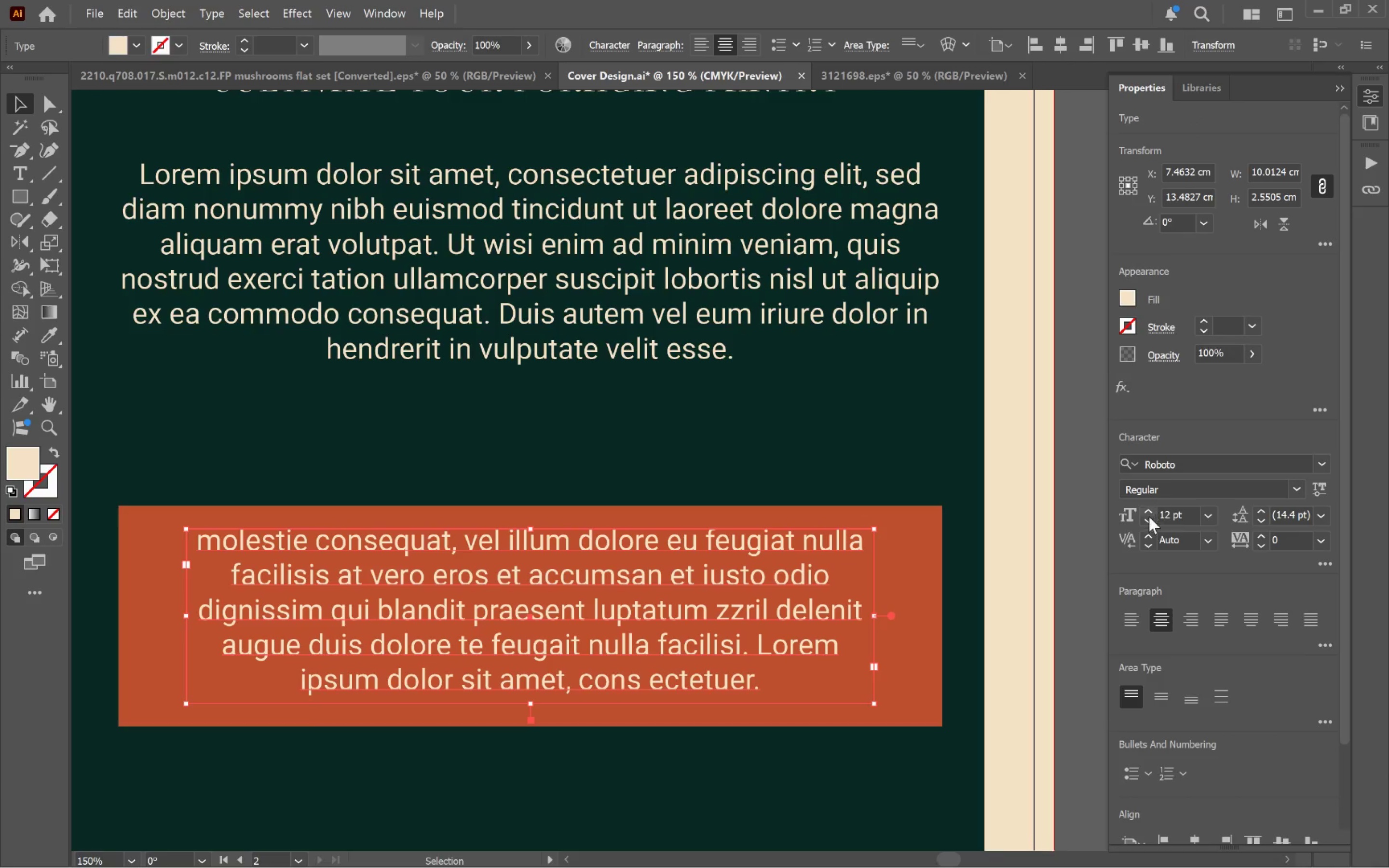 
left_click([1148, 520])
 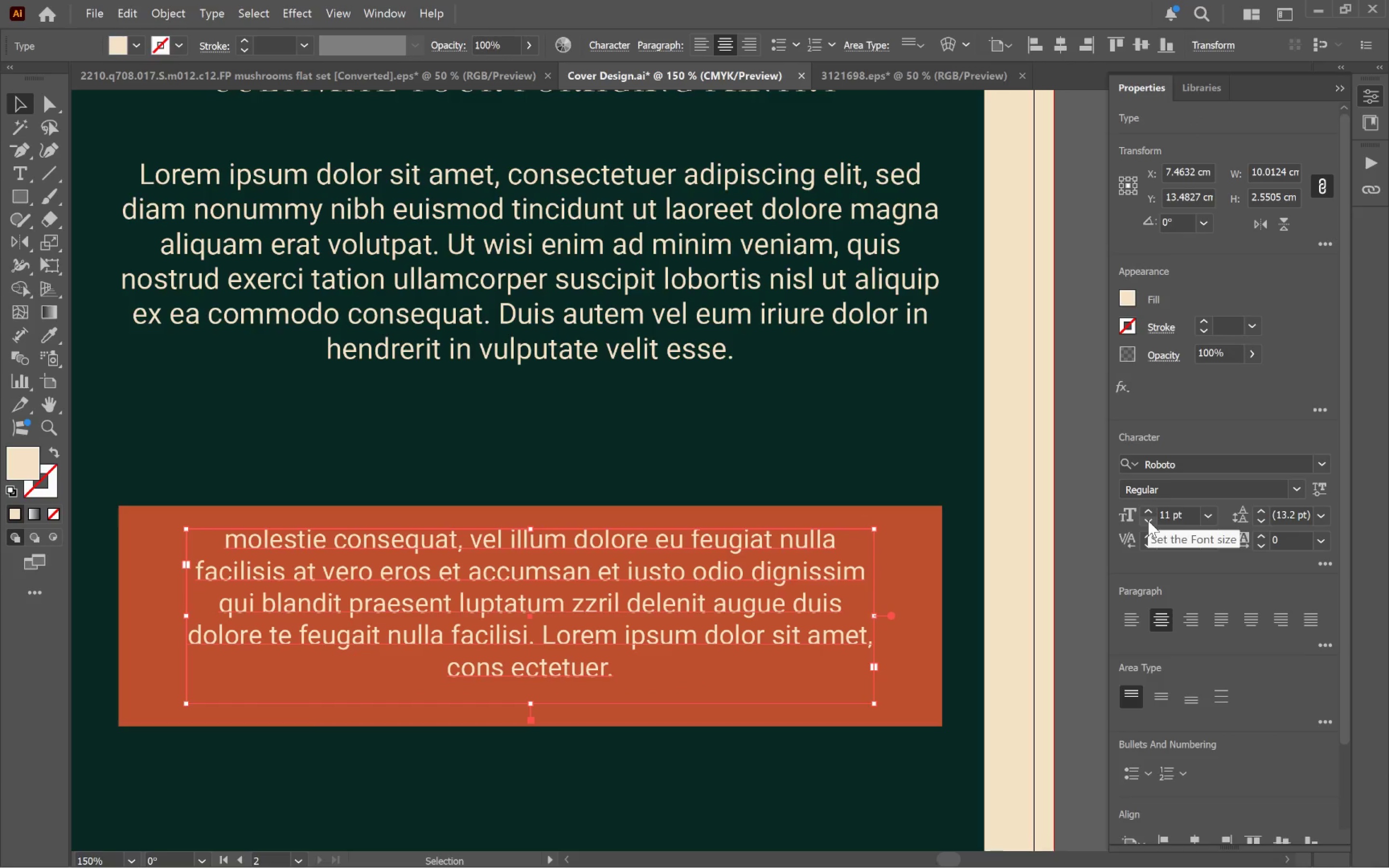 
left_click([1148, 520])
 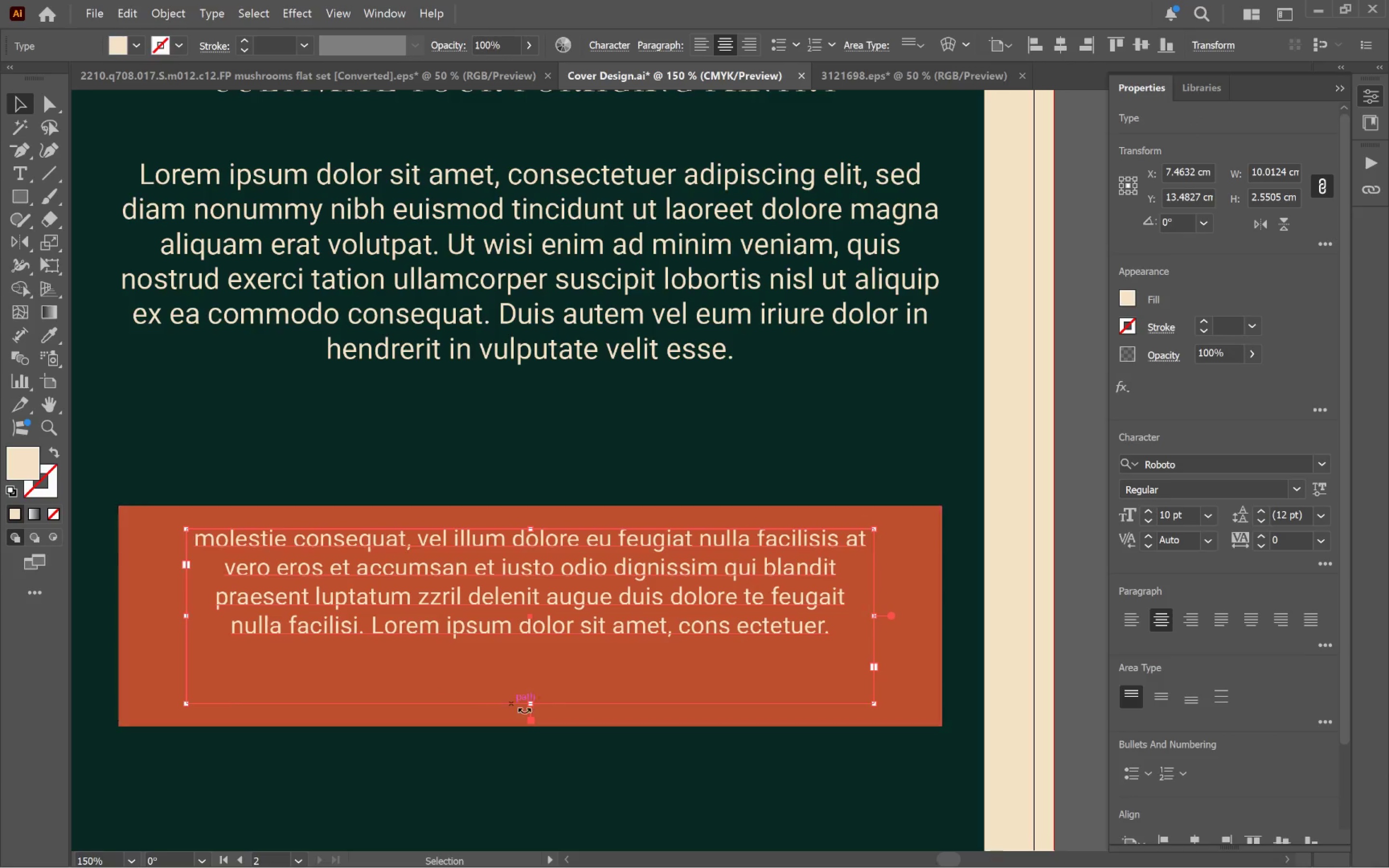 
left_click_drag(start_coordinate=[531, 703], to_coordinate=[544, 644])
 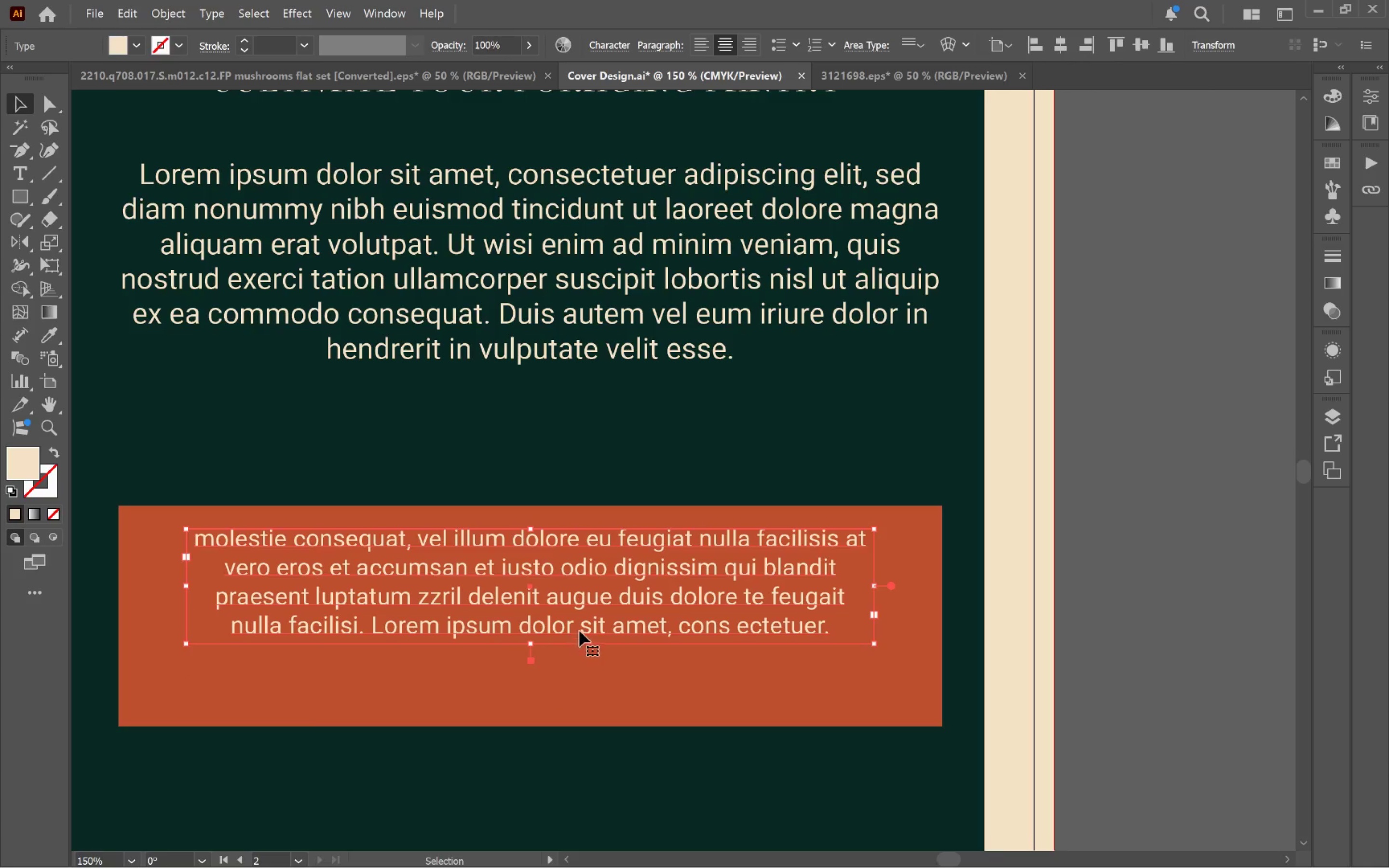 
left_click_drag(start_coordinate=[580, 629], to_coordinate=[578, 684])
 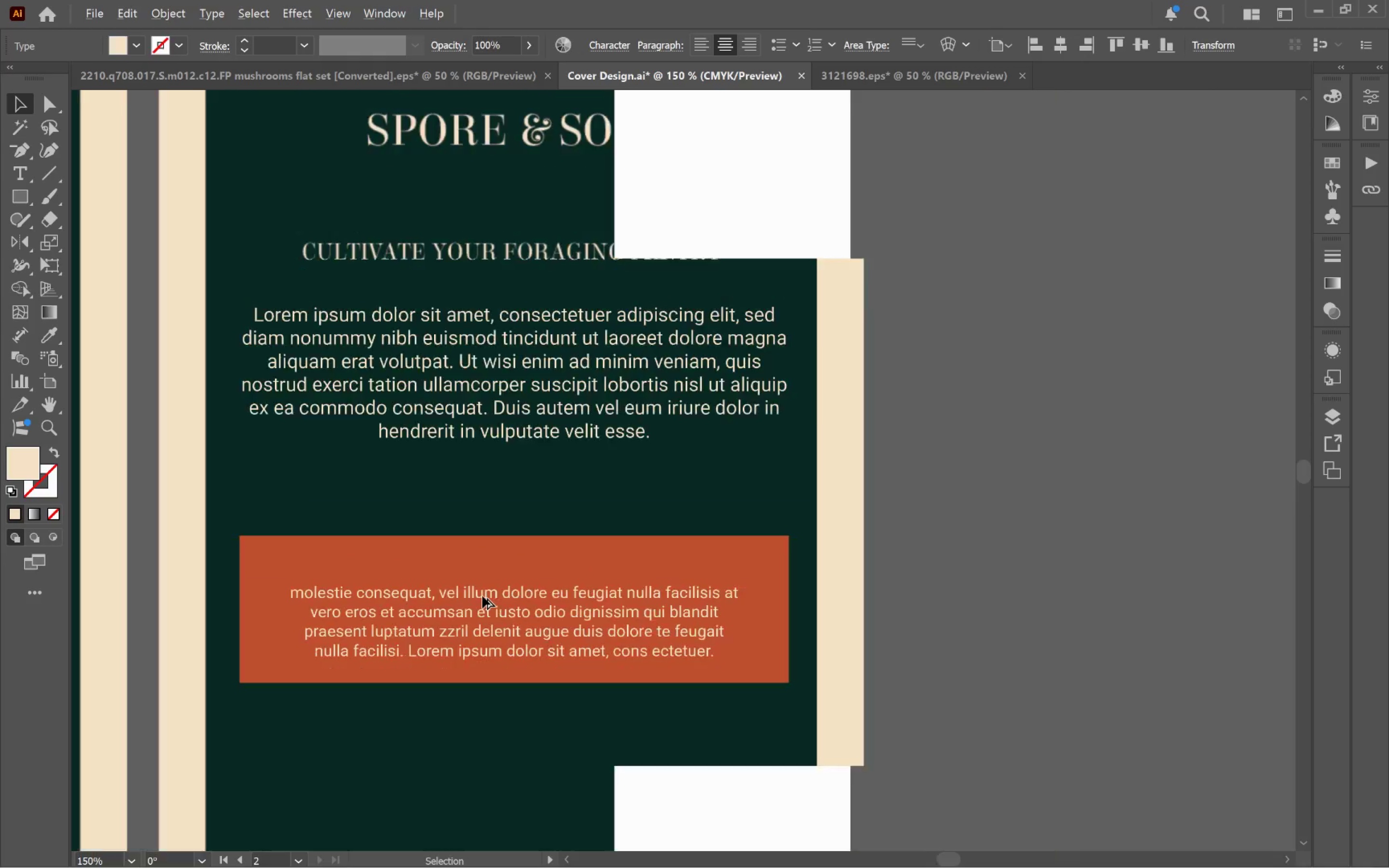 
hold_key(key=ShiftLeft, duration=1.52)
 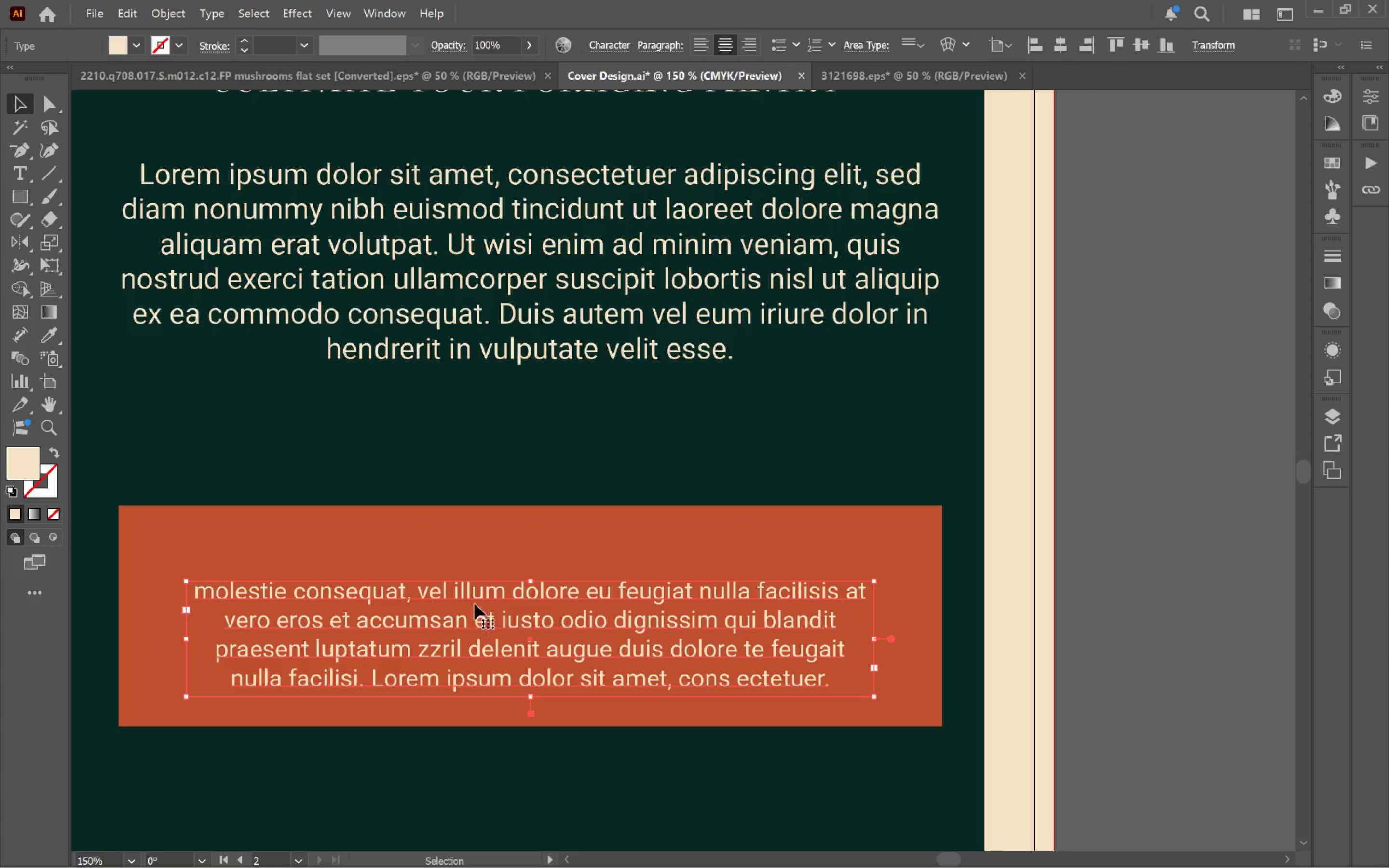 
hold_key(key=AltLeft, duration=0.68)
scroll: coordinate [482, 596], scroll_direction: down, amount: 2.0
 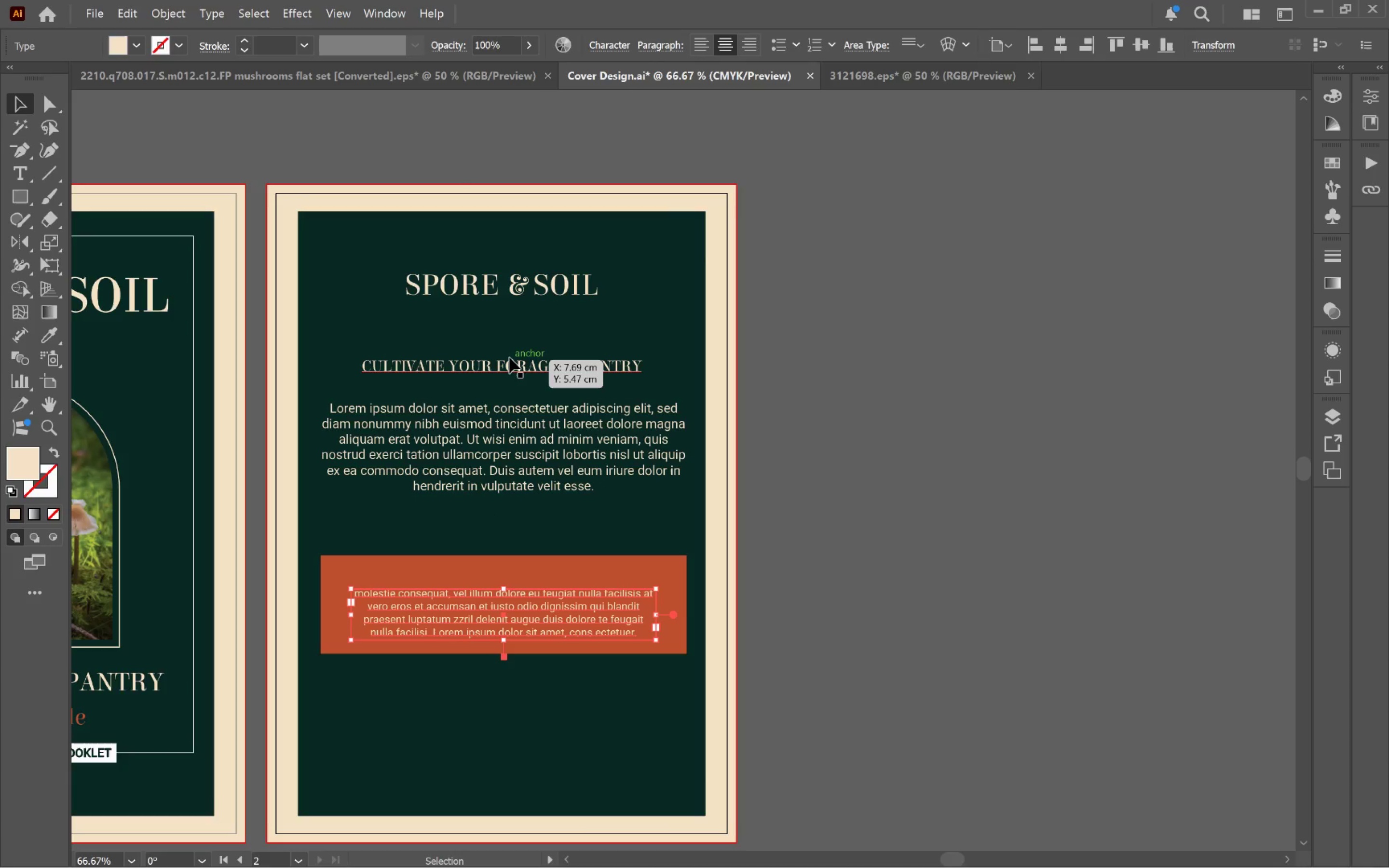 
left_click_drag(start_coordinate=[509, 359], to_coordinate=[526, 556])
 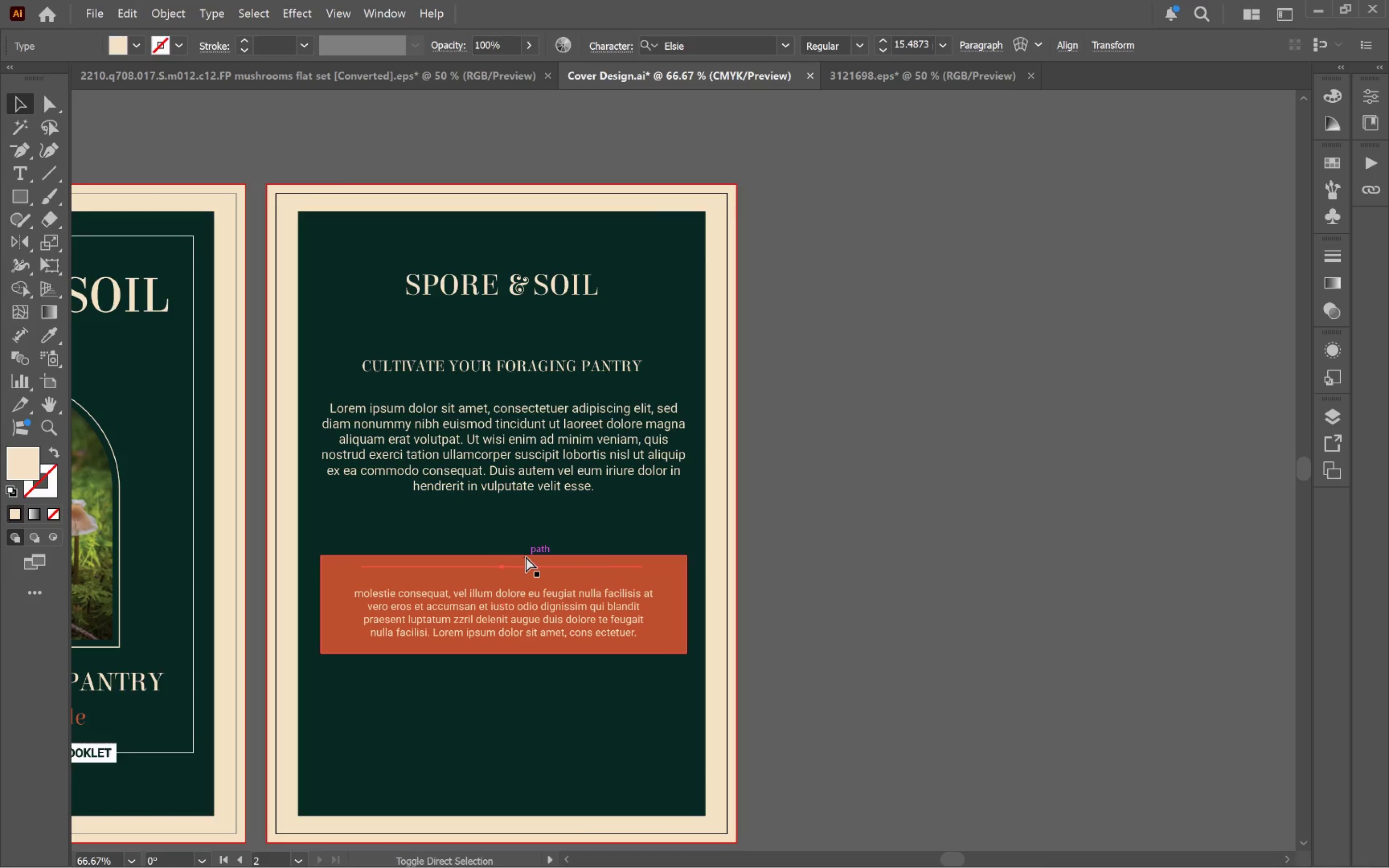 
hold_key(key=AltLeft, duration=1.21)
 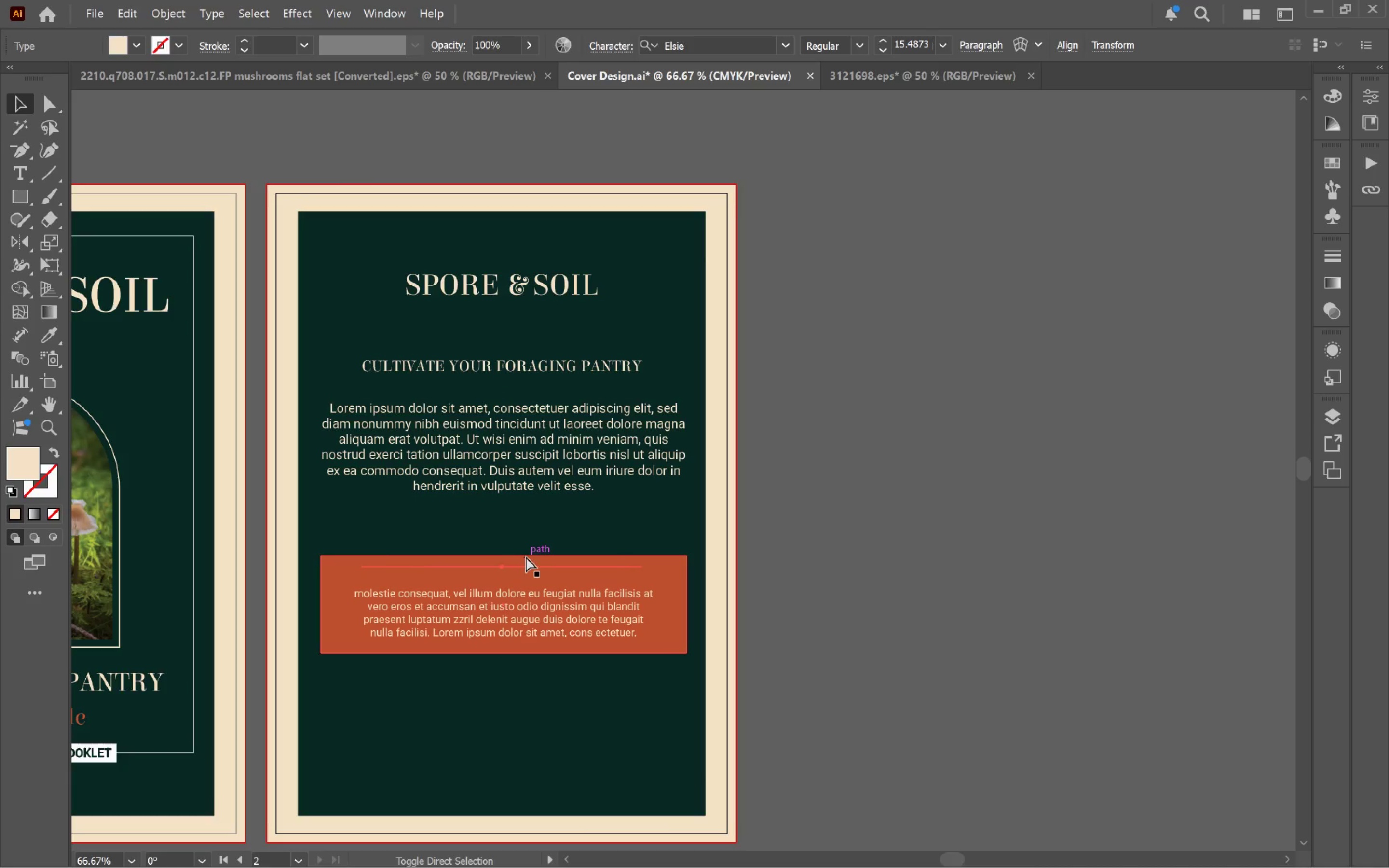 
hold_key(key=ShiftLeft, duration=1.02)
 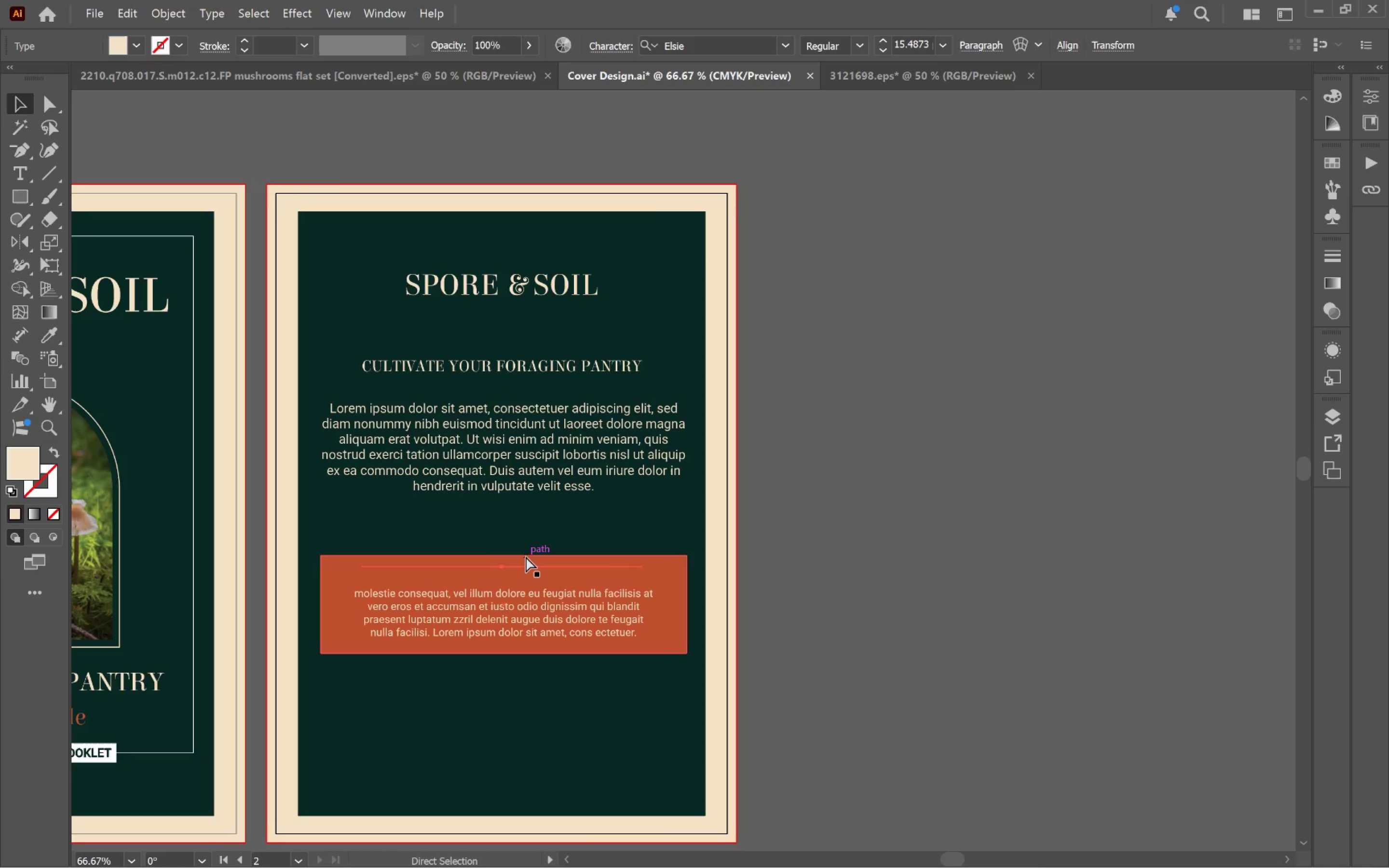 
key(Control+Shift+BracketRight)
 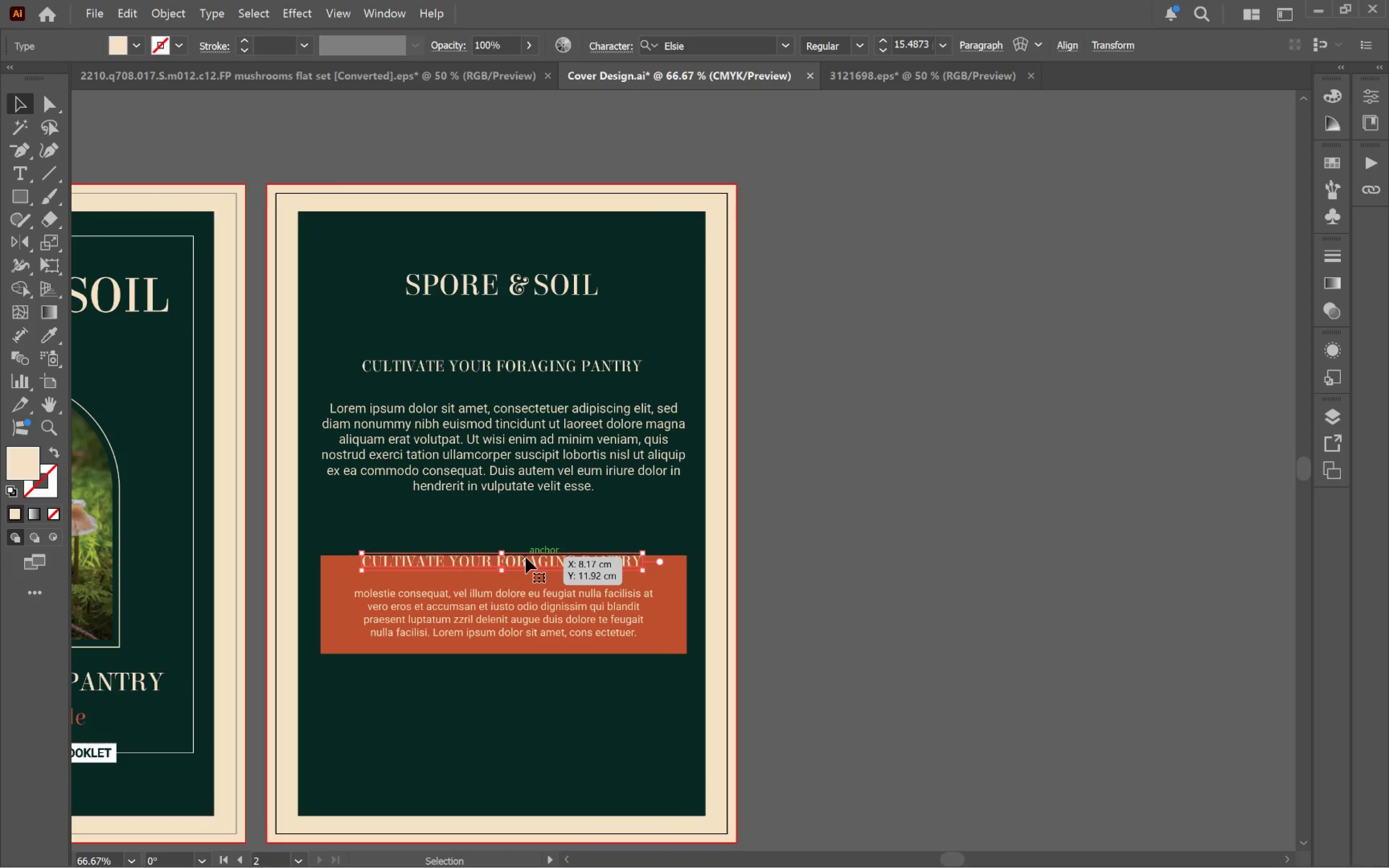 
hold_key(key=AltLeft, duration=0.89)
scroll: coordinate [525, 557], scroll_direction: up, amount: 3.0
 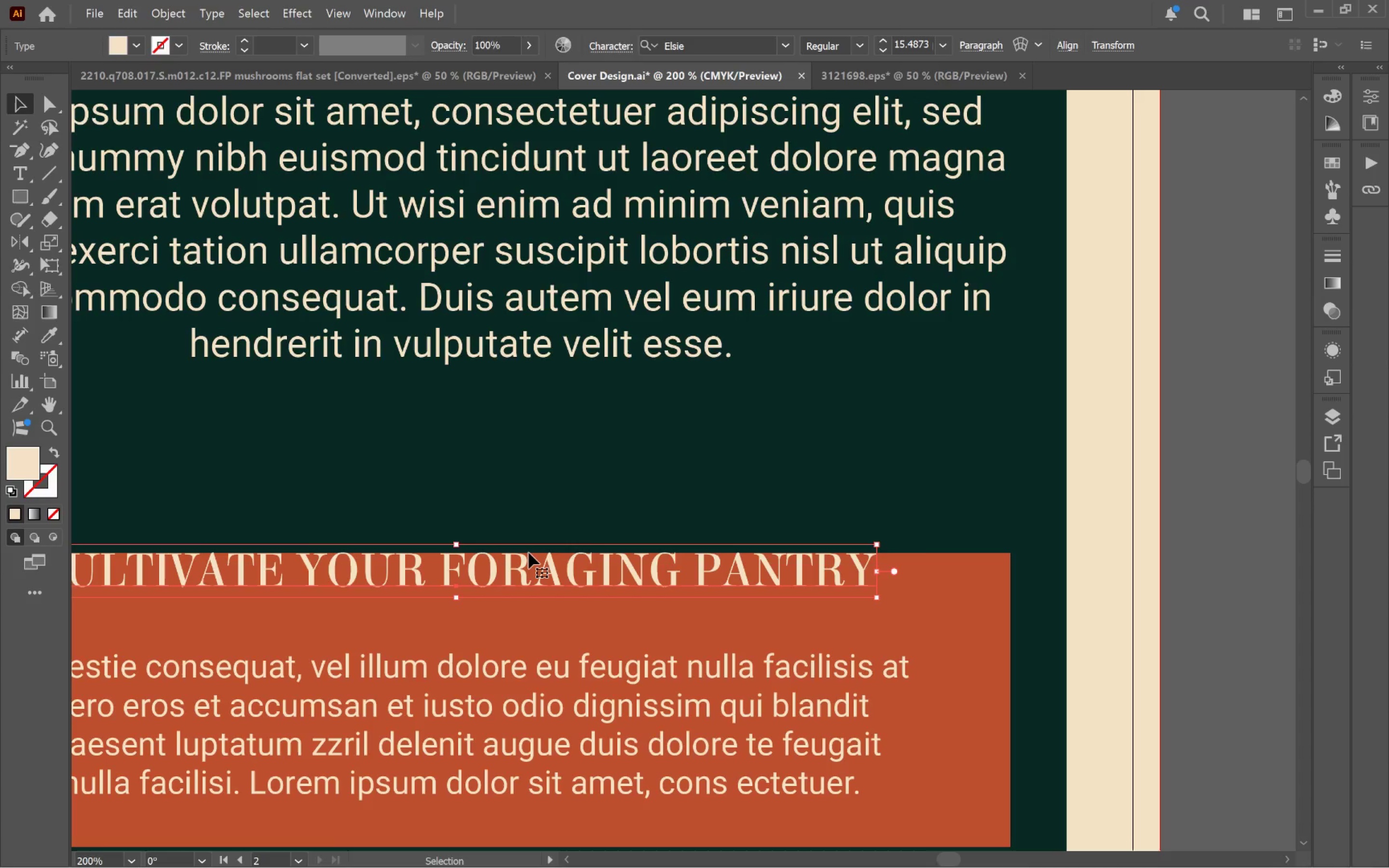 
hold_key(key=Space, duration=1.22)
 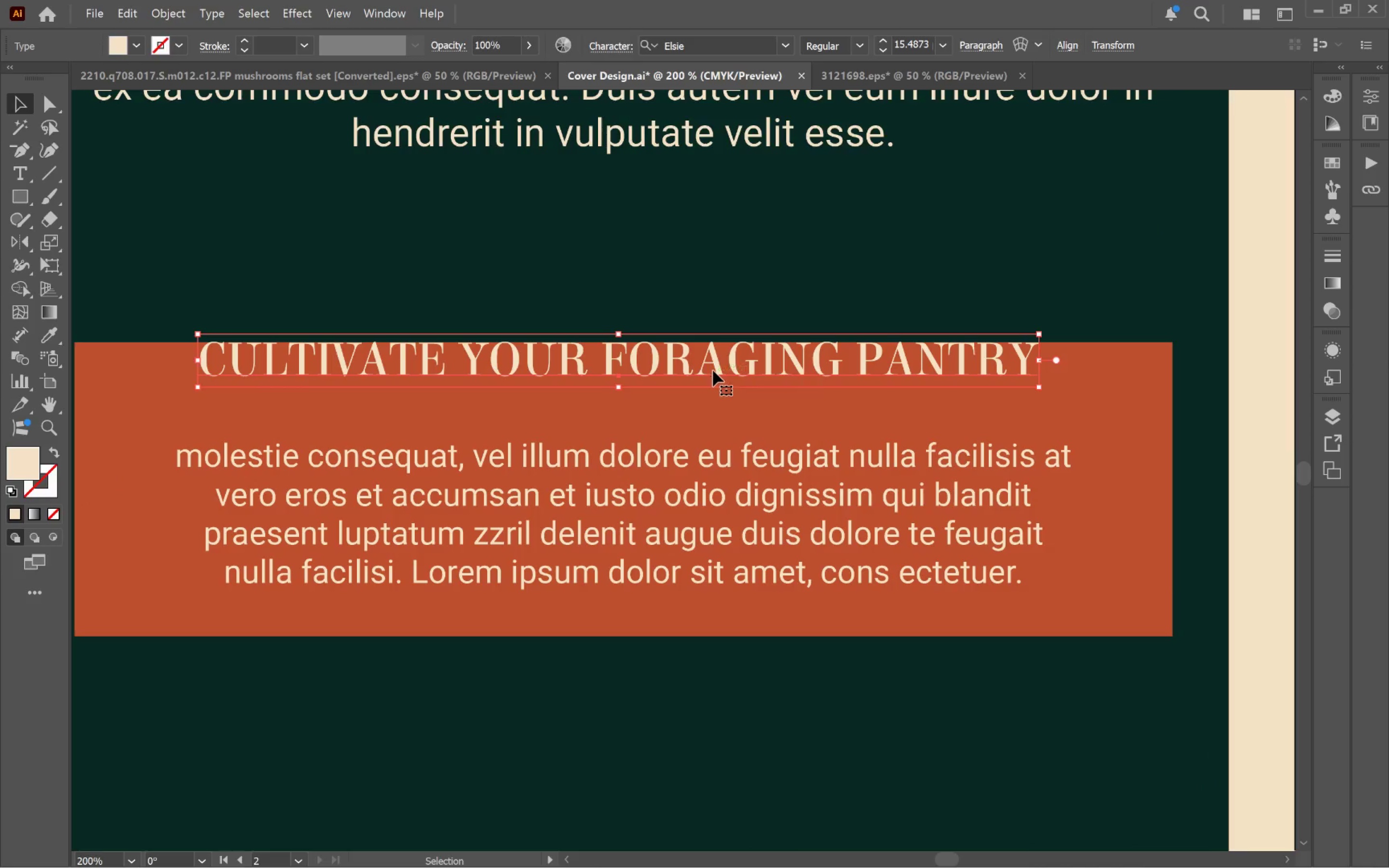 
left_click_drag(start_coordinate=[594, 601], to_coordinate=[756, 391])
 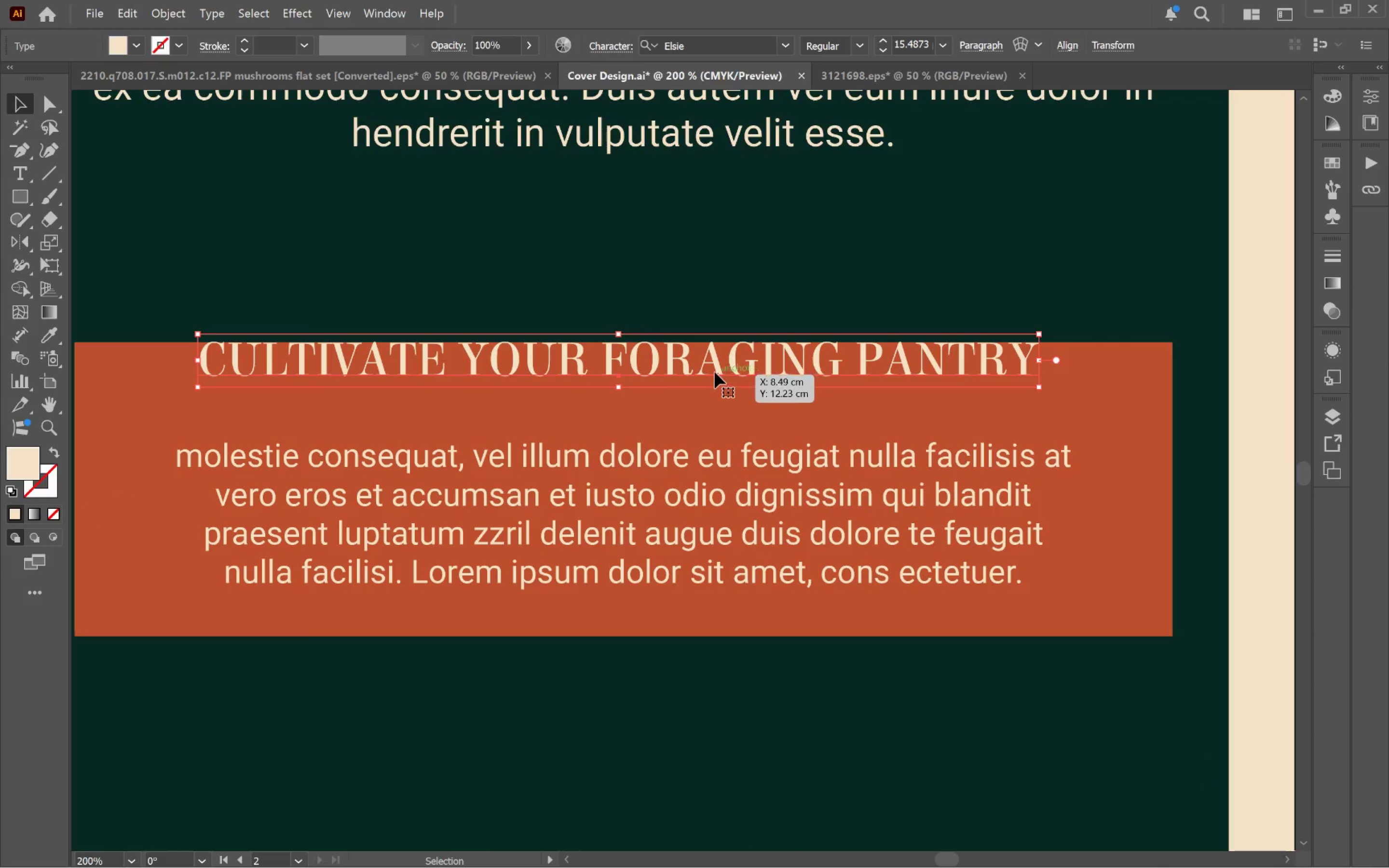 
left_click_drag(start_coordinate=[713, 370], to_coordinate=[713, 408])
 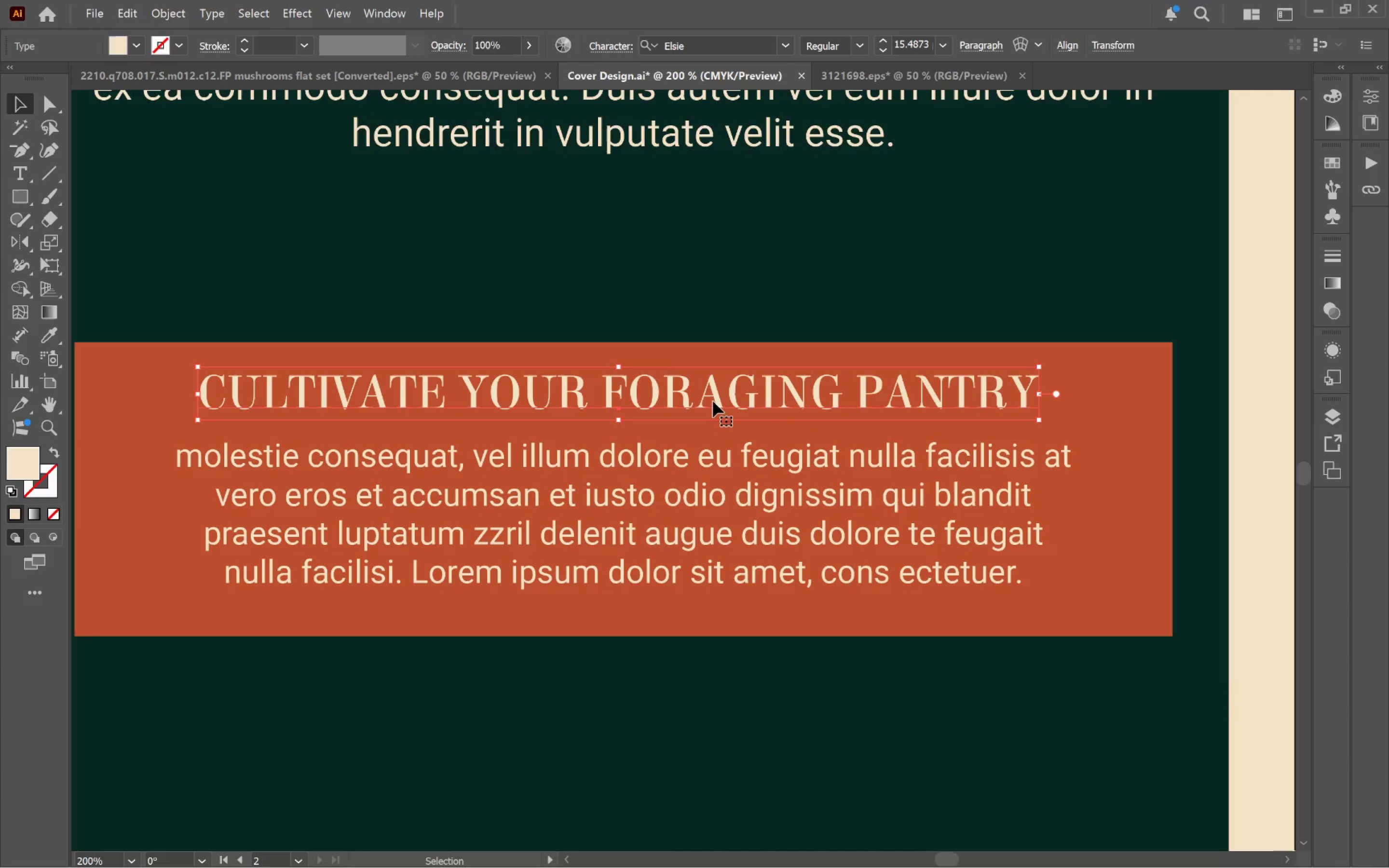 
hold_key(key=ShiftLeft, duration=2.03)
 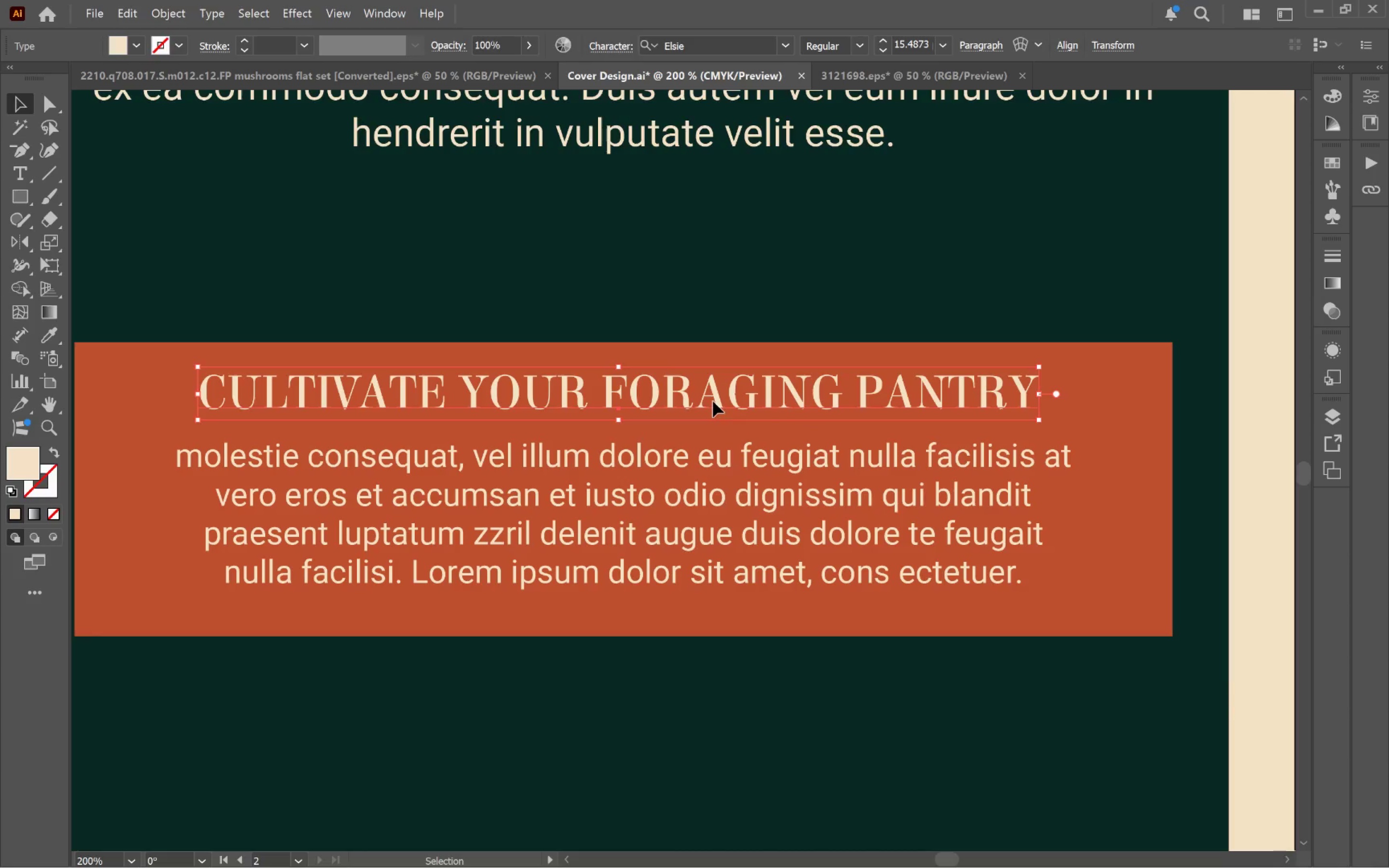 
double_click([713, 401])
 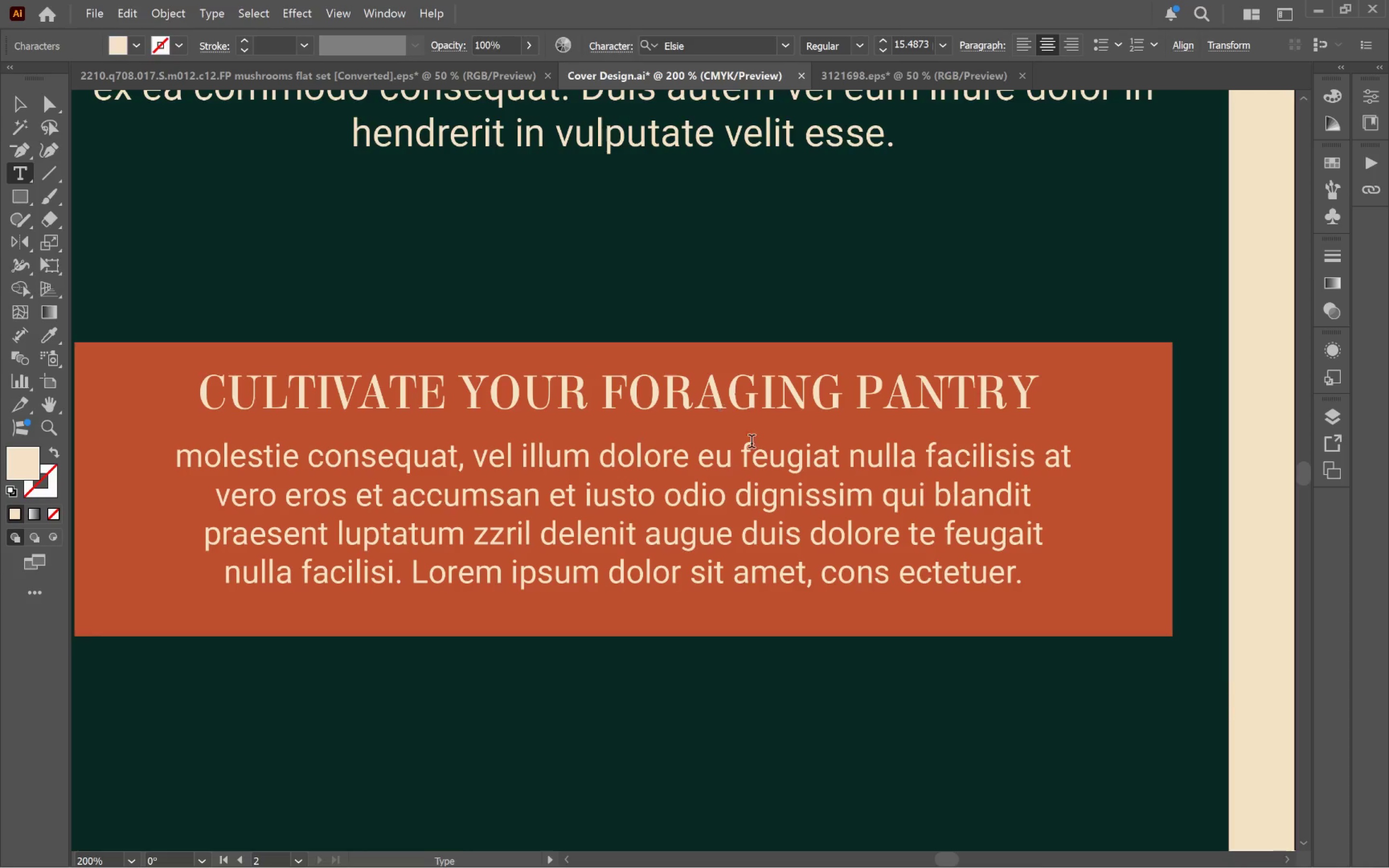 
key(Control+ControlLeft)
 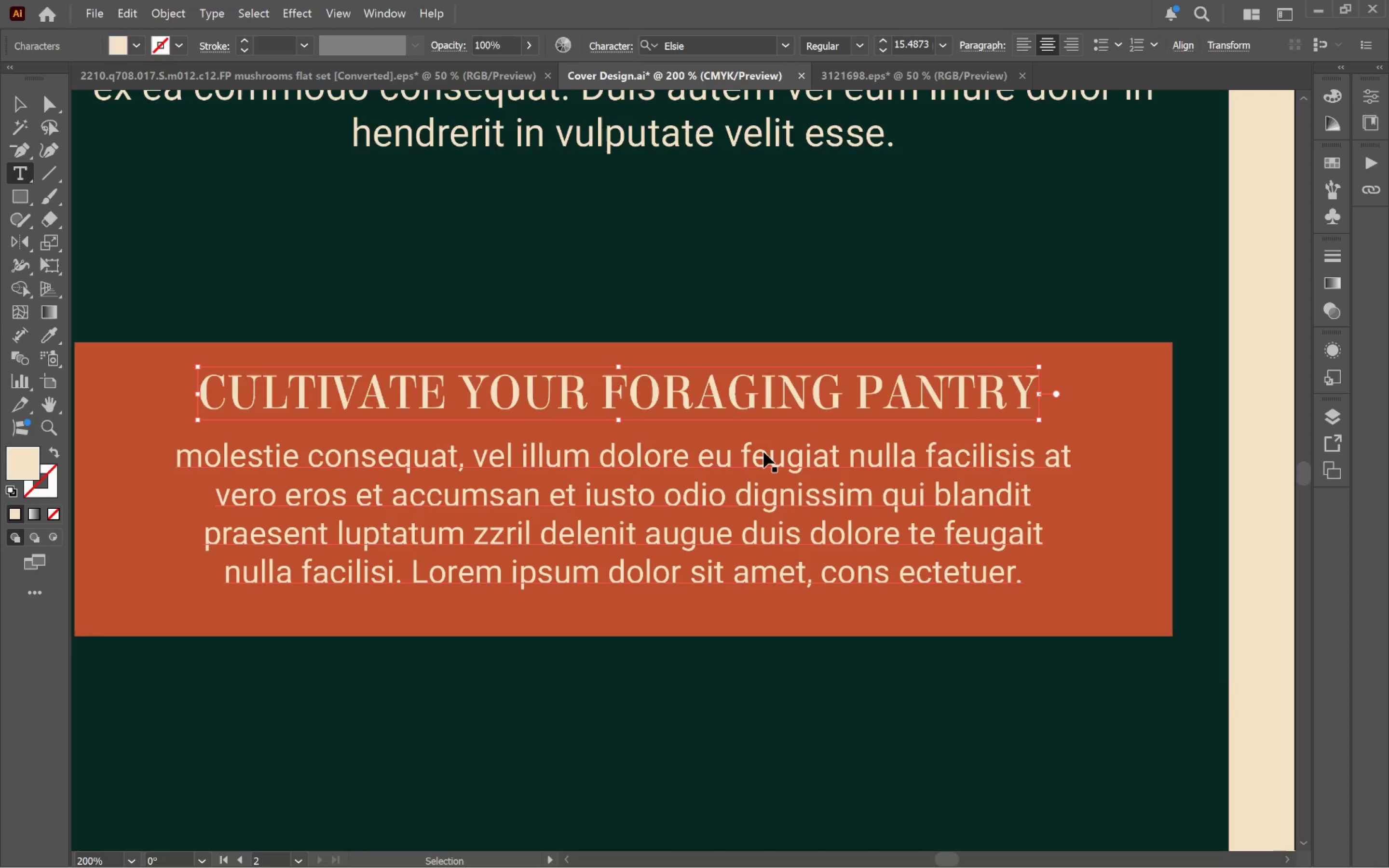 
key(Control+A)
 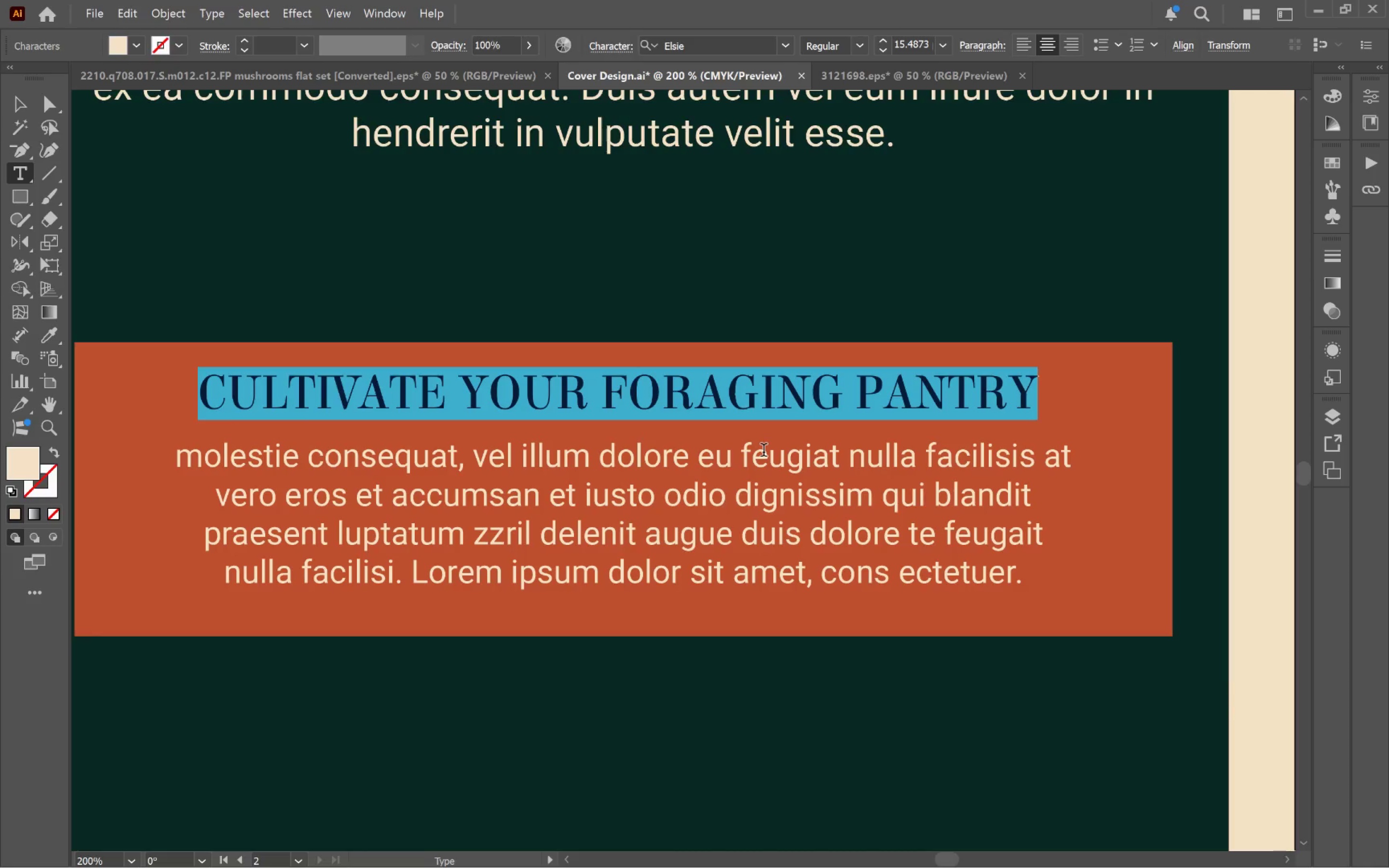 
type(explore nes)
key(Backspace)
type(xt season:)
 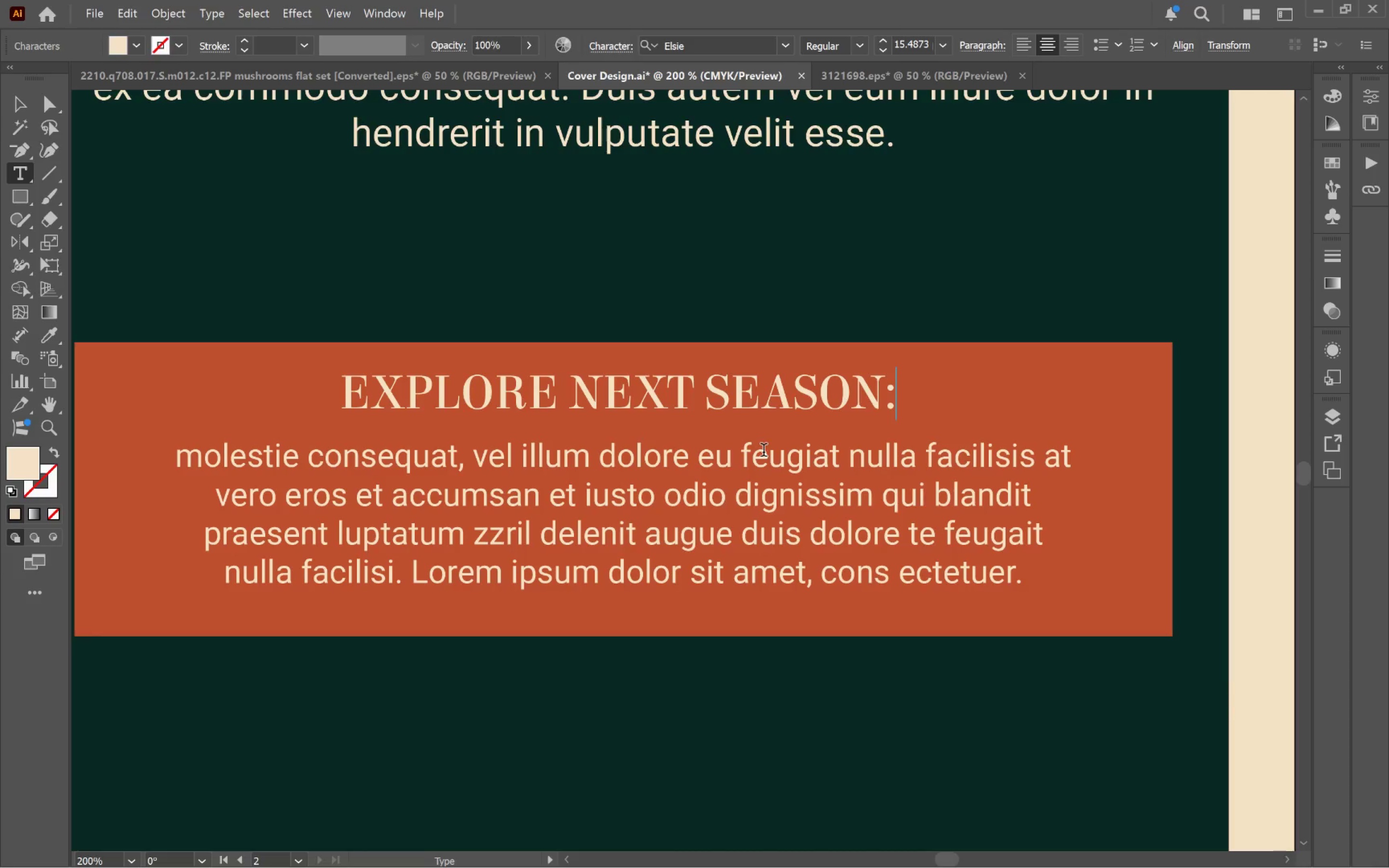 
hold_key(key=ControlLeft, duration=0.59)
left_click([1059, 747])
 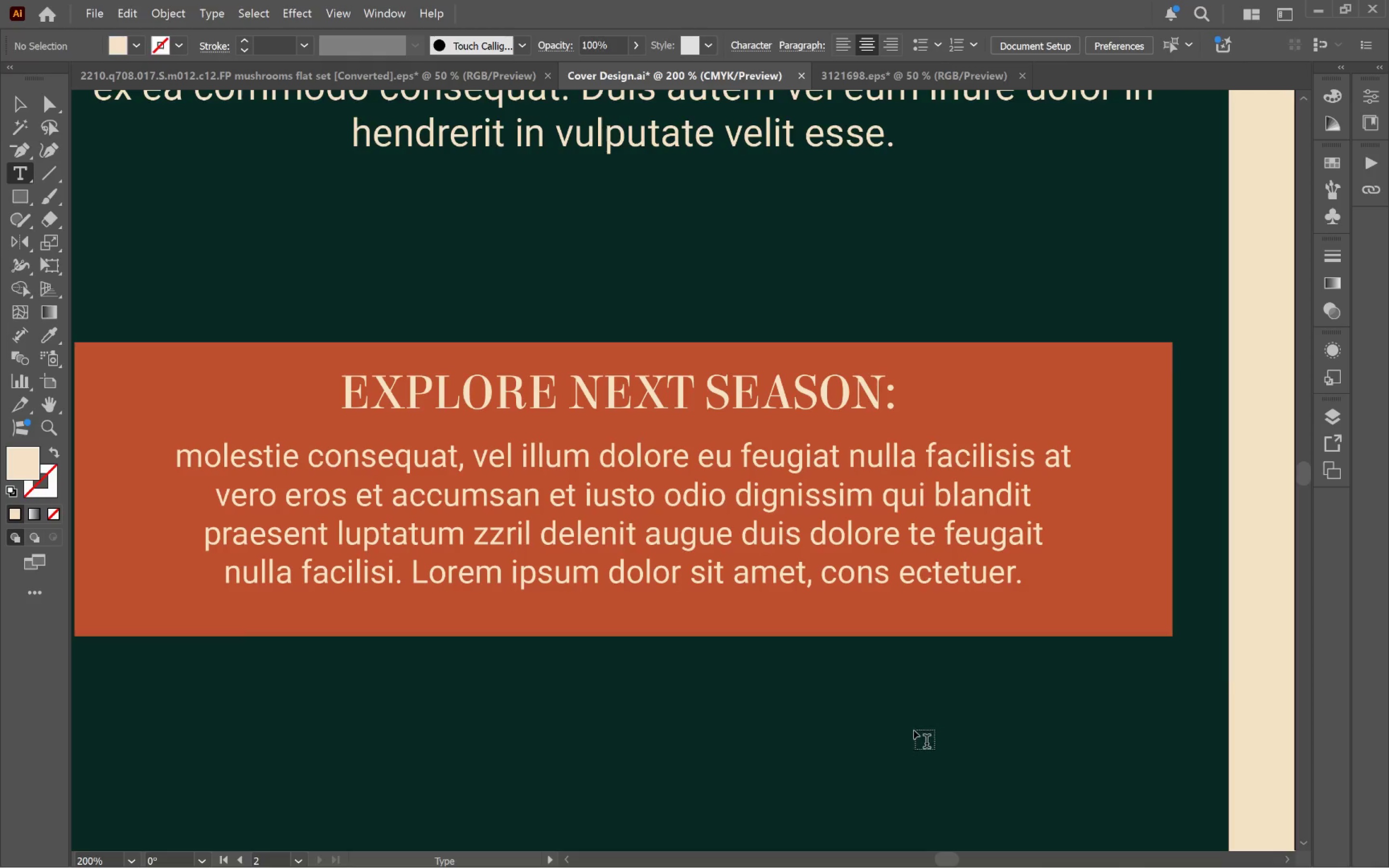 
key(V)
 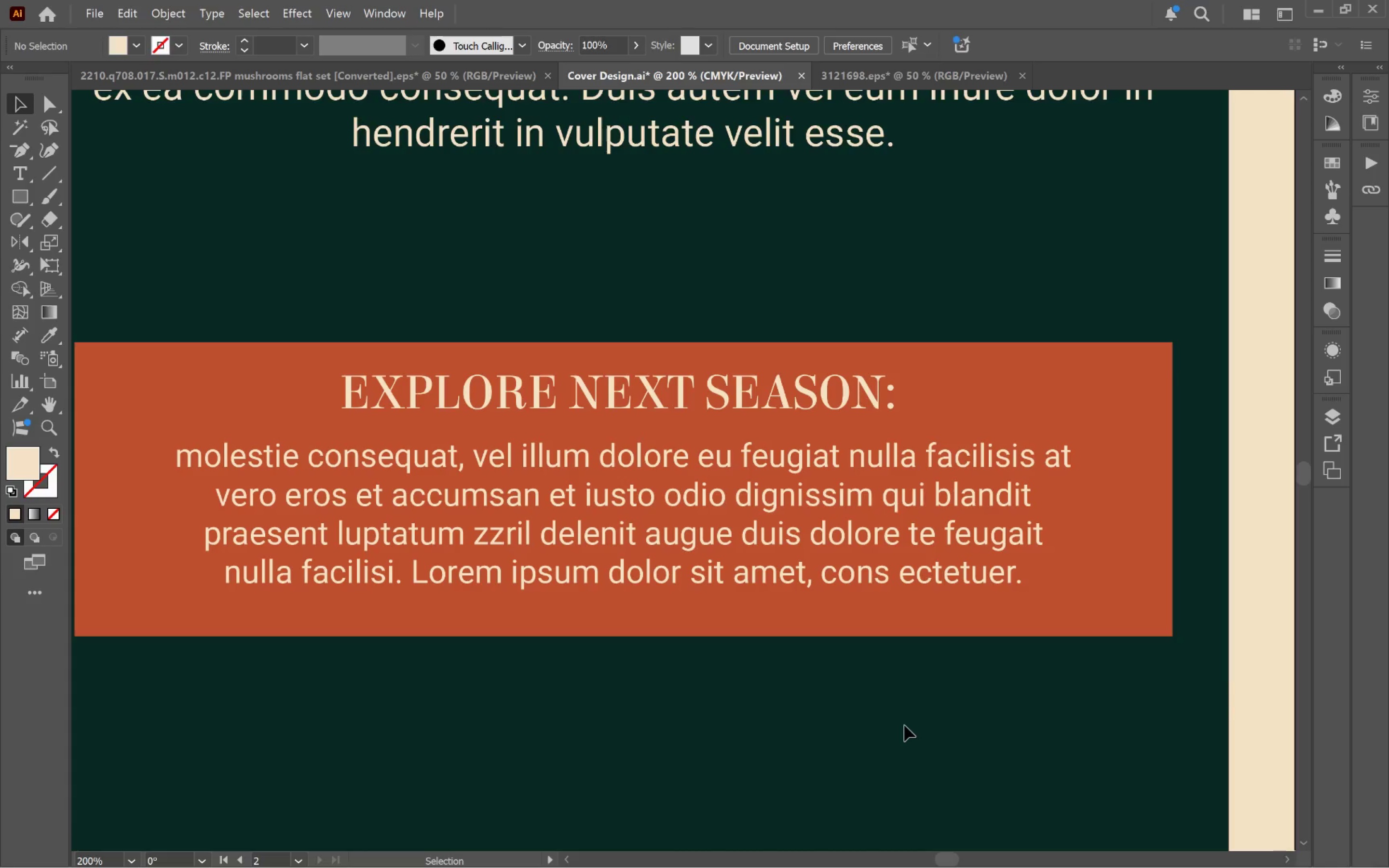 
left_click([904, 725])
 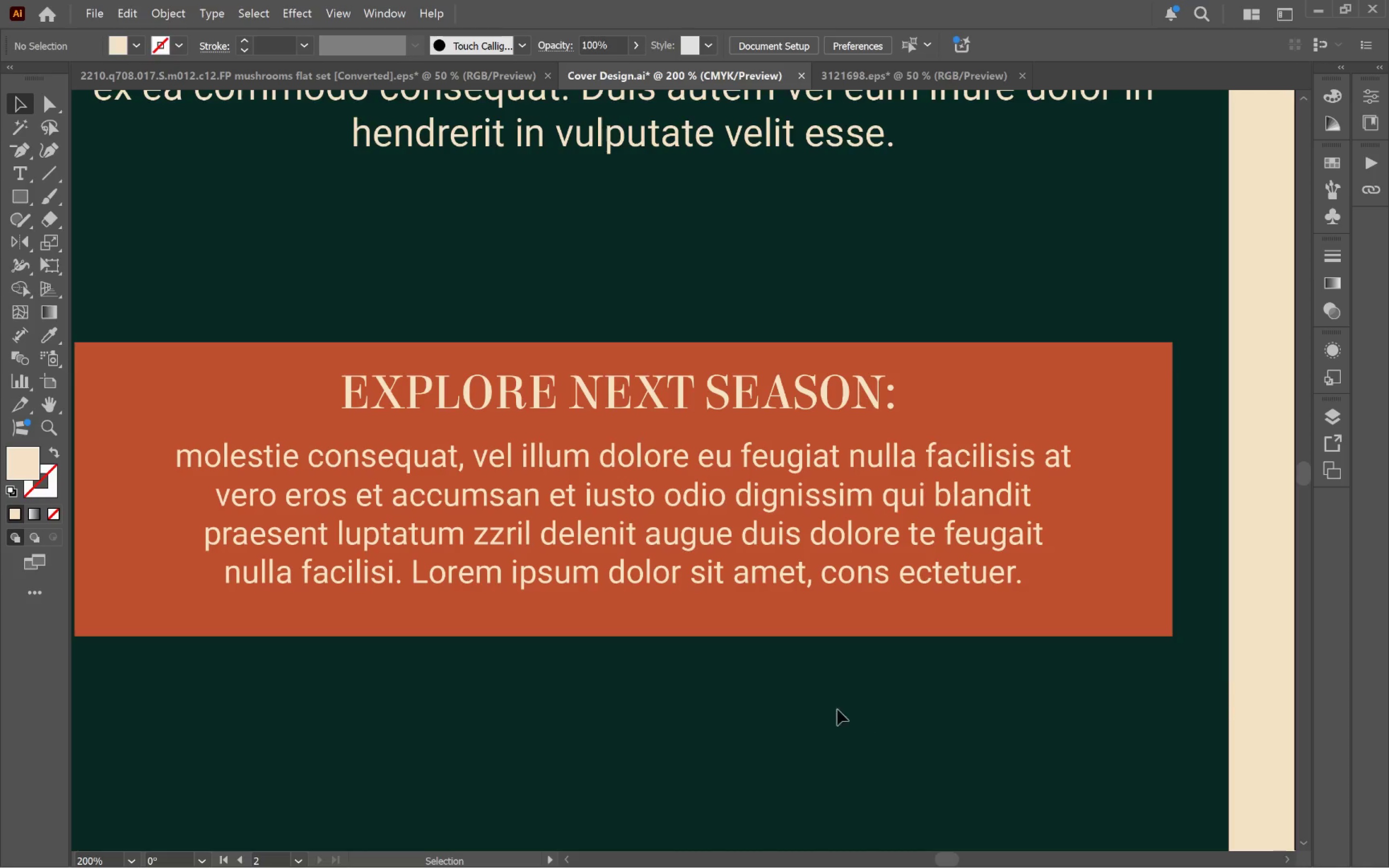 
key(Alt+Tab)
 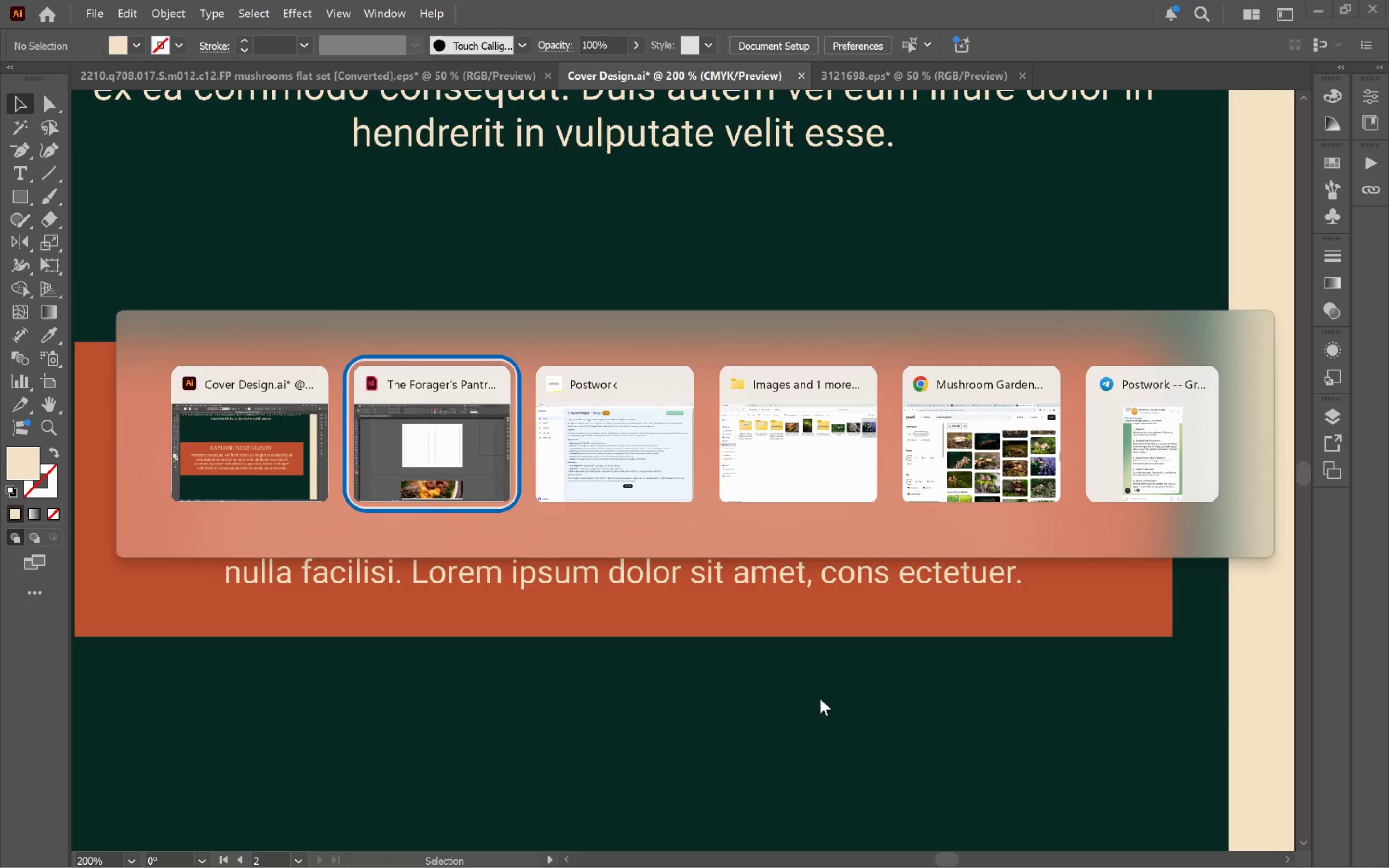 
key(Alt+Tab)
 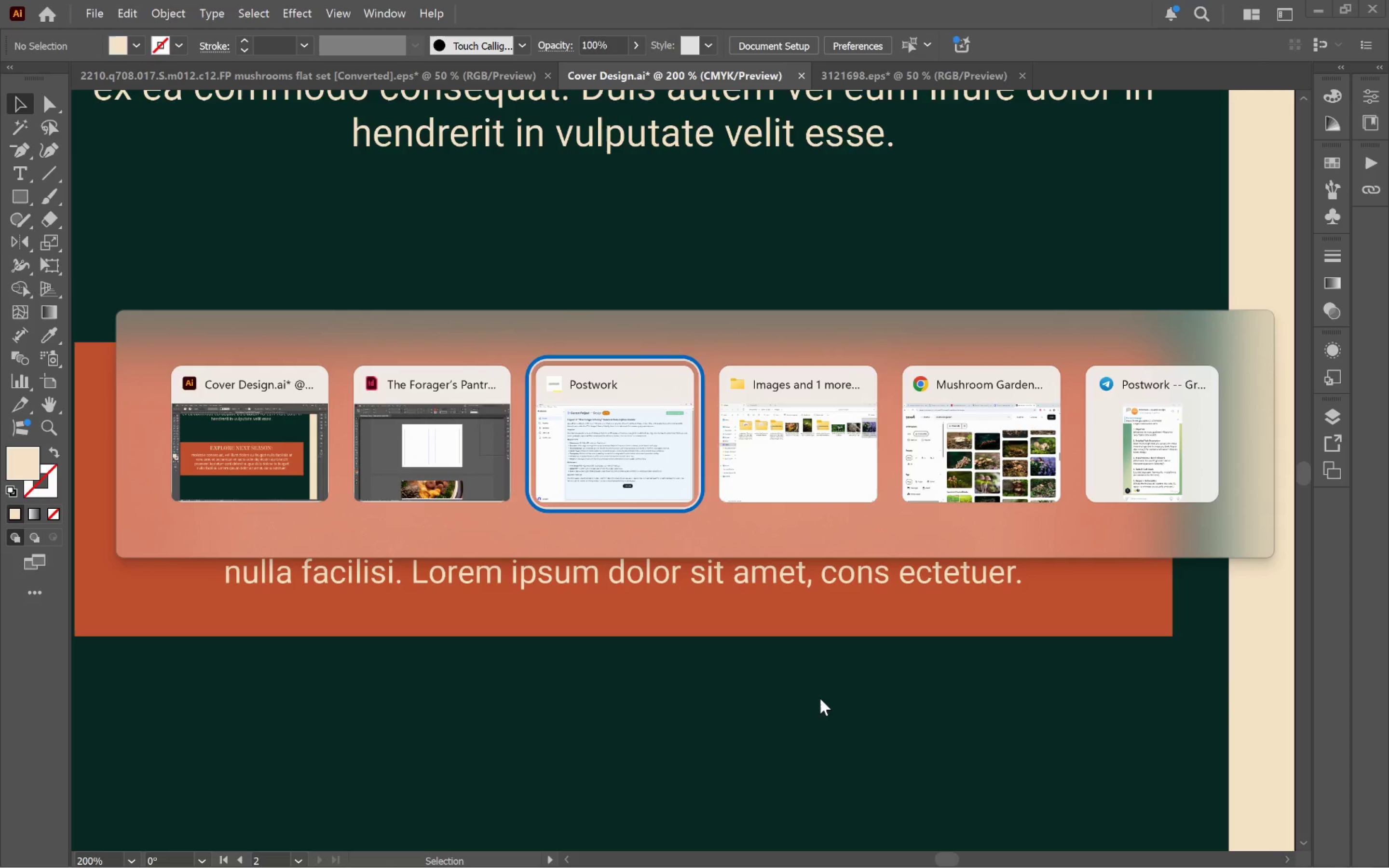 
key(Alt+Tab)
 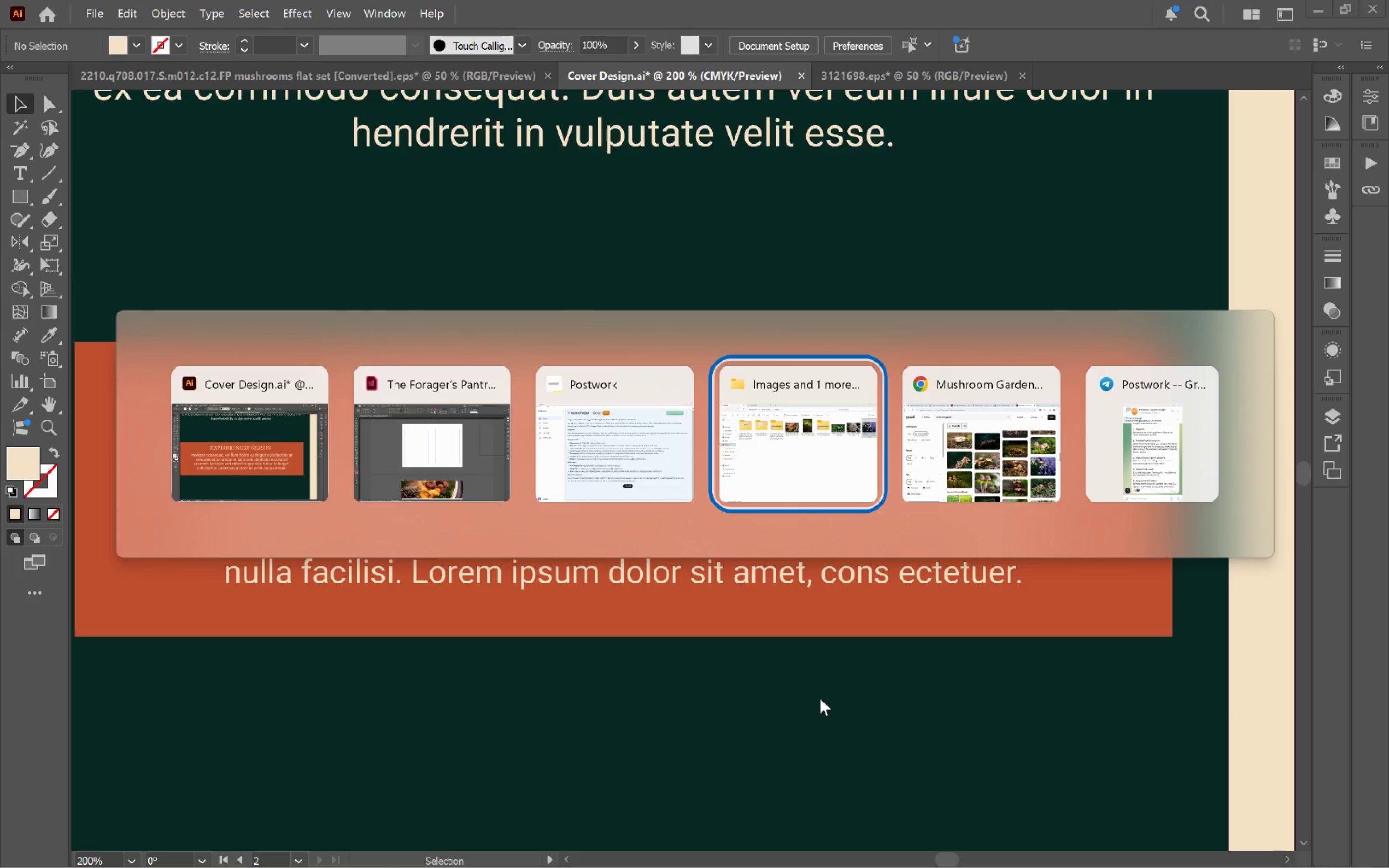 
key(Alt+Tab)
 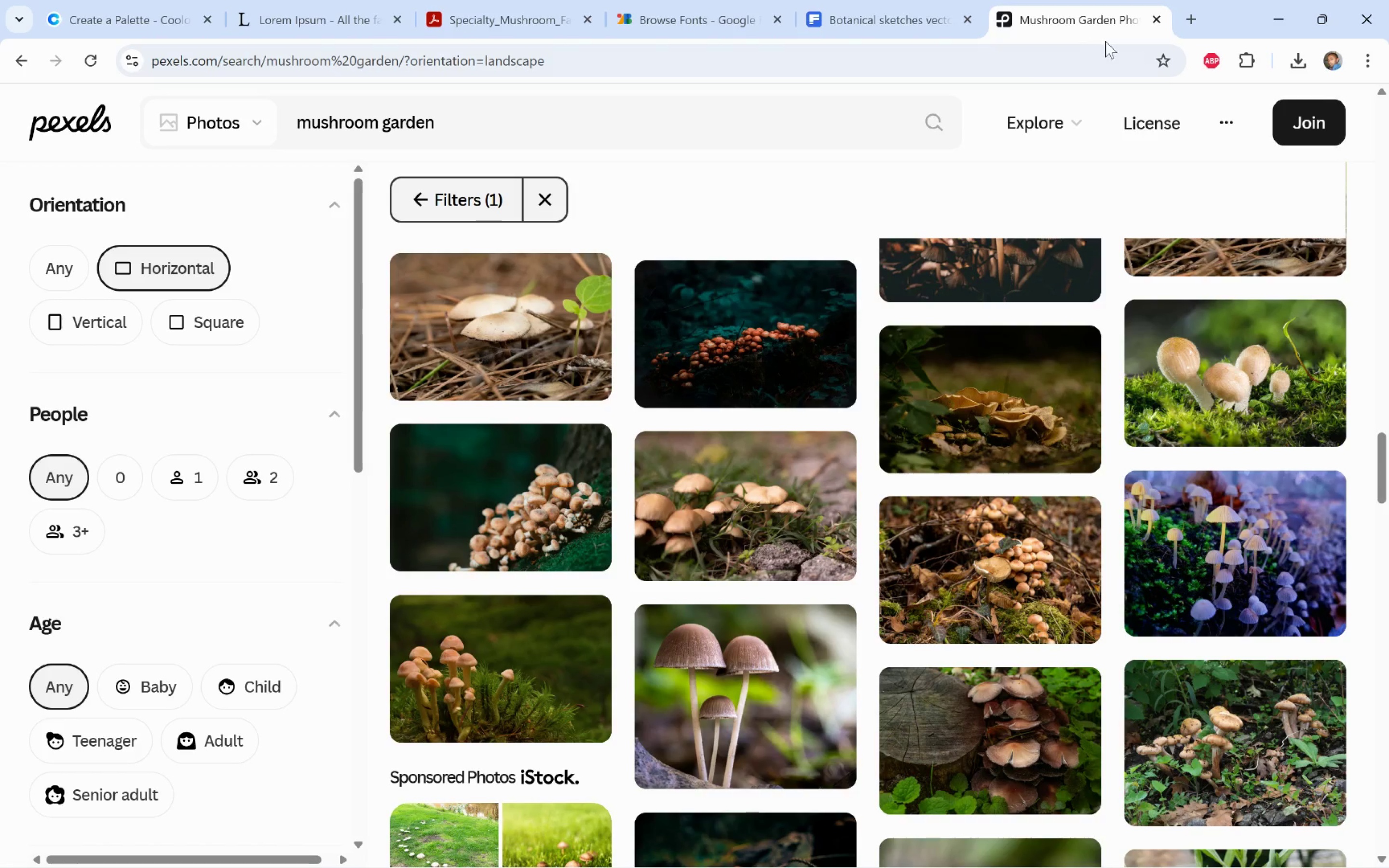 
left_click([1195, 19])
 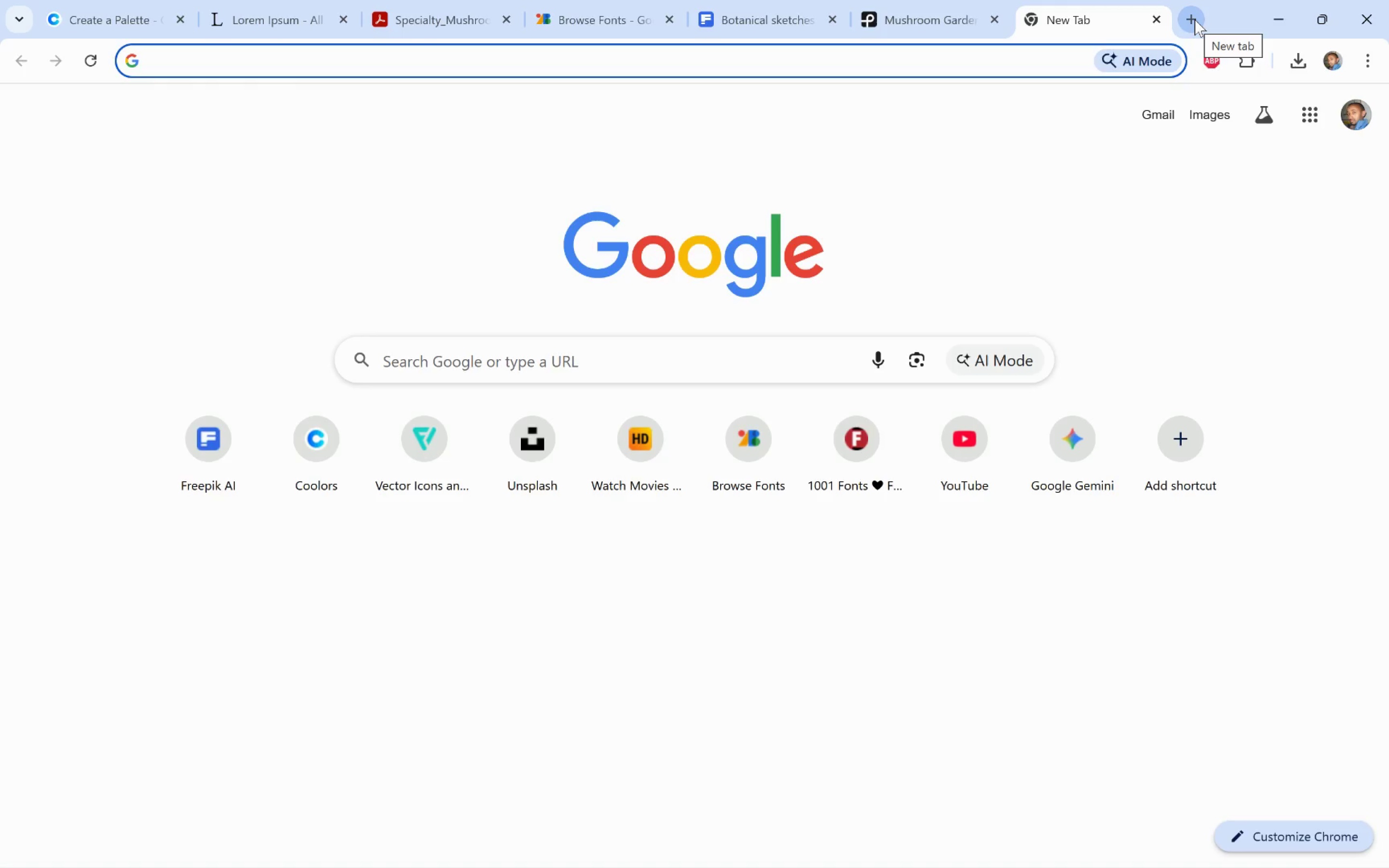 
type(dummy barcode)
 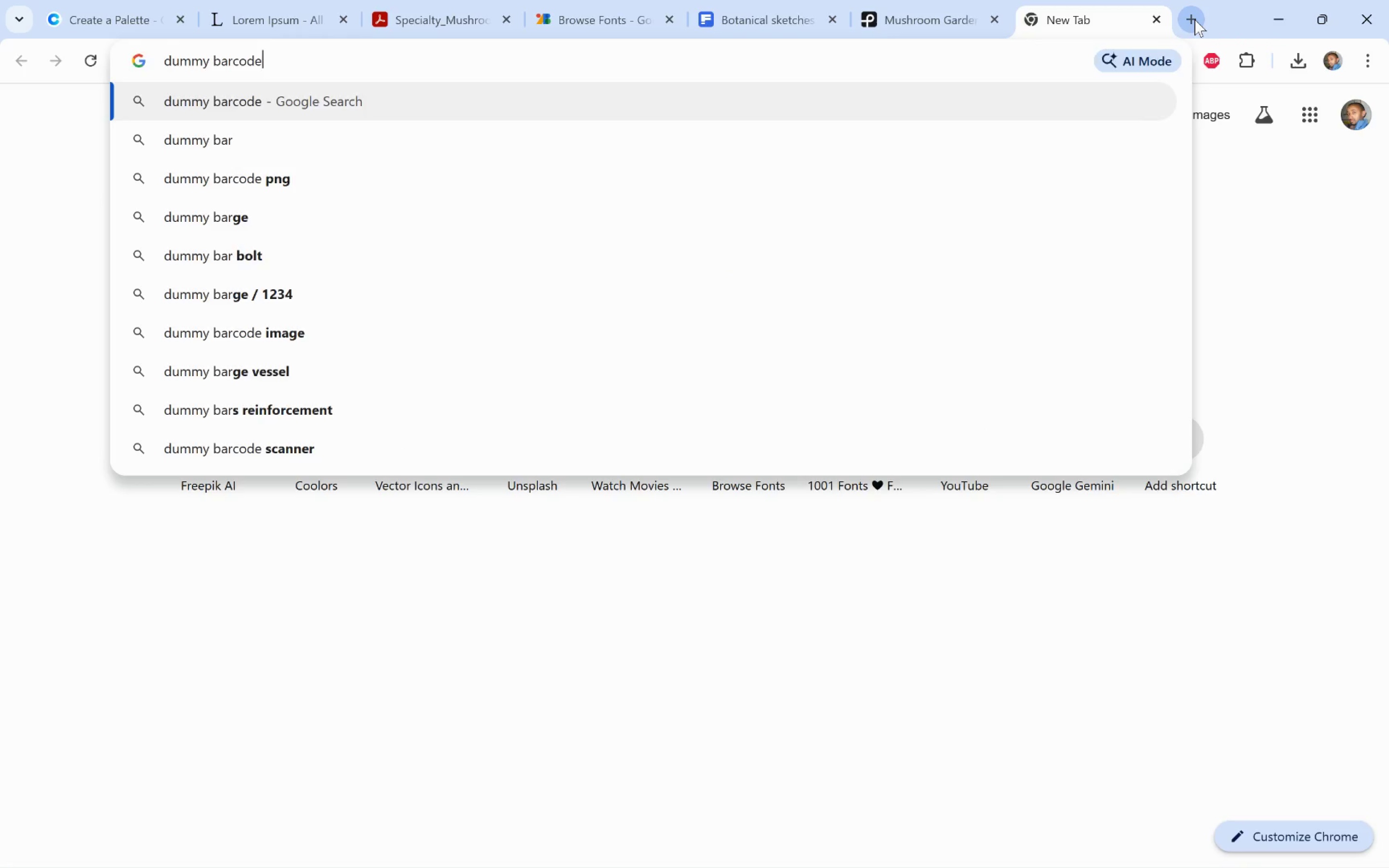 
key(Enter)
 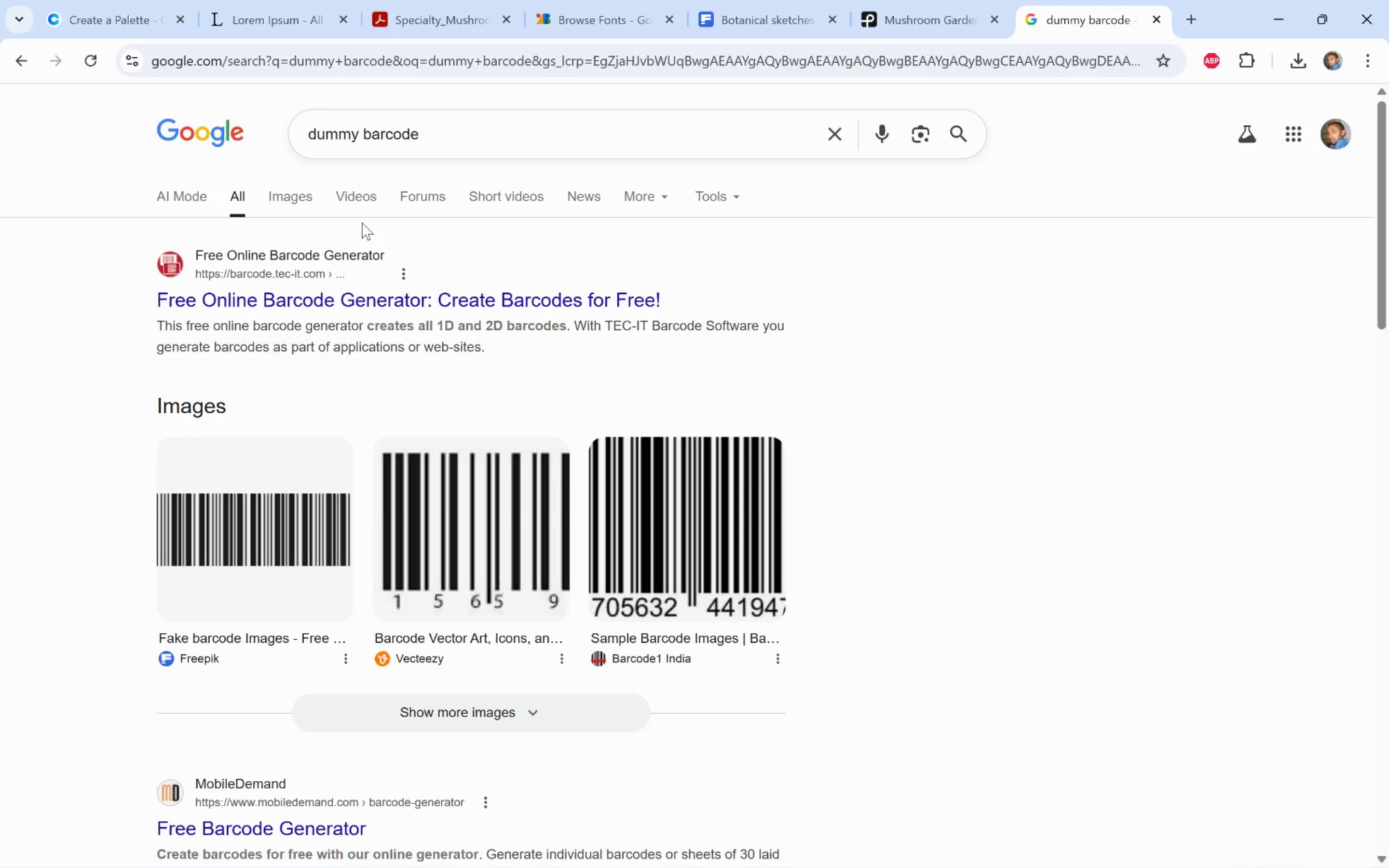 
left_click([461, 296])
 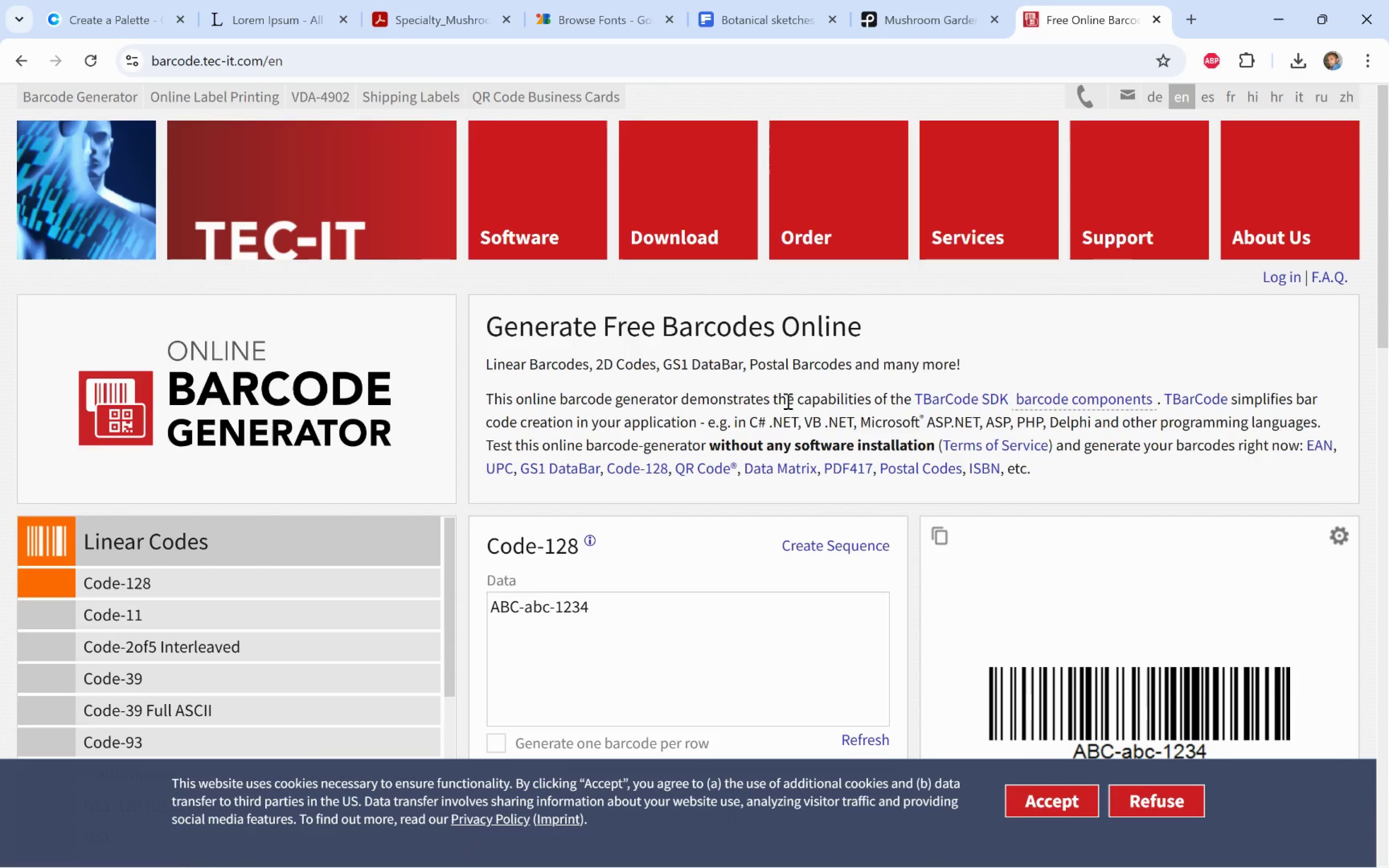 
scroll: coordinate [822, 393], scroll_direction: down, amount: 3.0
 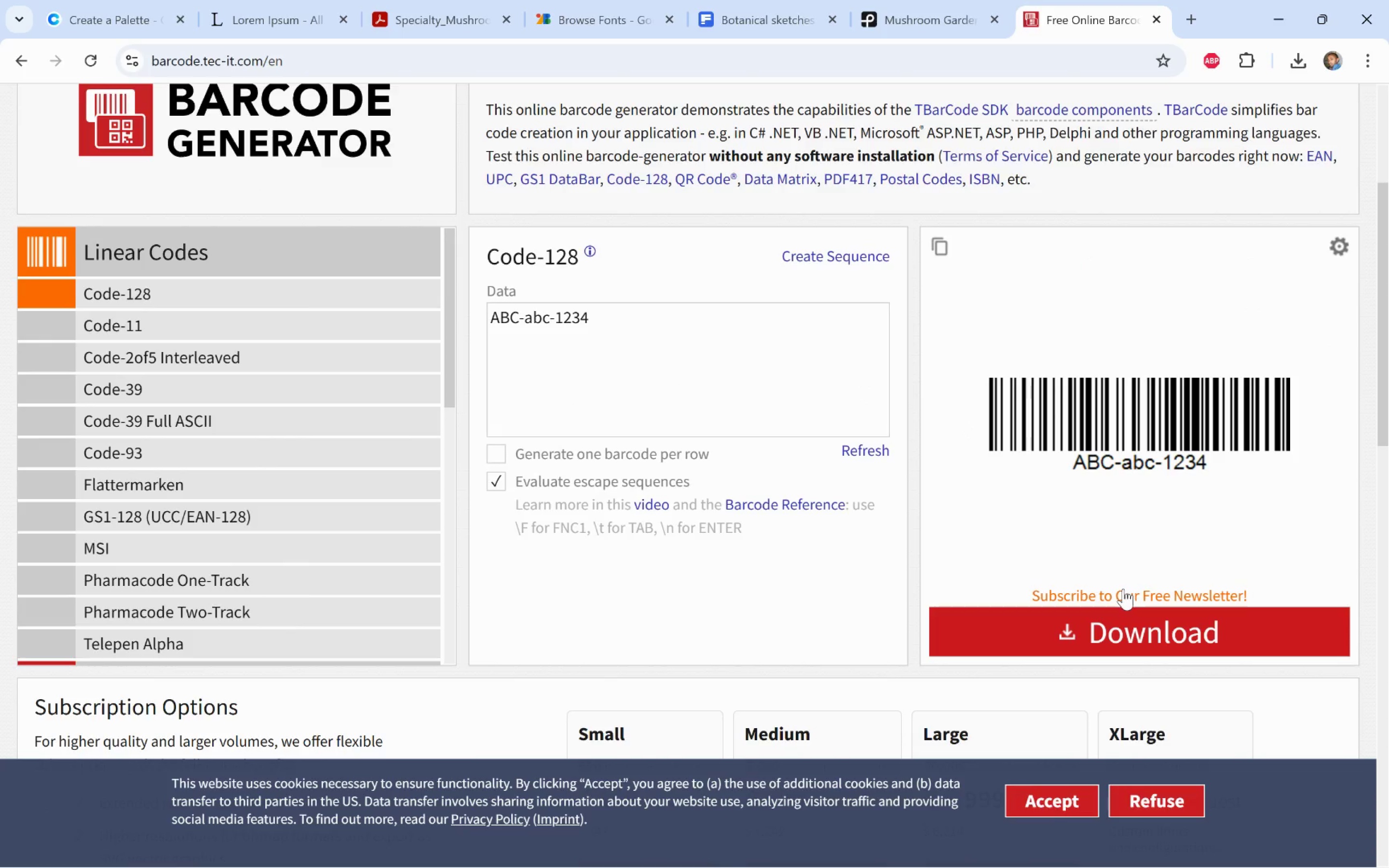 
left_click([1210, 630])
 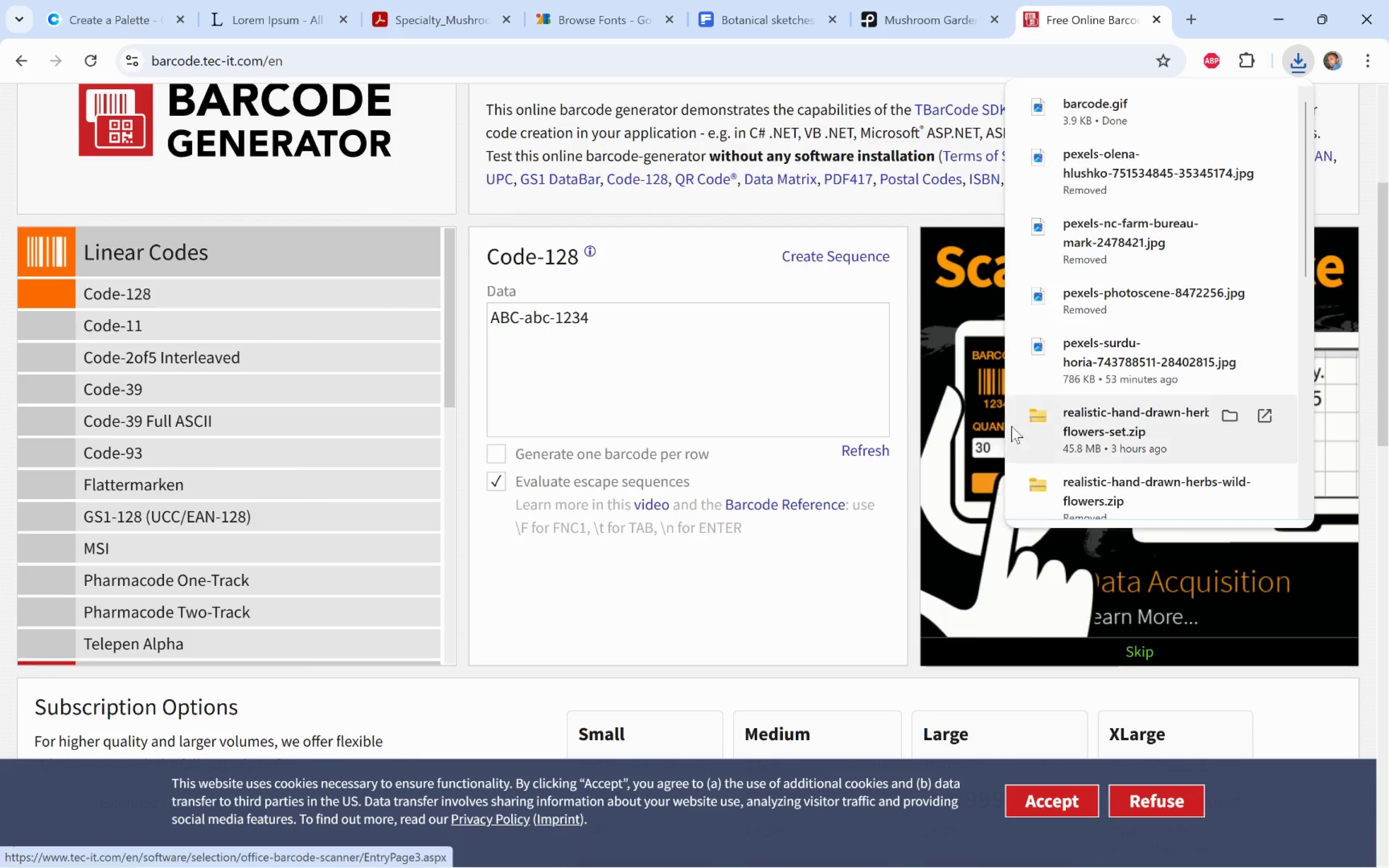 
key(Alt+Tab)
 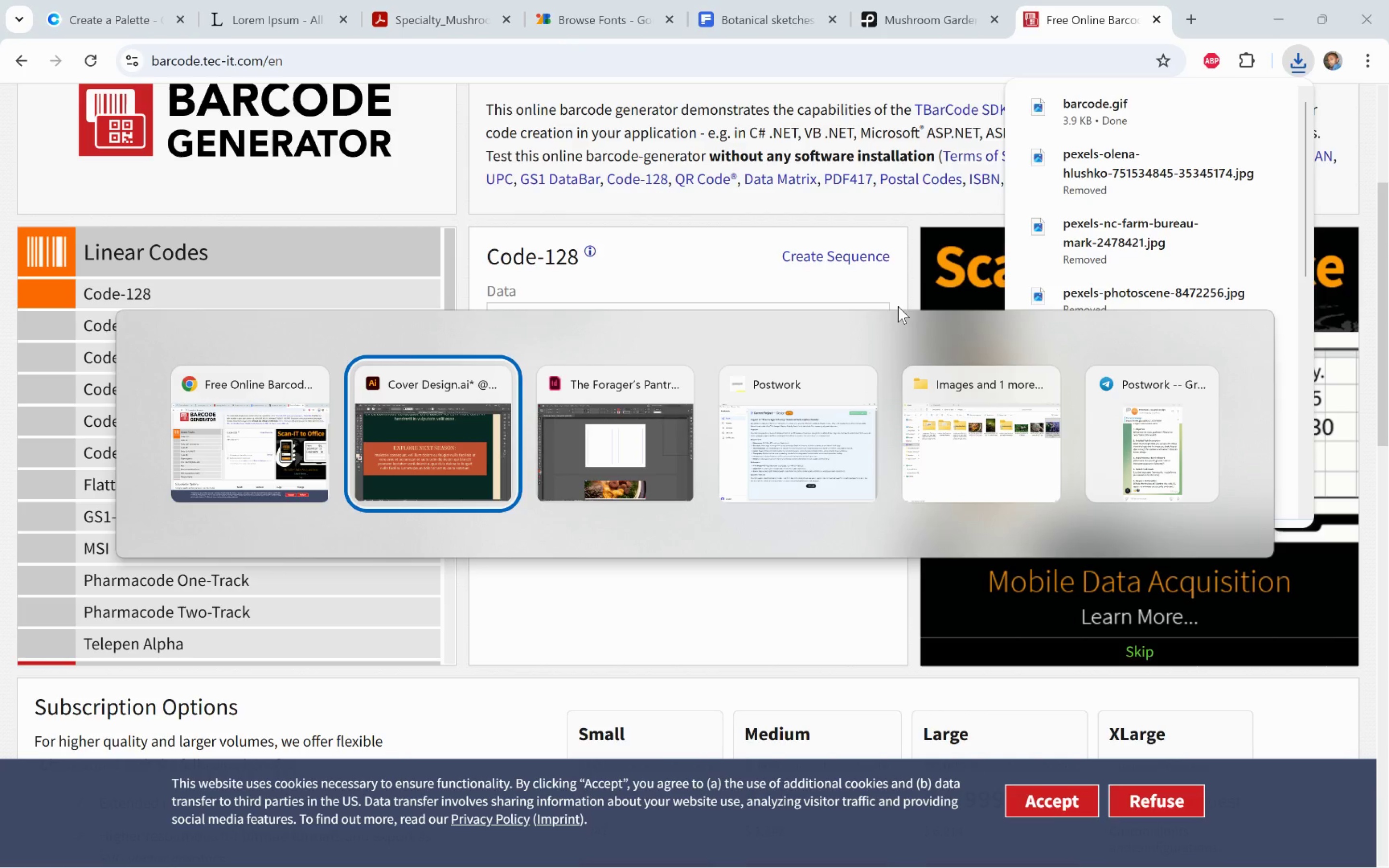 
key(Alt+Tab)
 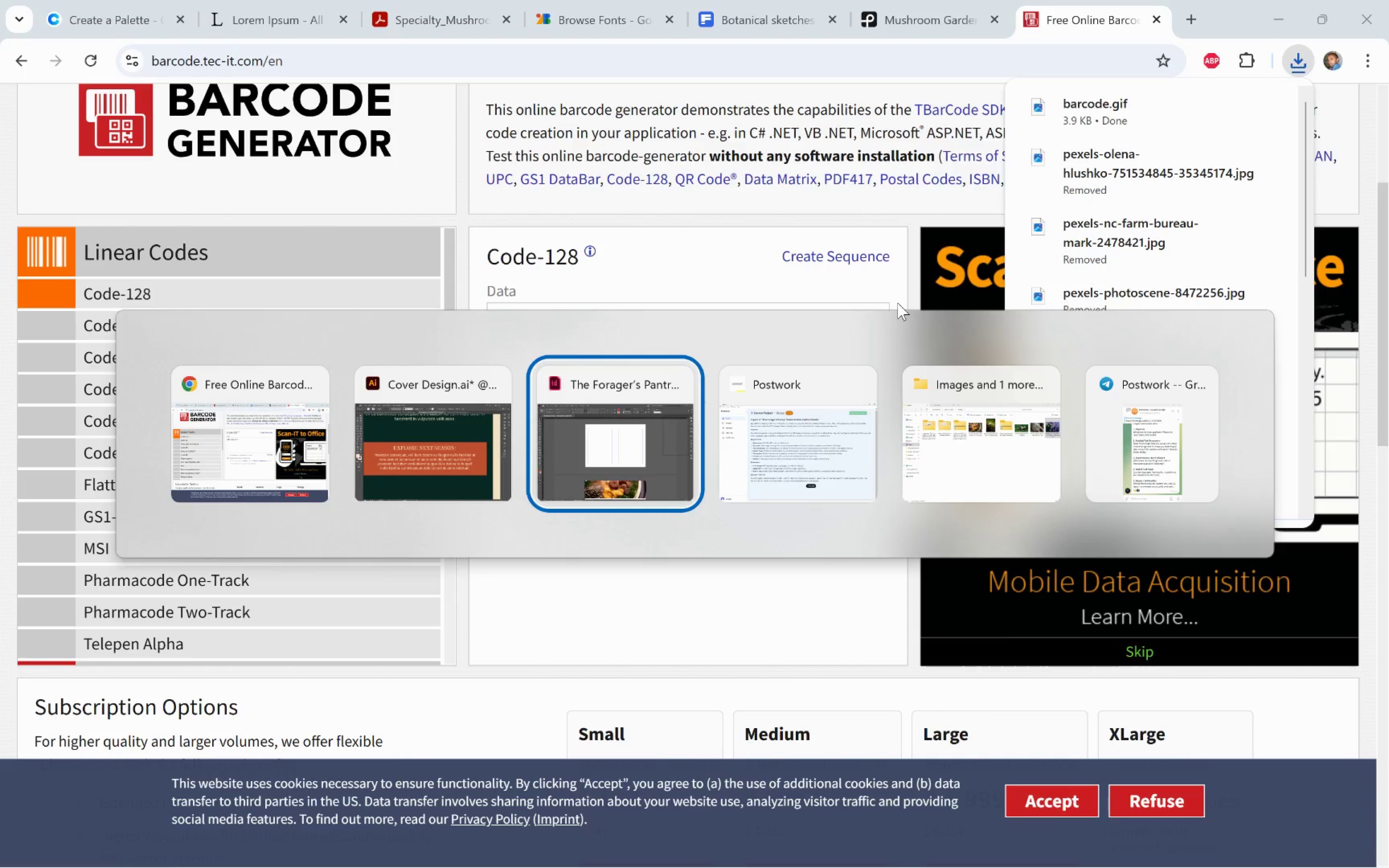 
key(Alt+Tab)
 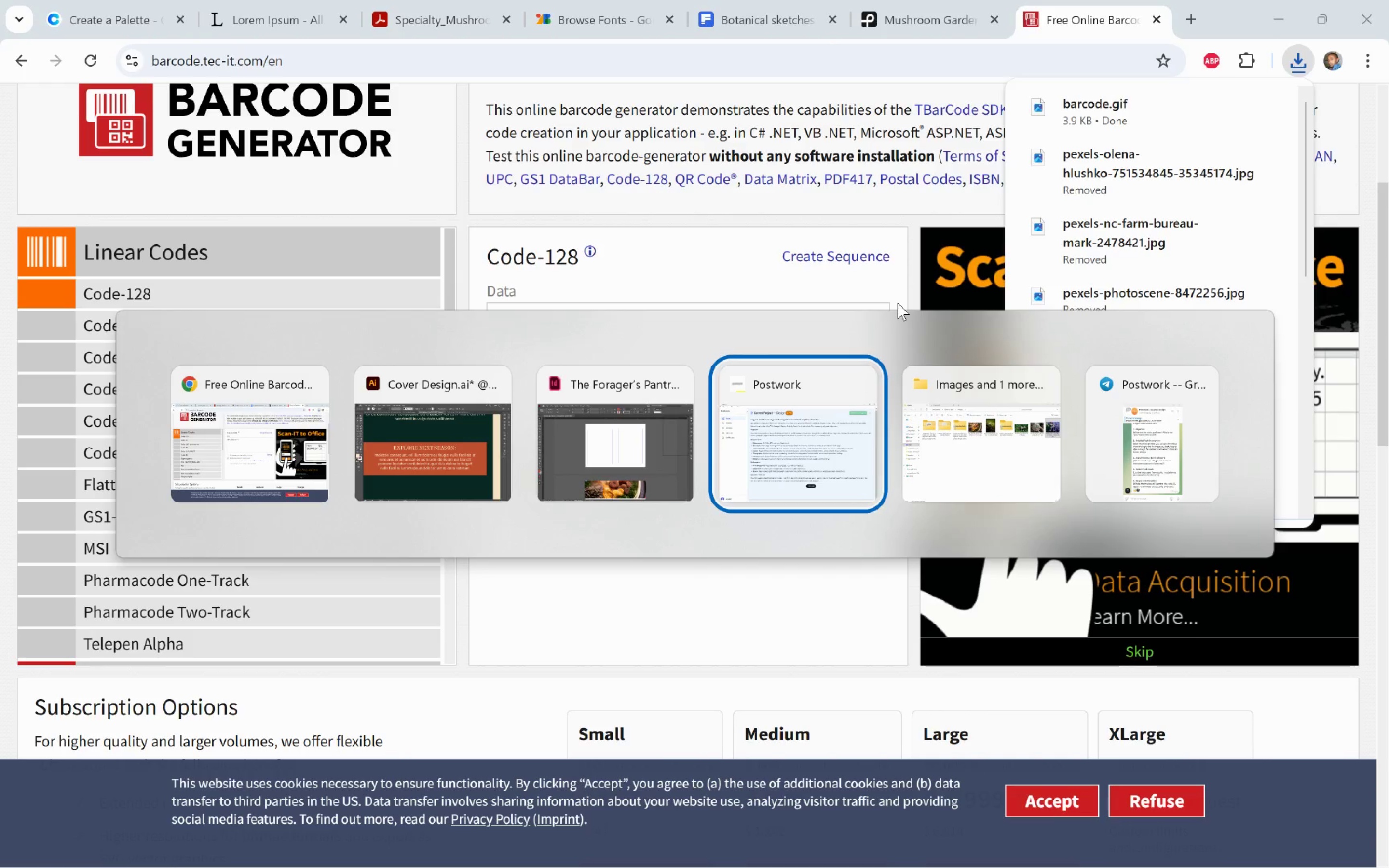 
key(Alt+Tab)
 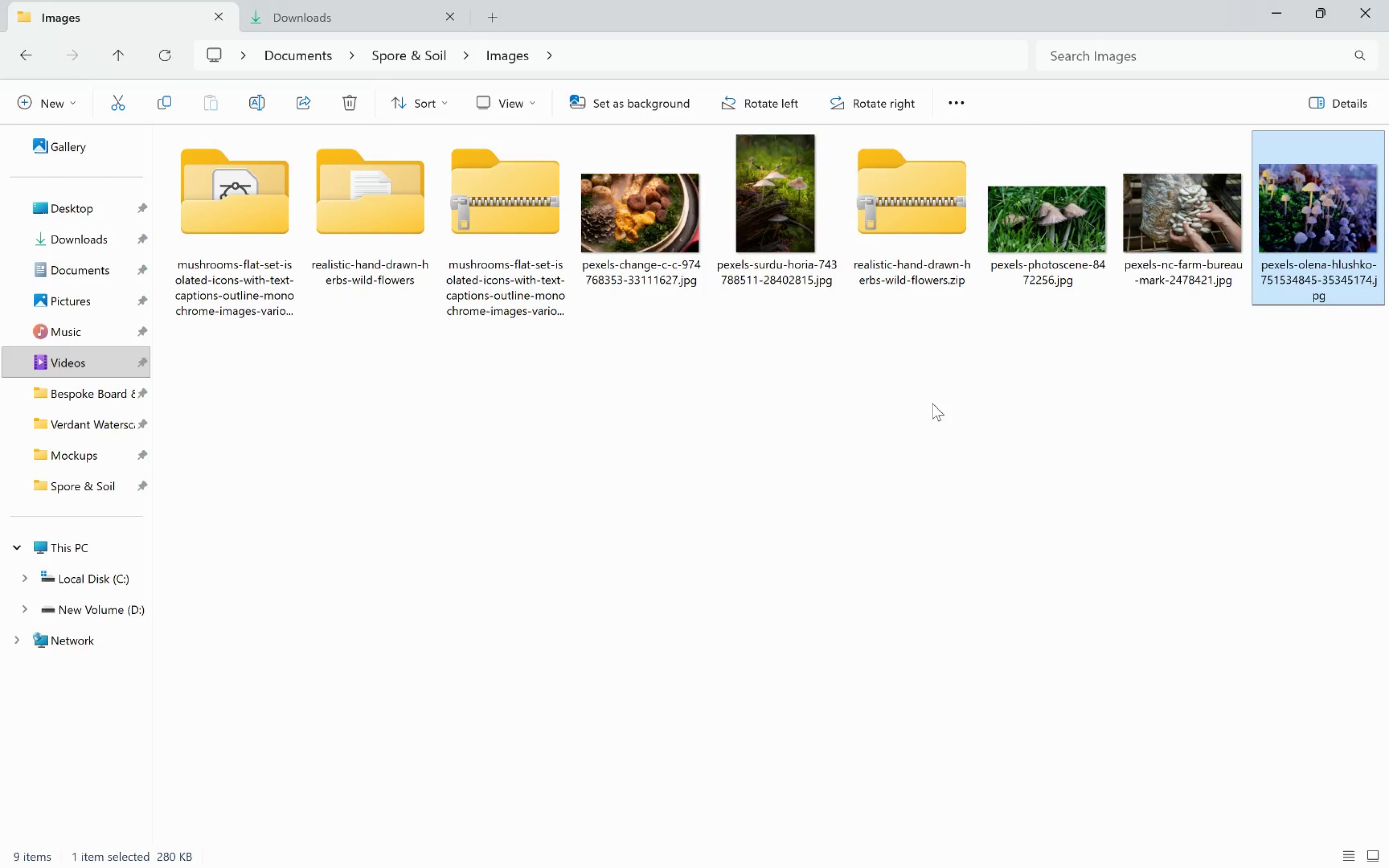 
left_click([1144, 447])
 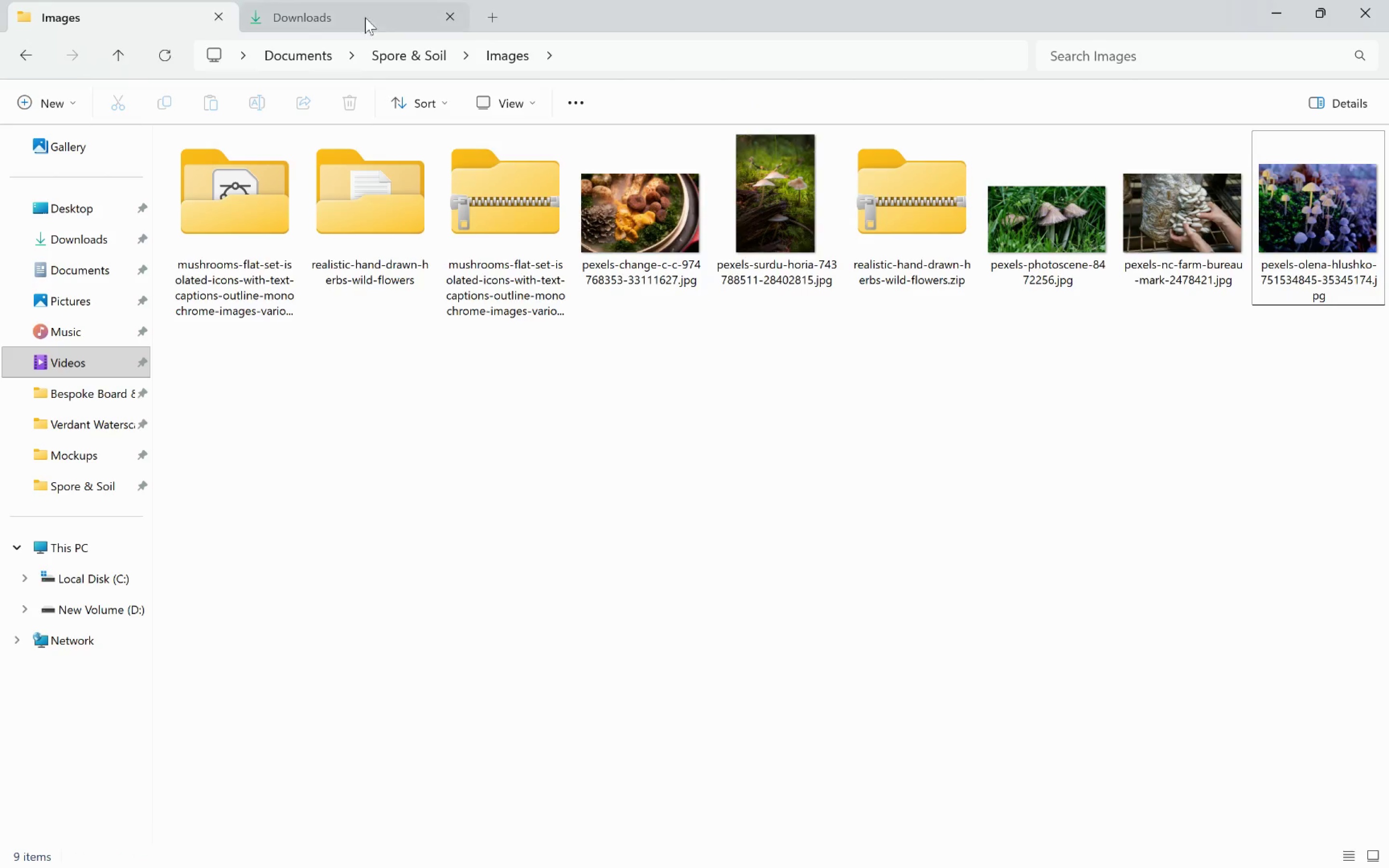 
left_click([348, 25])
 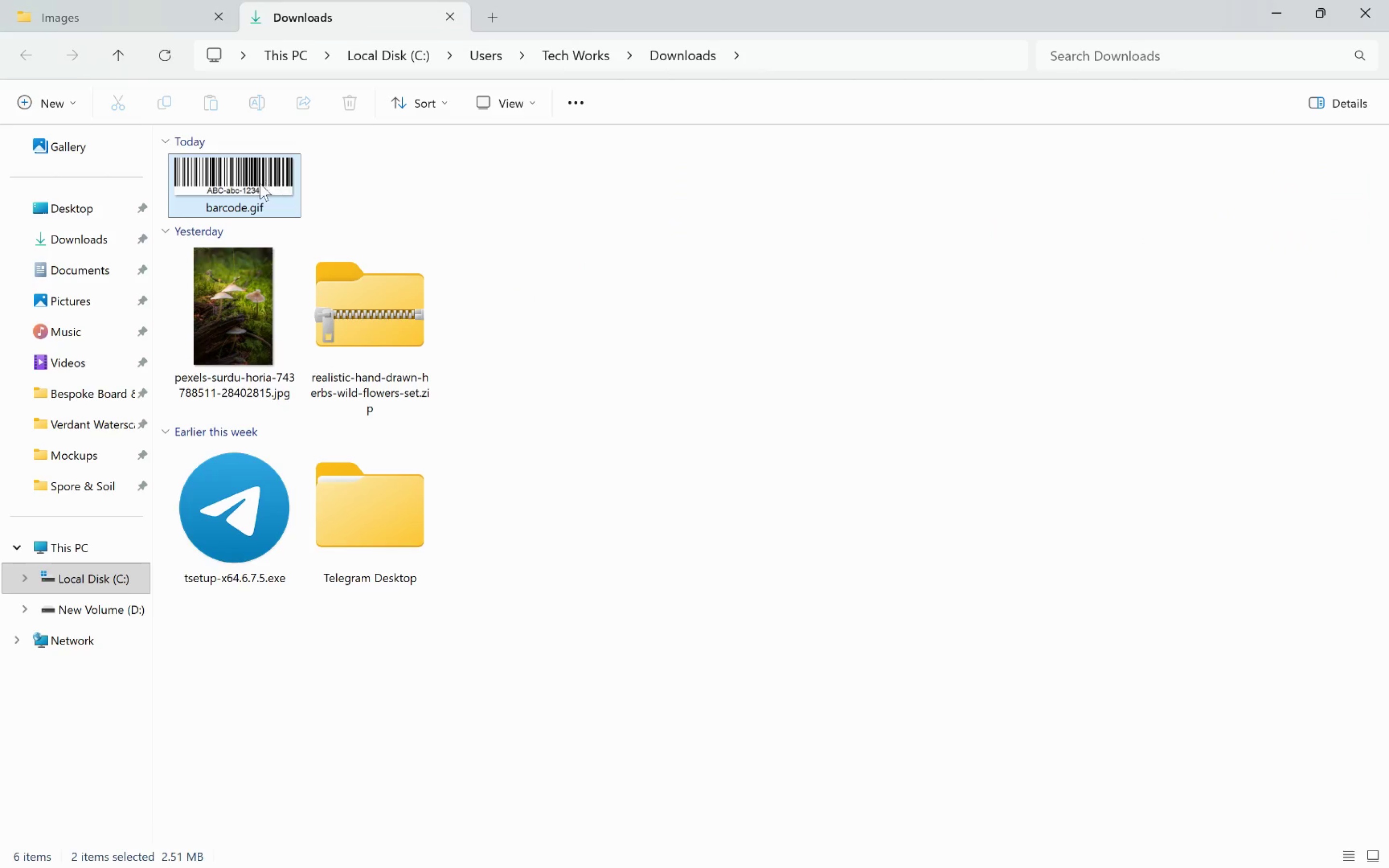 
left_click_drag(start_coordinate=[253, 182], to_coordinate=[796, 469])
 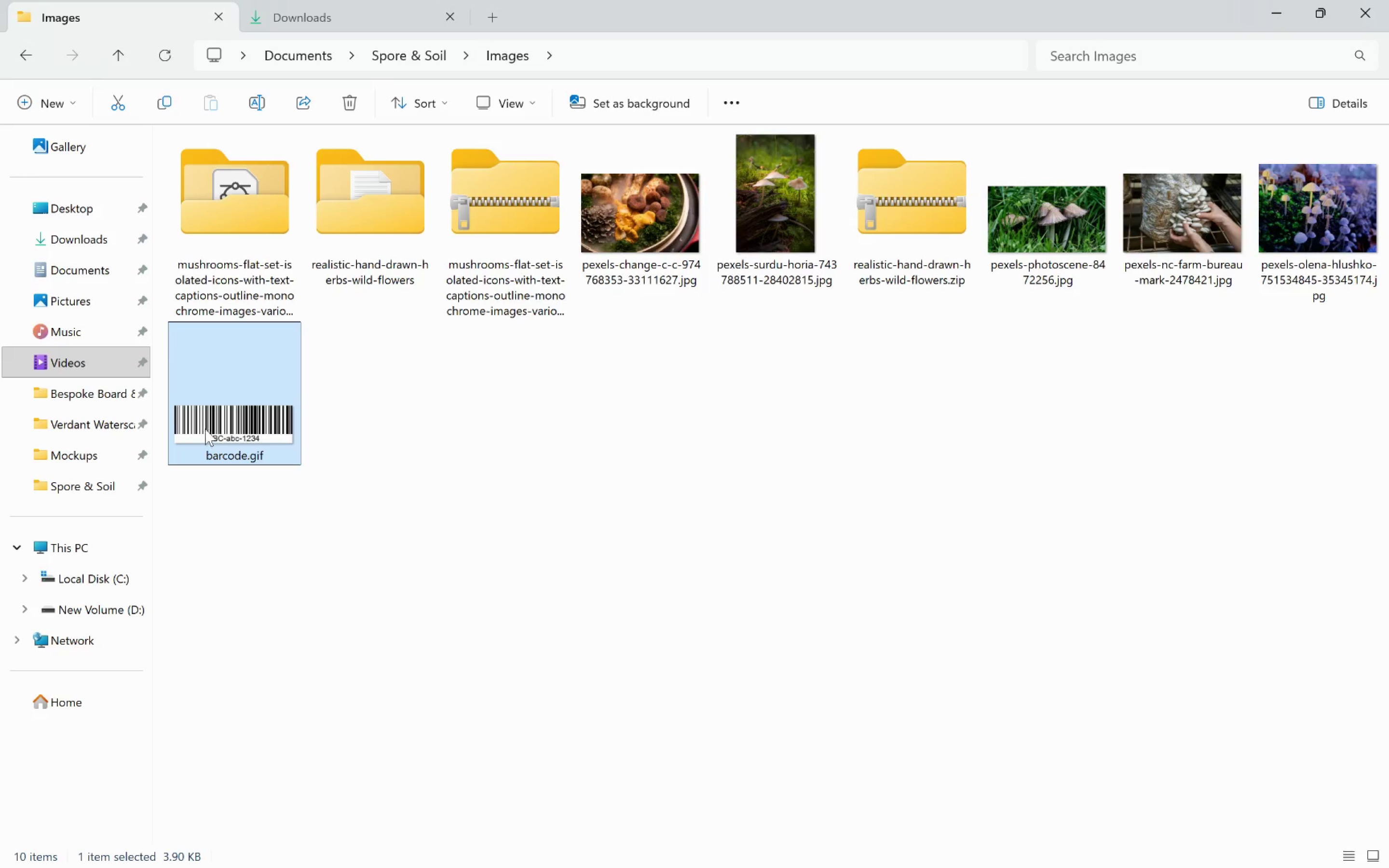 
left_click_drag(start_coordinate=[210, 424], to_coordinate=[900, 622])
 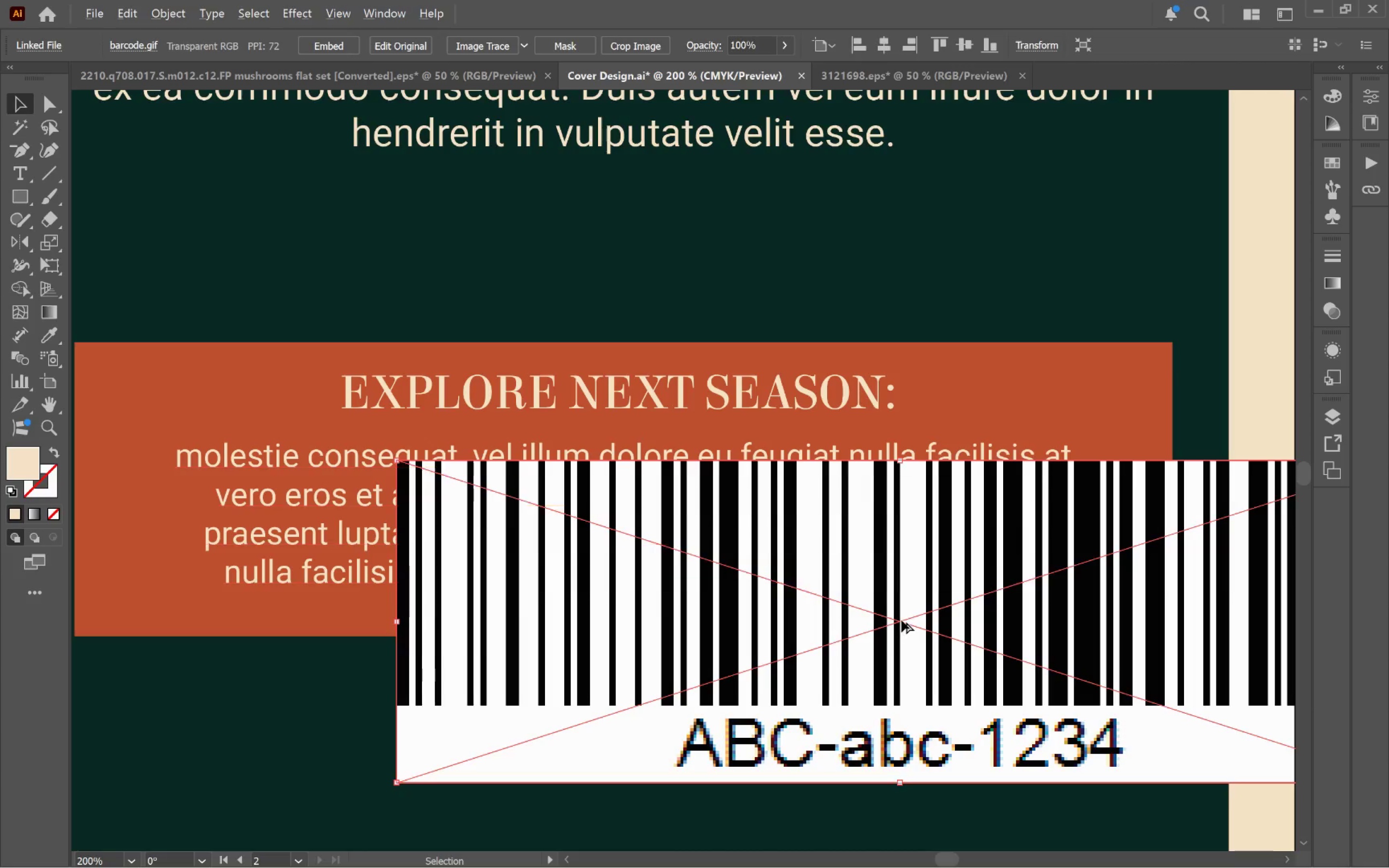 
key(Alt+Tab)
 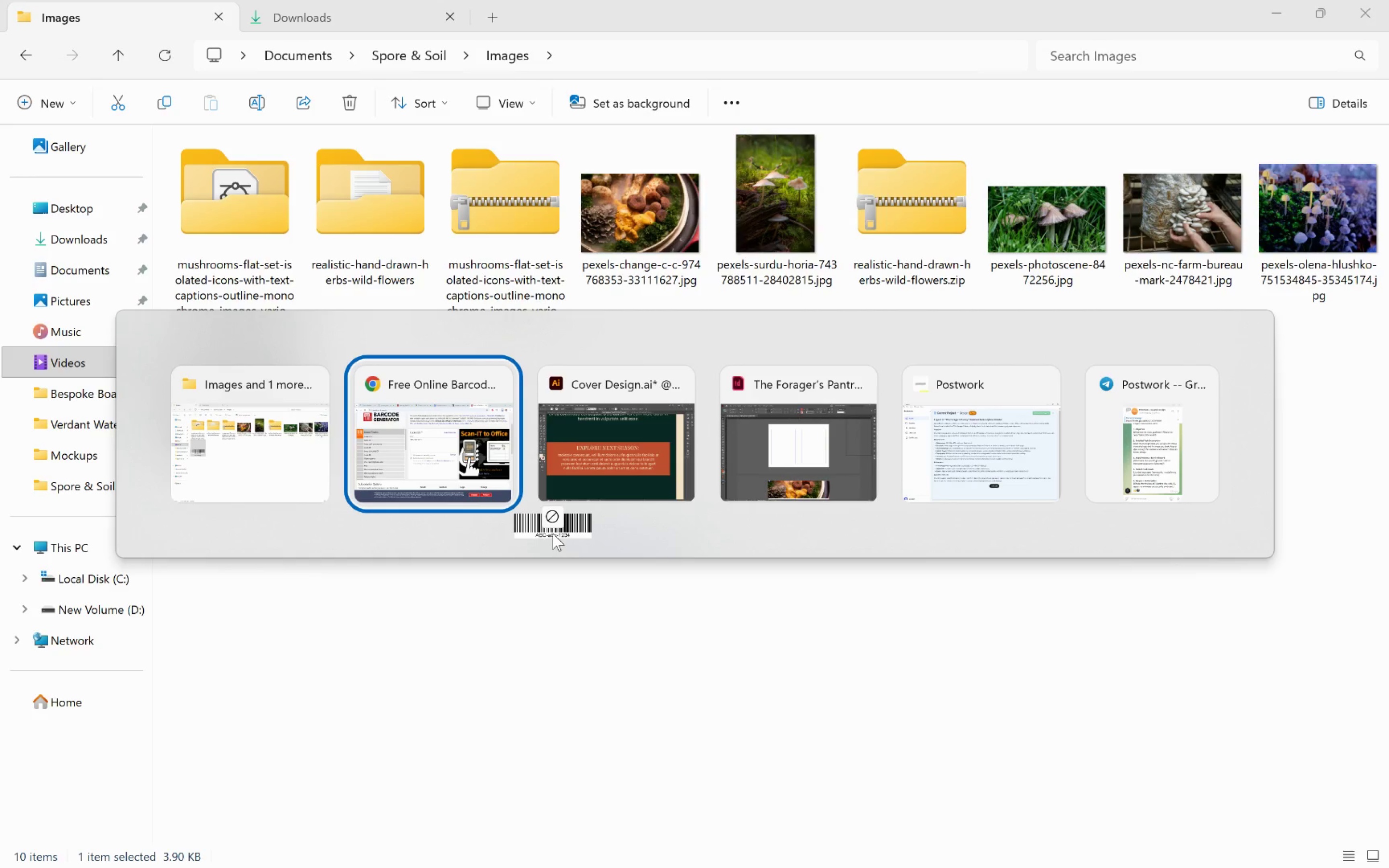 
key(Alt+Tab)
 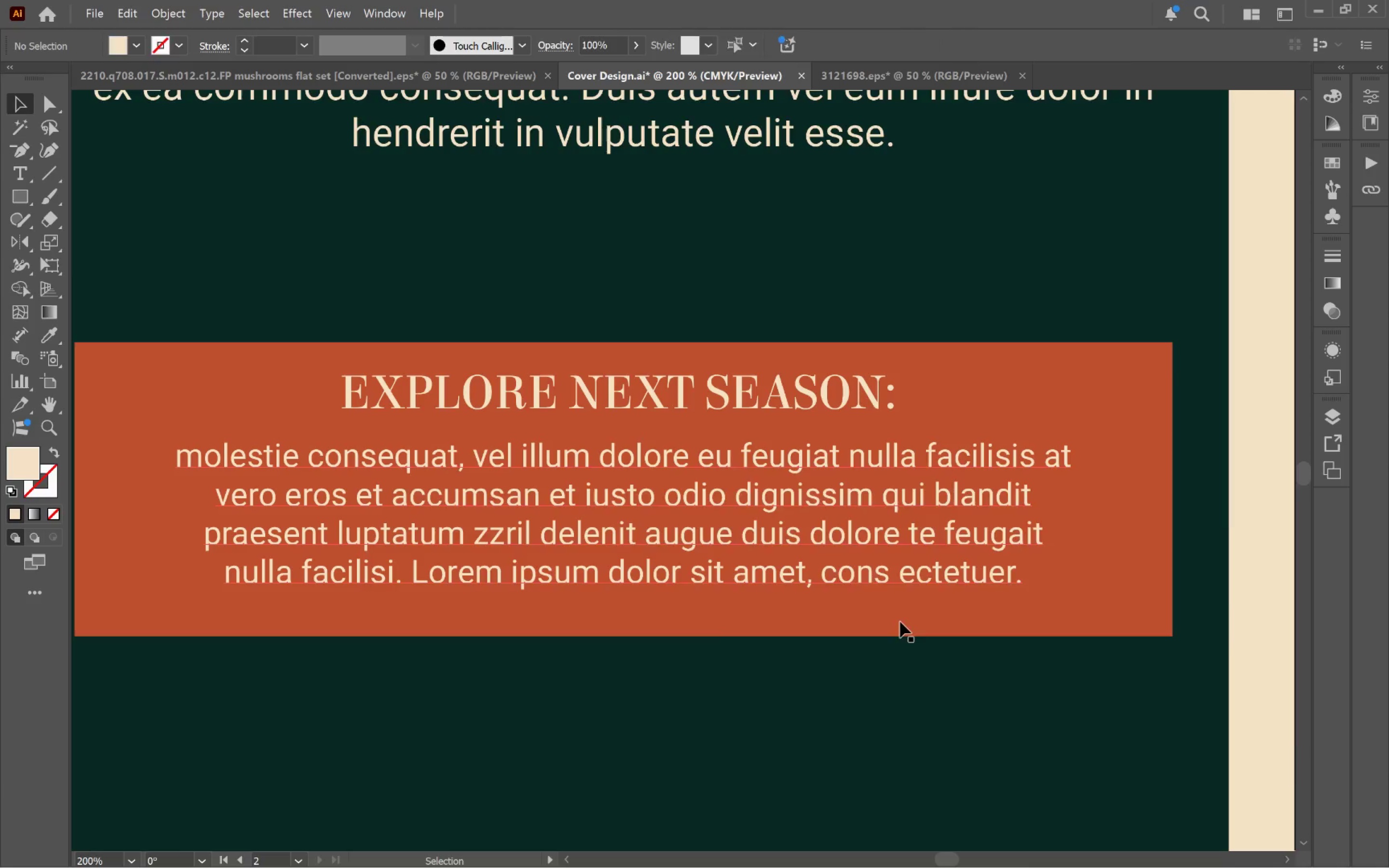 
hold_key(key=AltLeft, duration=0.54)
 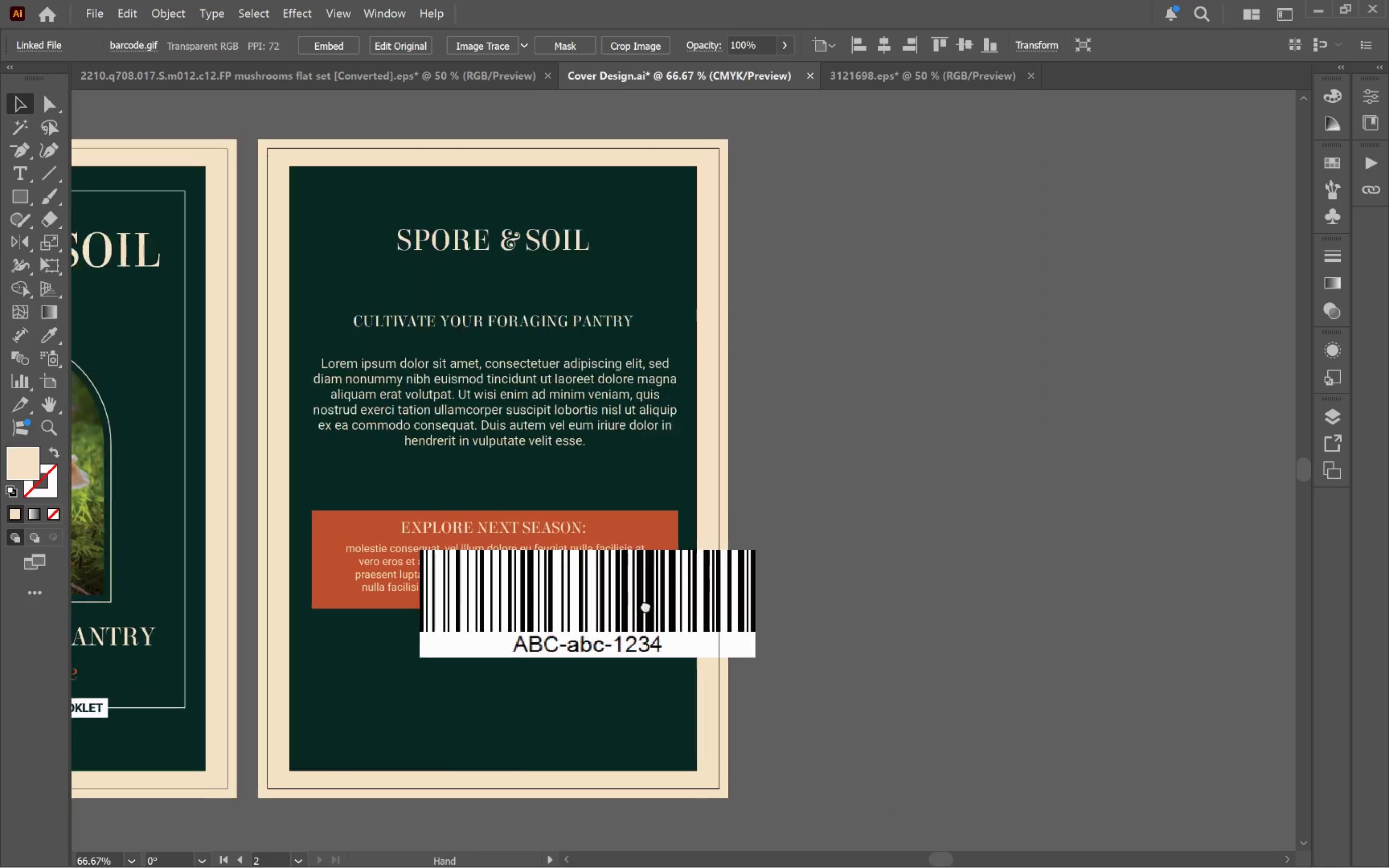 
hold_key(key=Space, duration=0.51)
 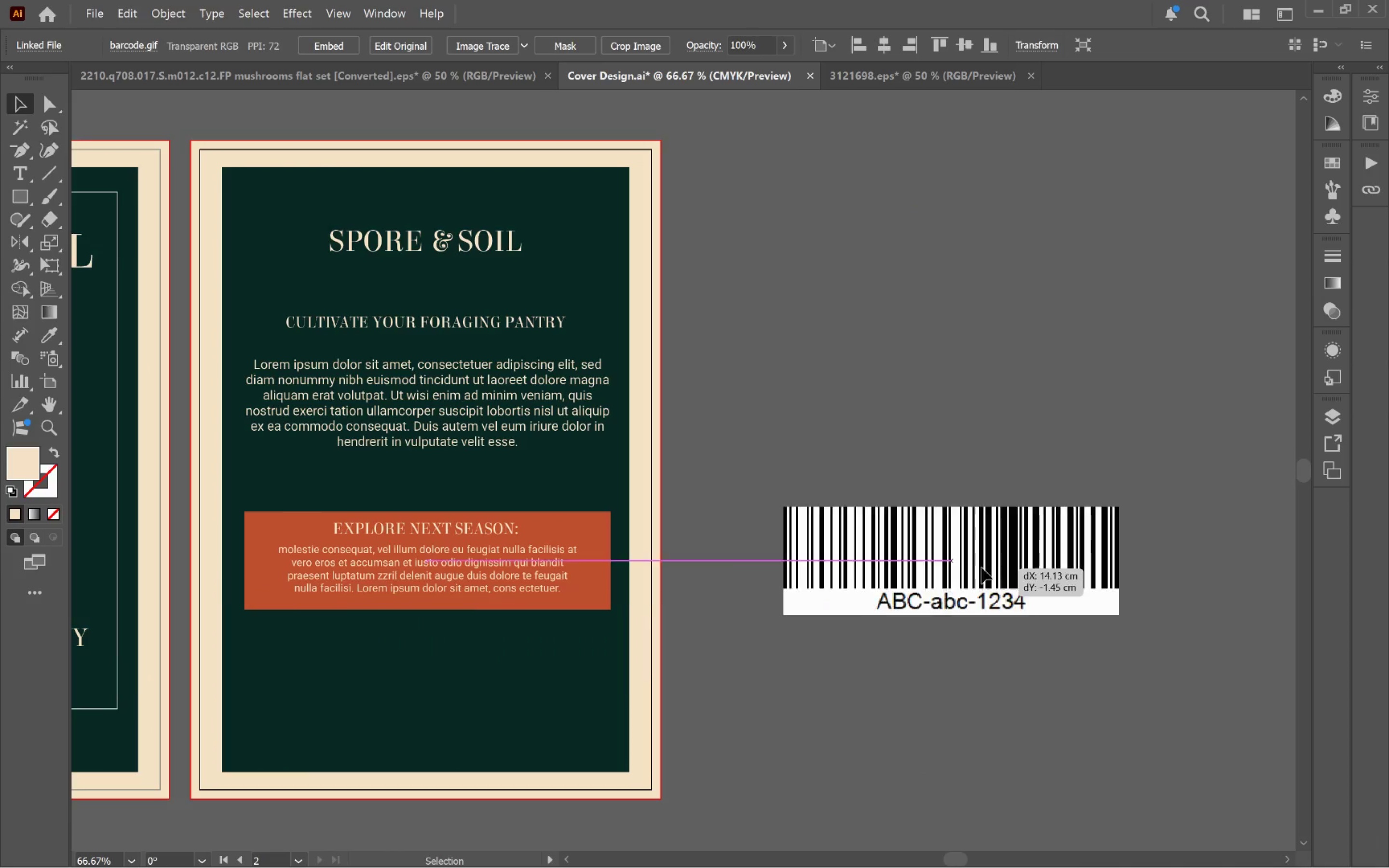 
scroll: coordinate [902, 619], scroll_direction: down, amount: 3.0
 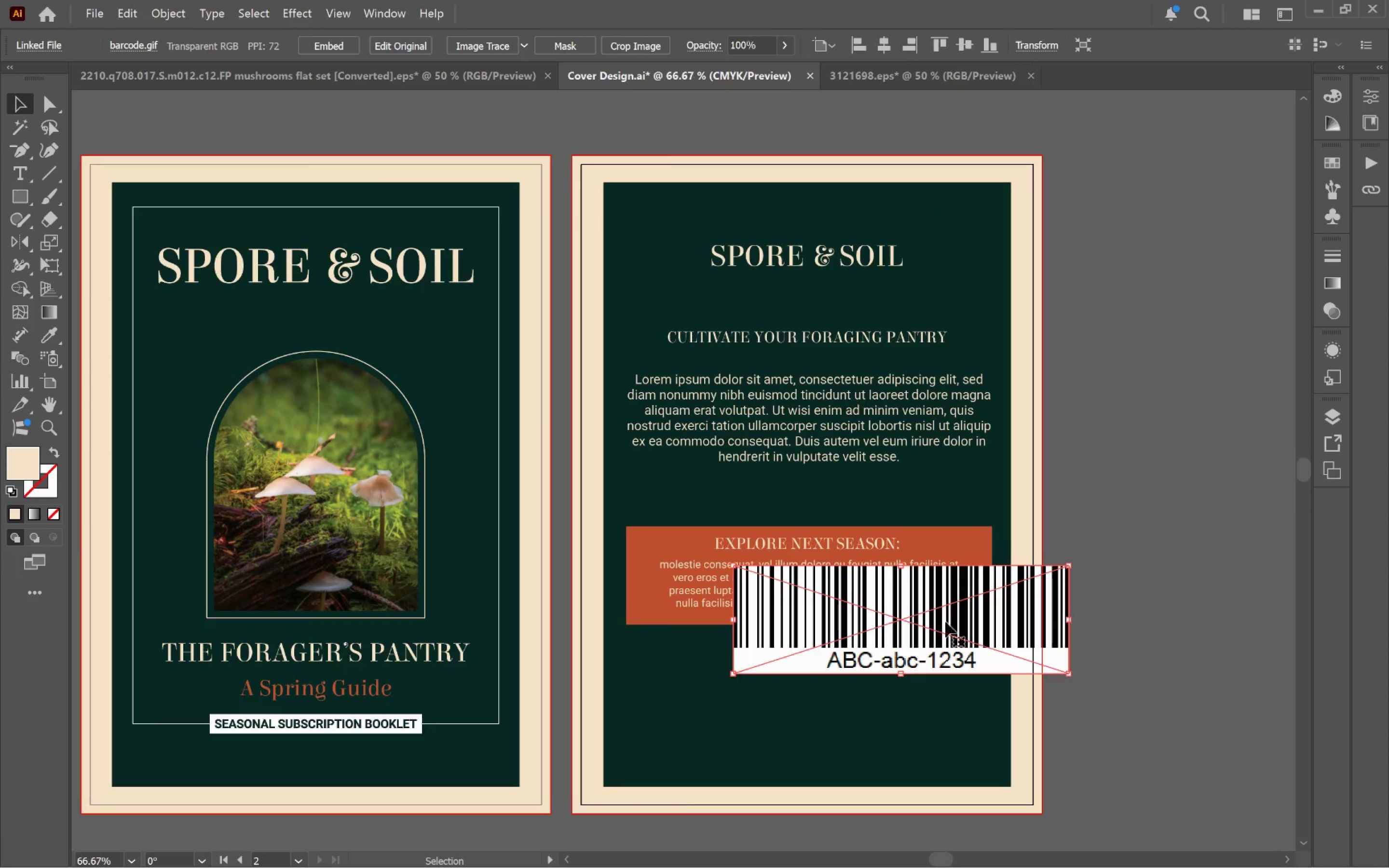 
left_click_drag(start_coordinate=[980, 624], to_coordinate=[598, 609])
 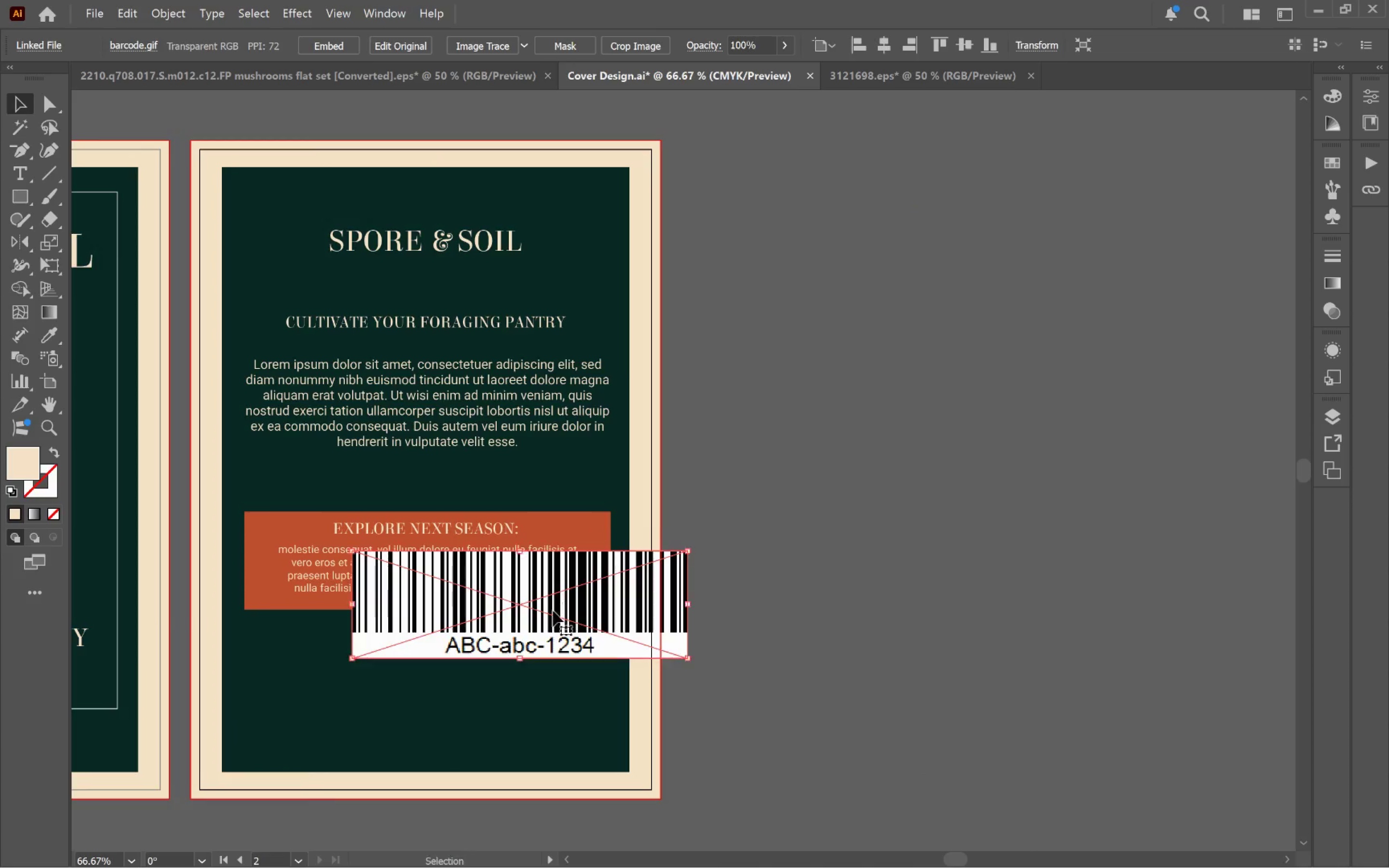 
left_click_drag(start_coordinate=[549, 613], to_coordinate=[986, 555])
 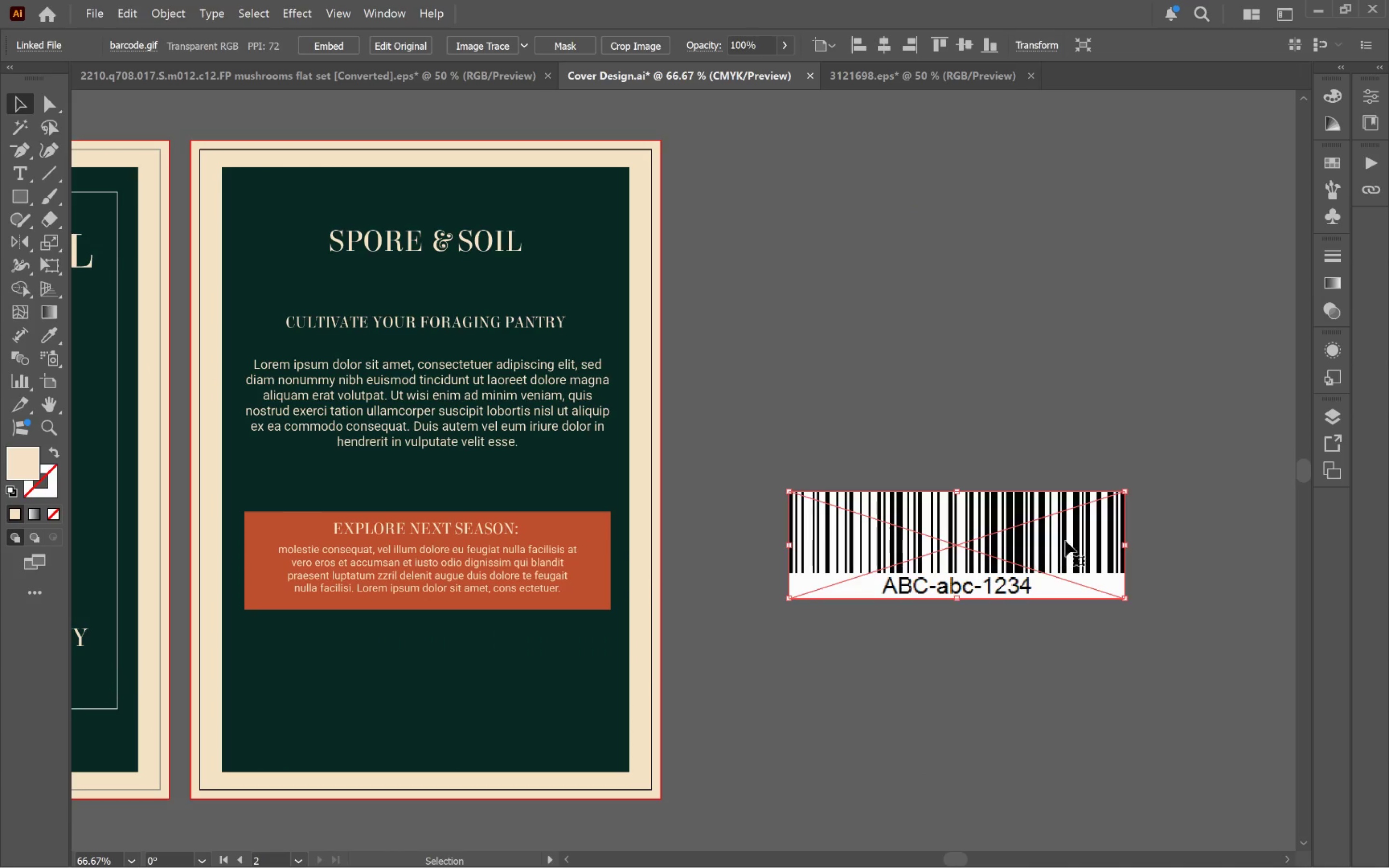 
hold_key(key=AltLeft, duration=0.47)
scroll: coordinate [1068, 541], scroll_direction: up, amount: 1.0
 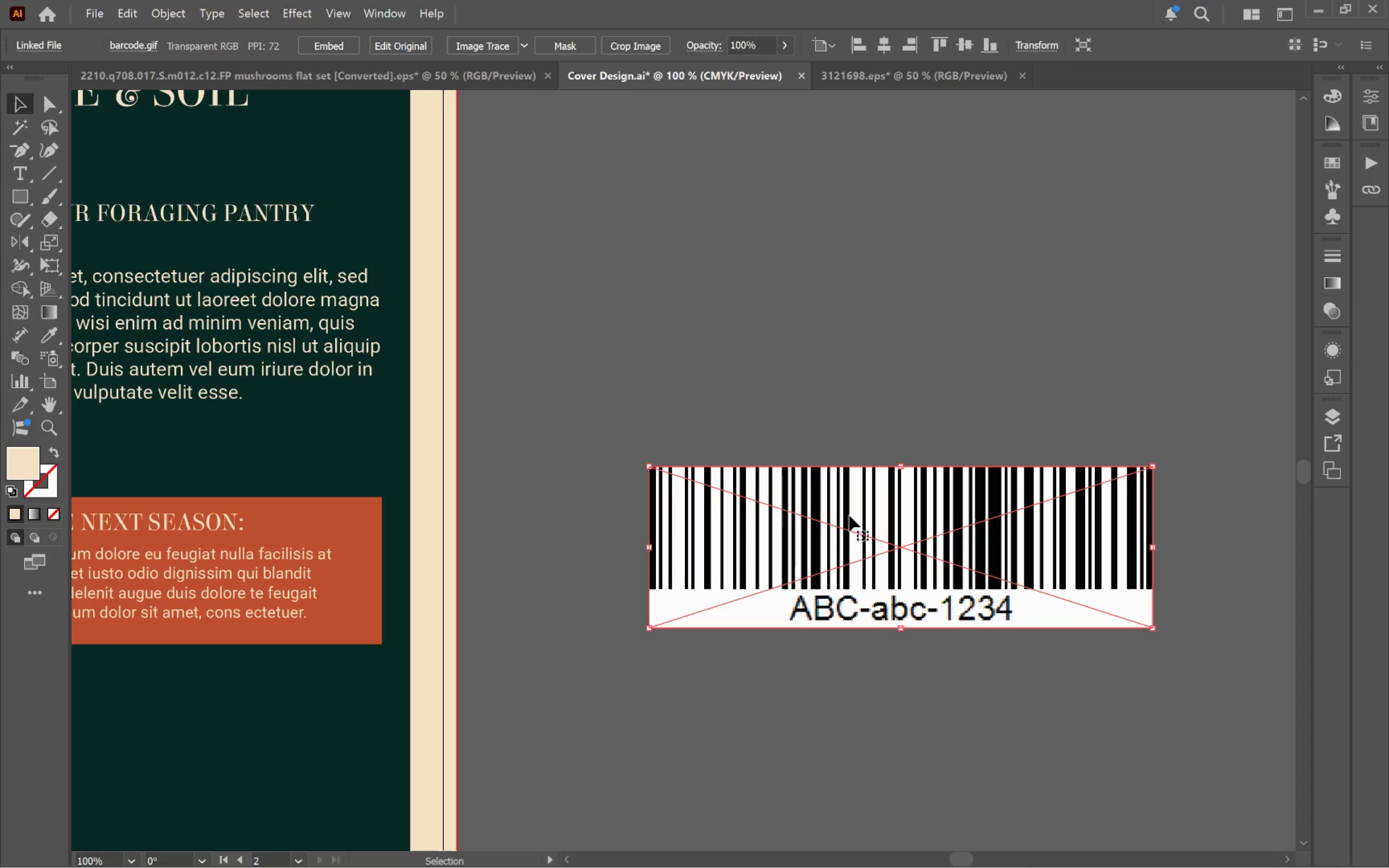 
hold_key(key=Space, duration=0.63)
 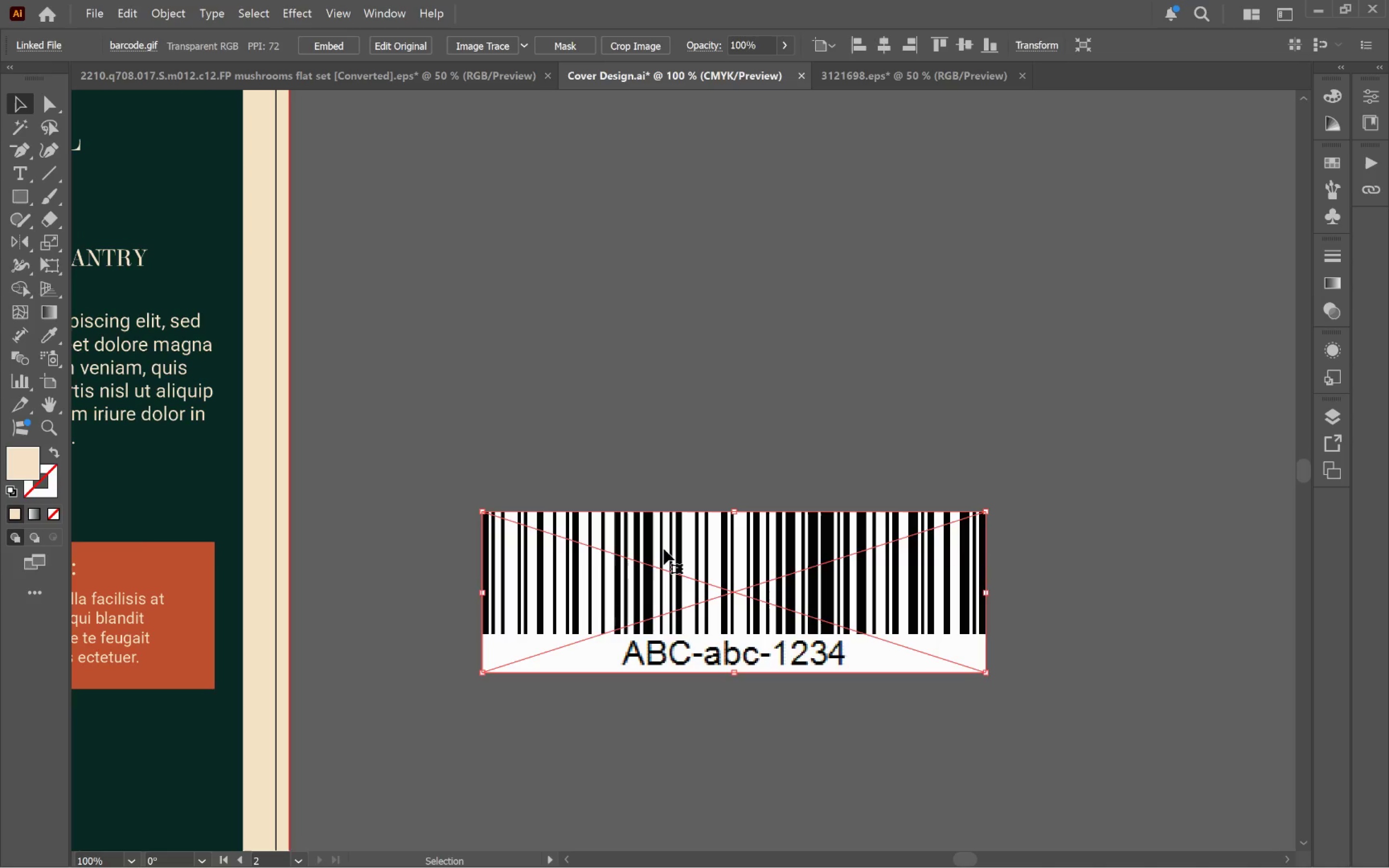 
left_click_drag(start_coordinate=[914, 524], to_coordinate=[746, 570])
 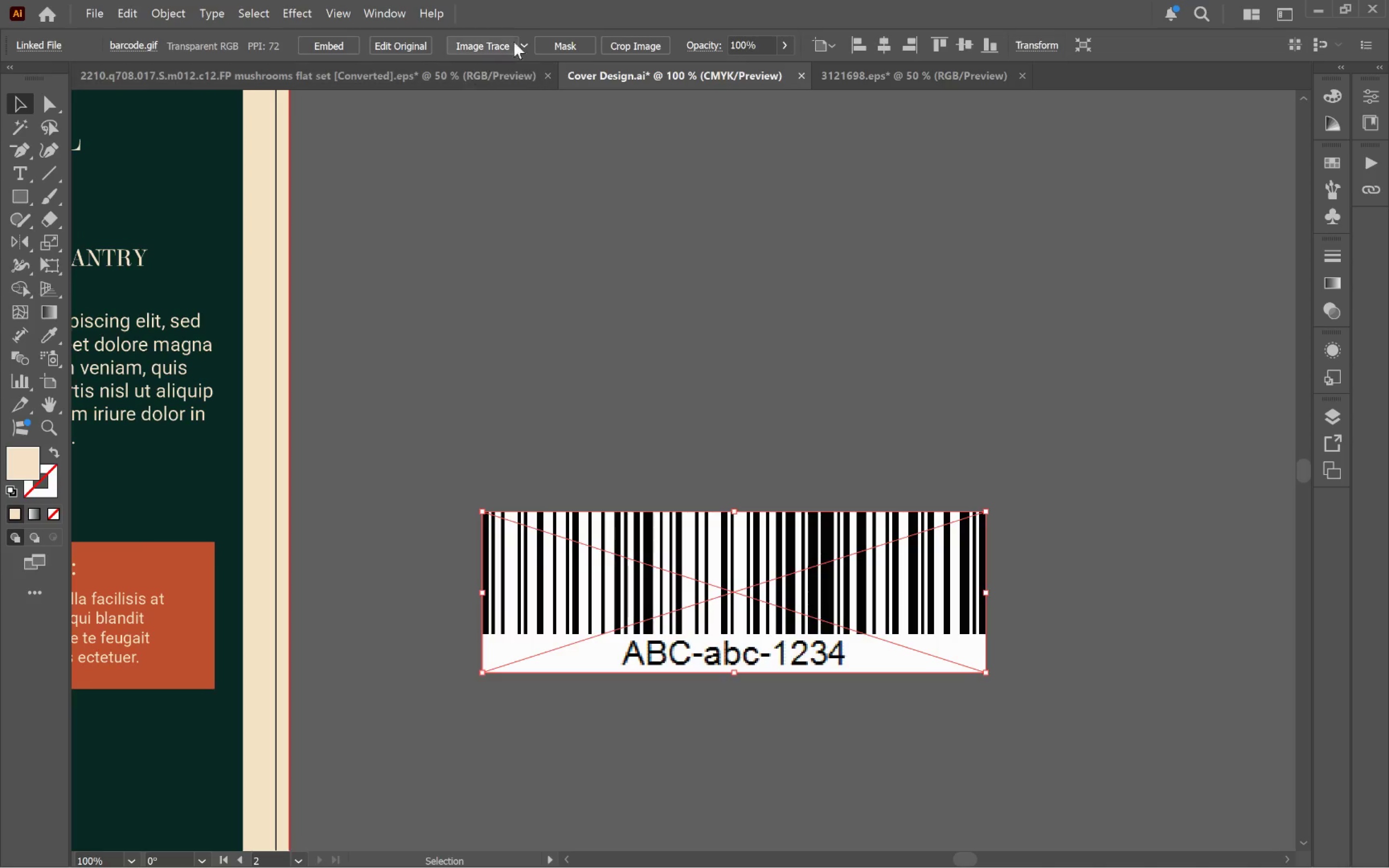 
left_click([524, 43])
 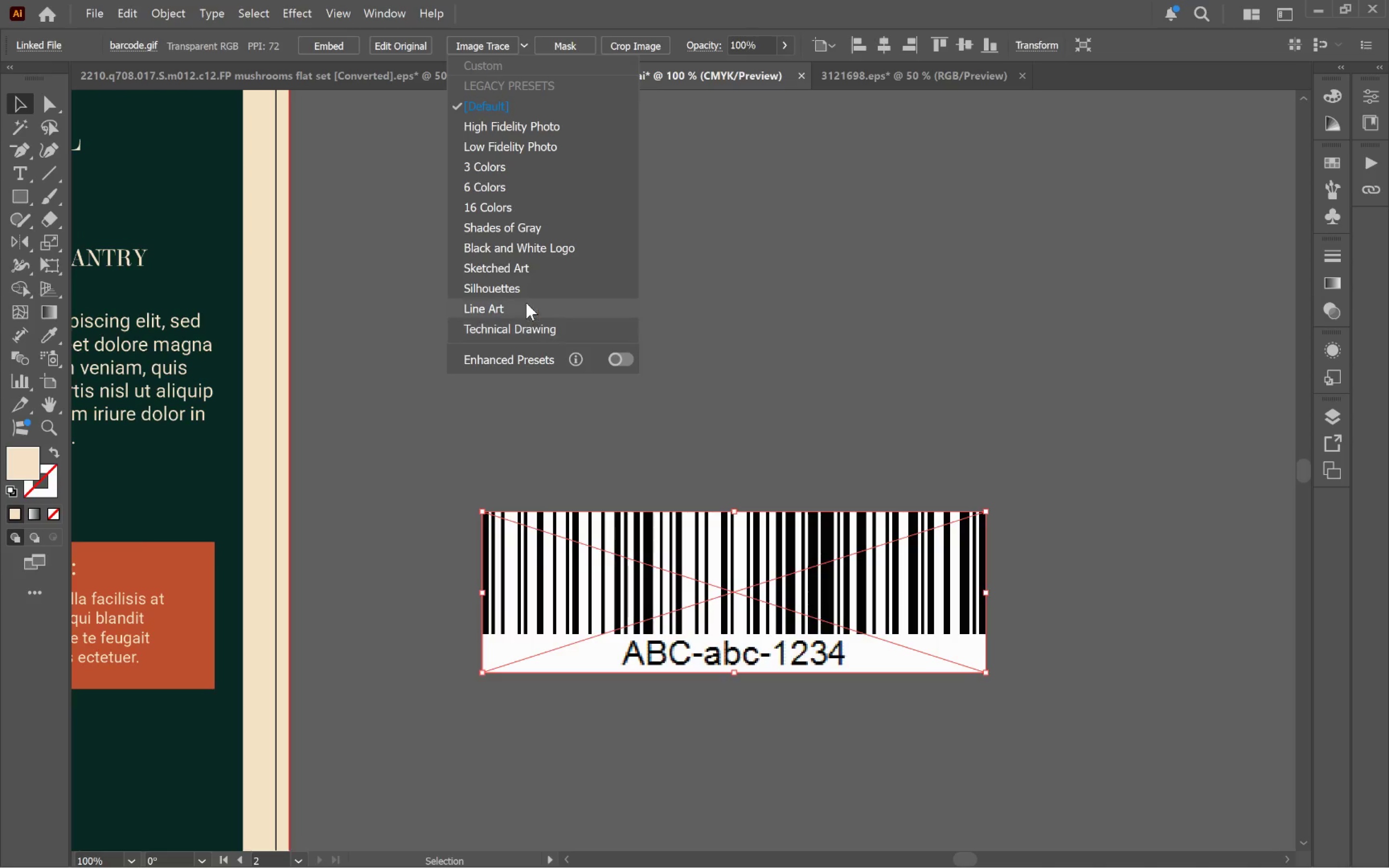 
left_click([523, 290])
 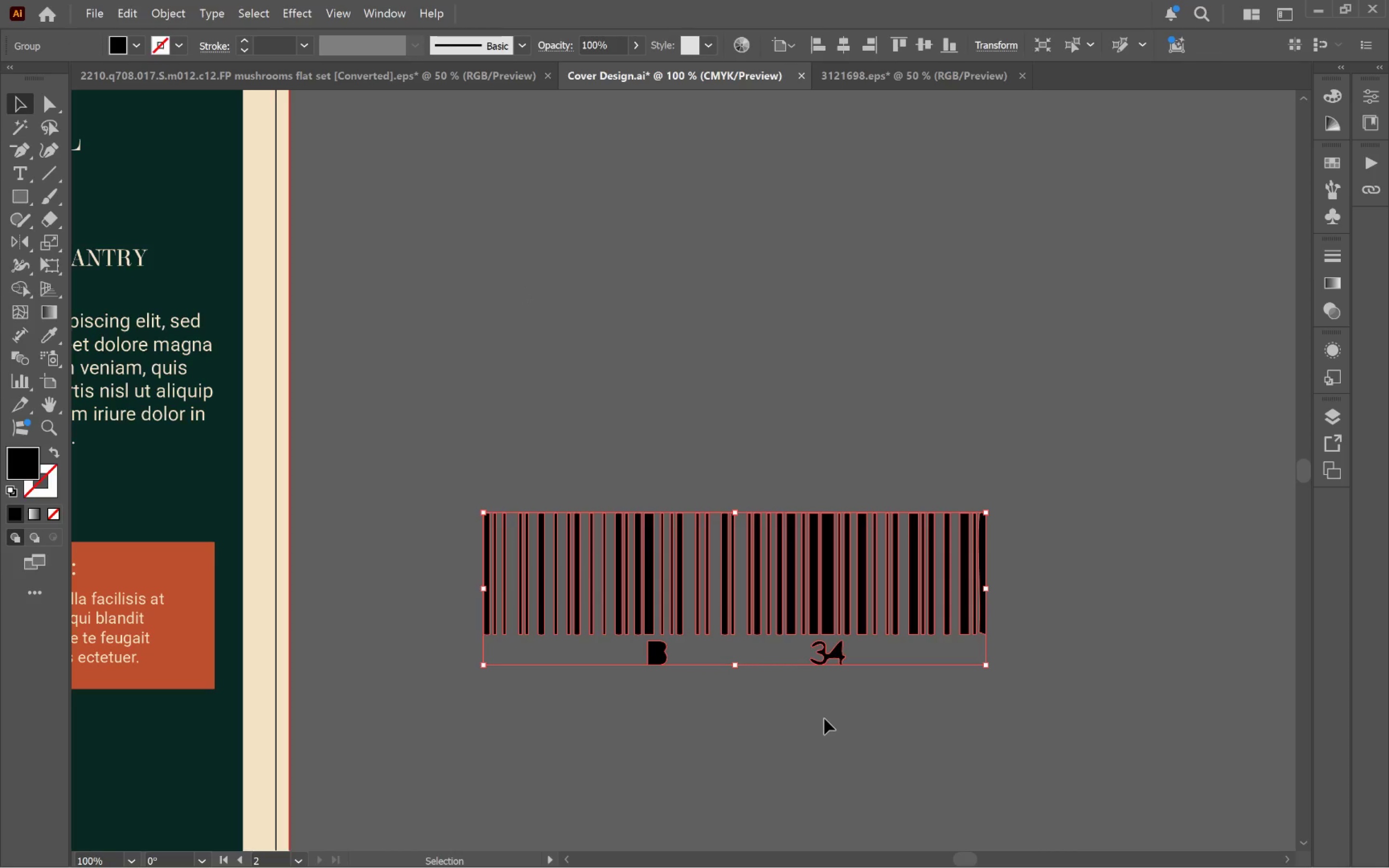 
wait(5.63)
 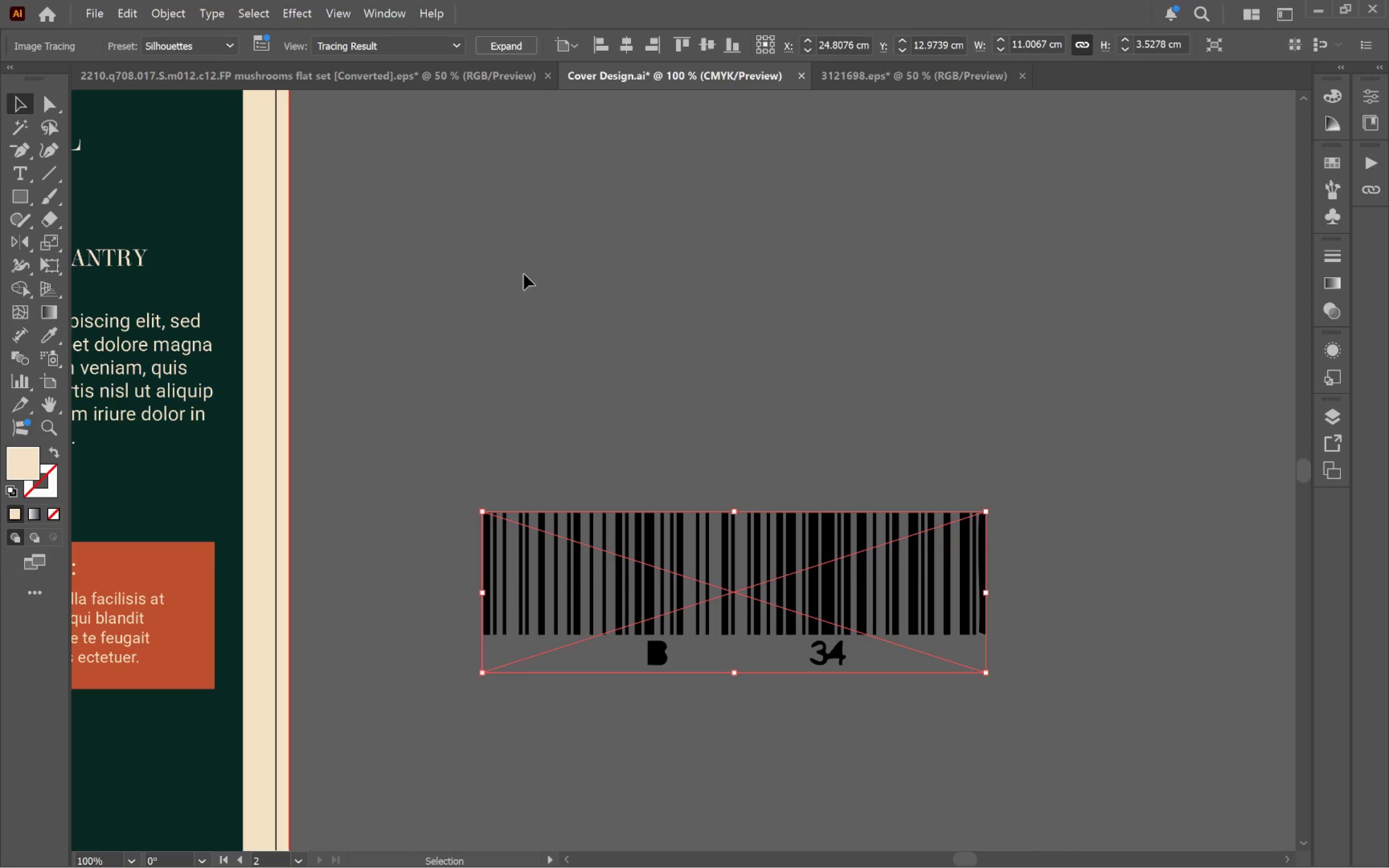 
right_click([722, 628])
 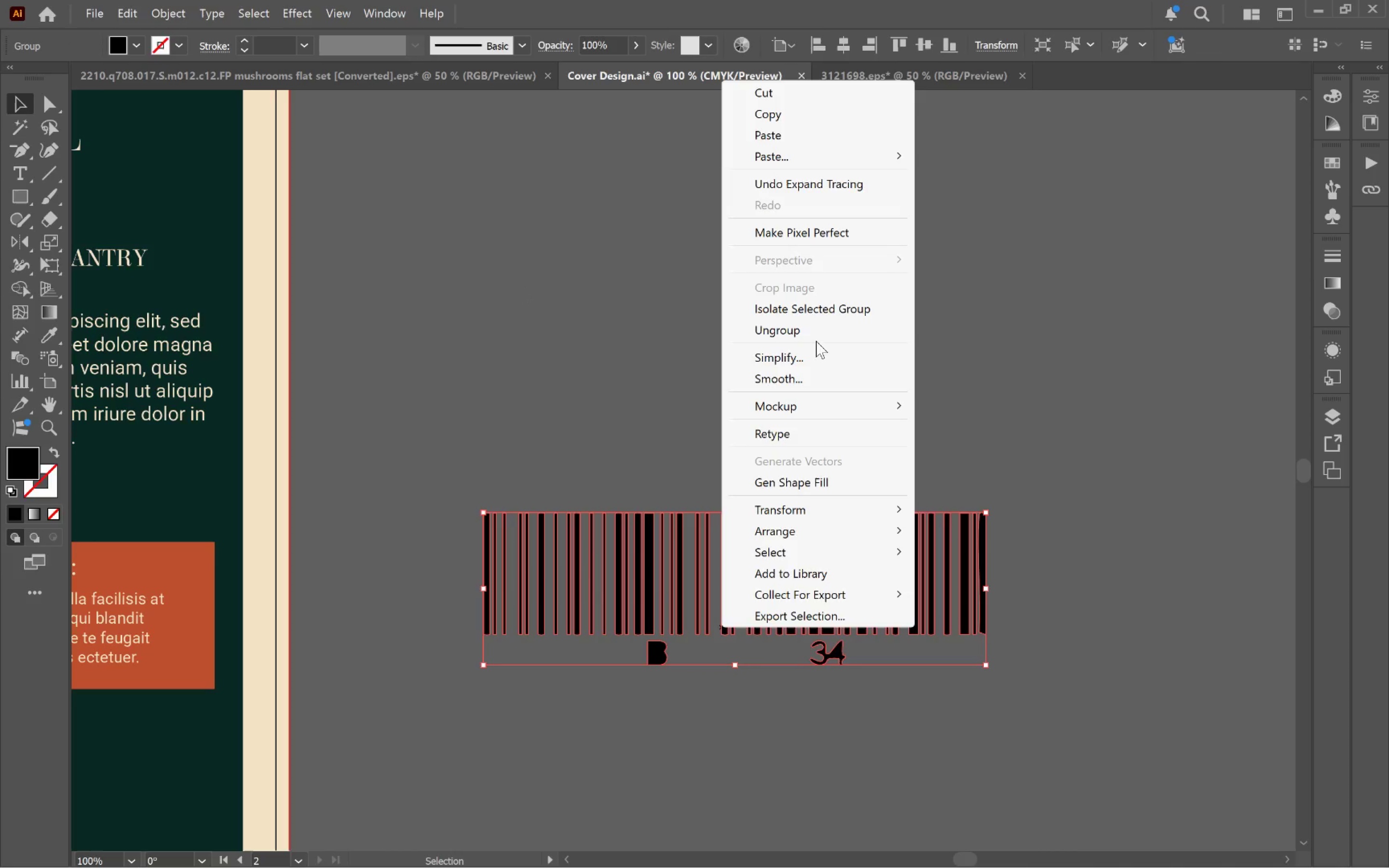 
double_click([803, 380])
 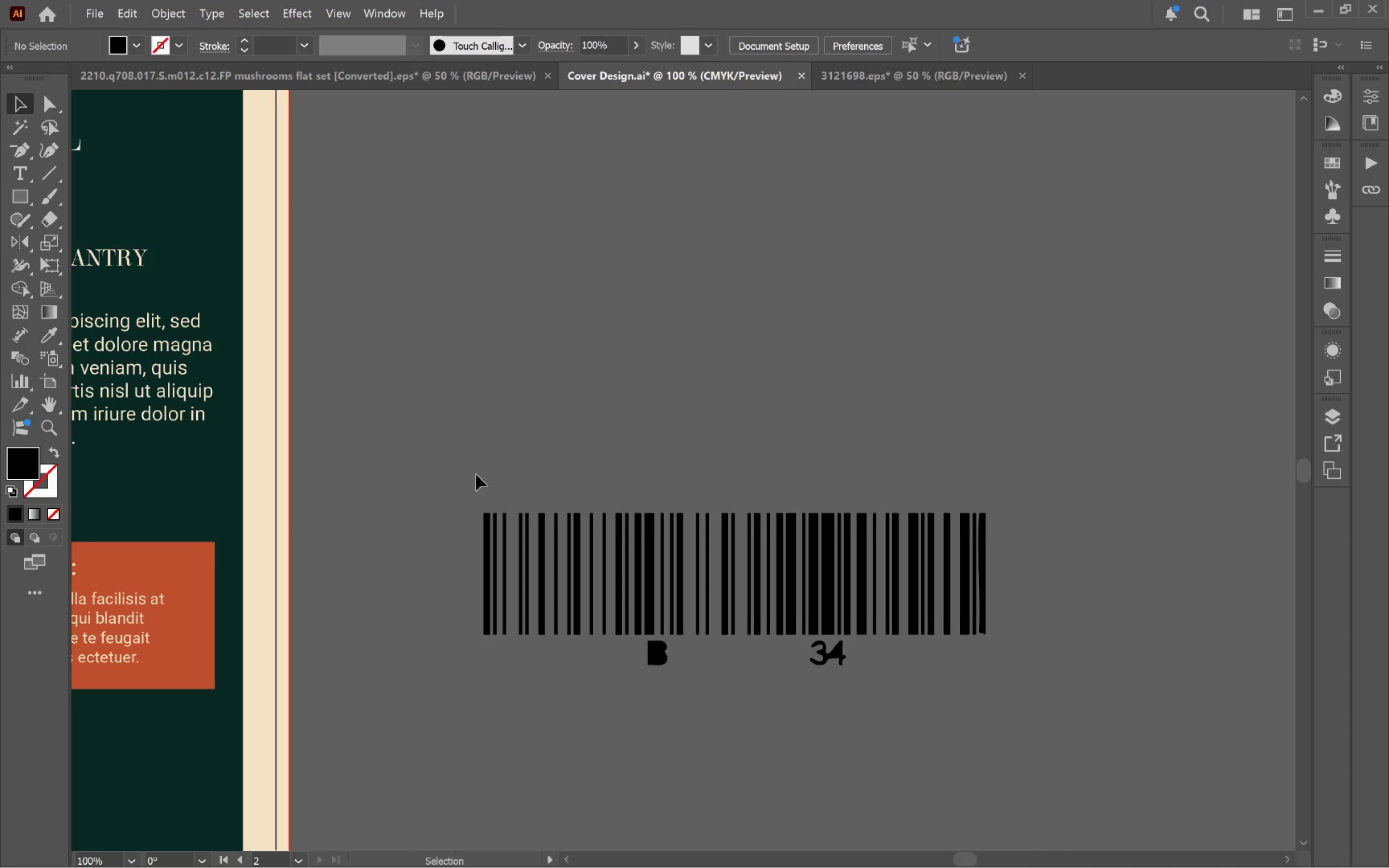 
left_click_drag(start_coordinate=[436, 466], to_coordinate=[1177, 538])
 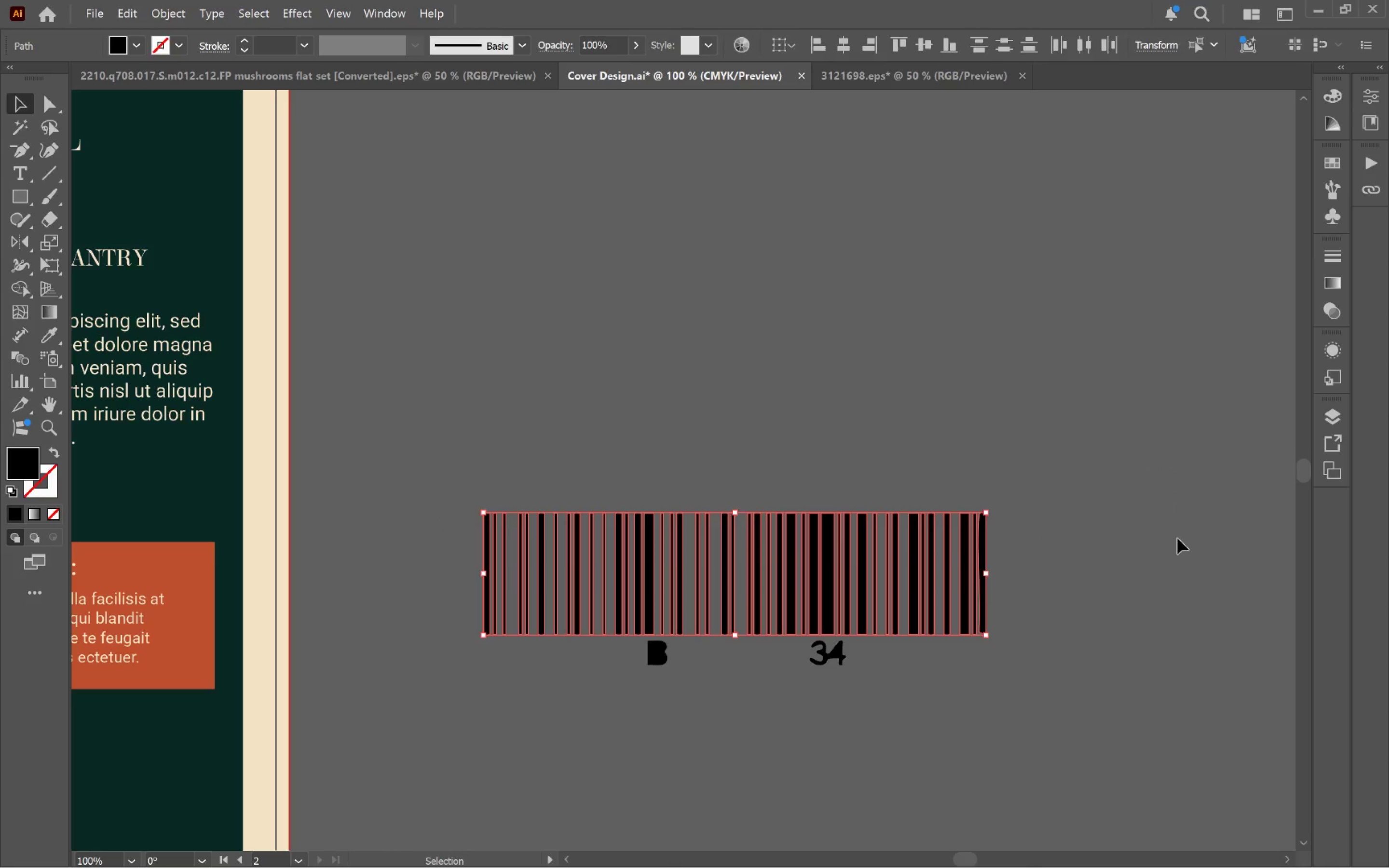 
key(A)
 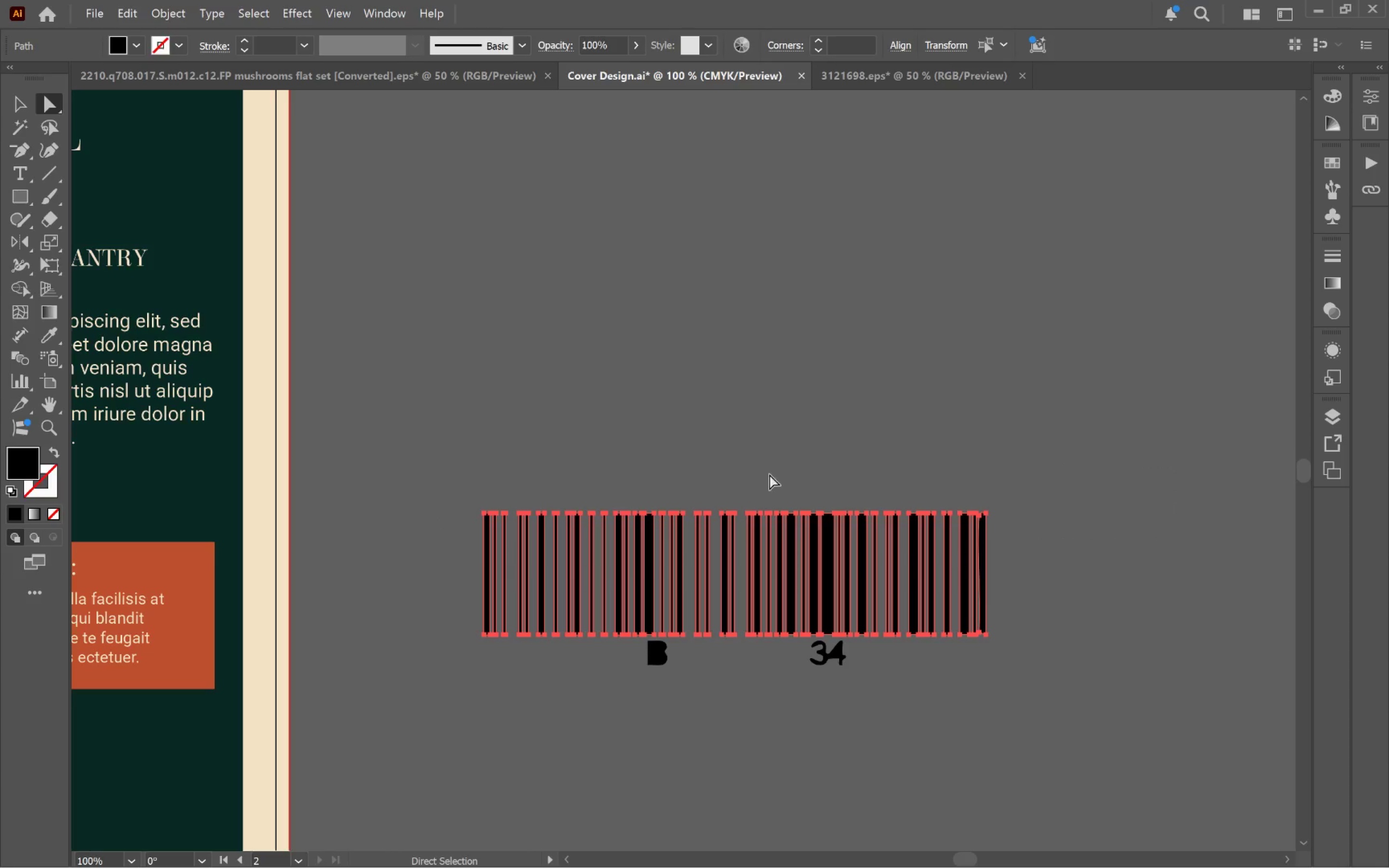 
left_click_drag(start_coordinate=[445, 473], to_coordinate=[1085, 543])
 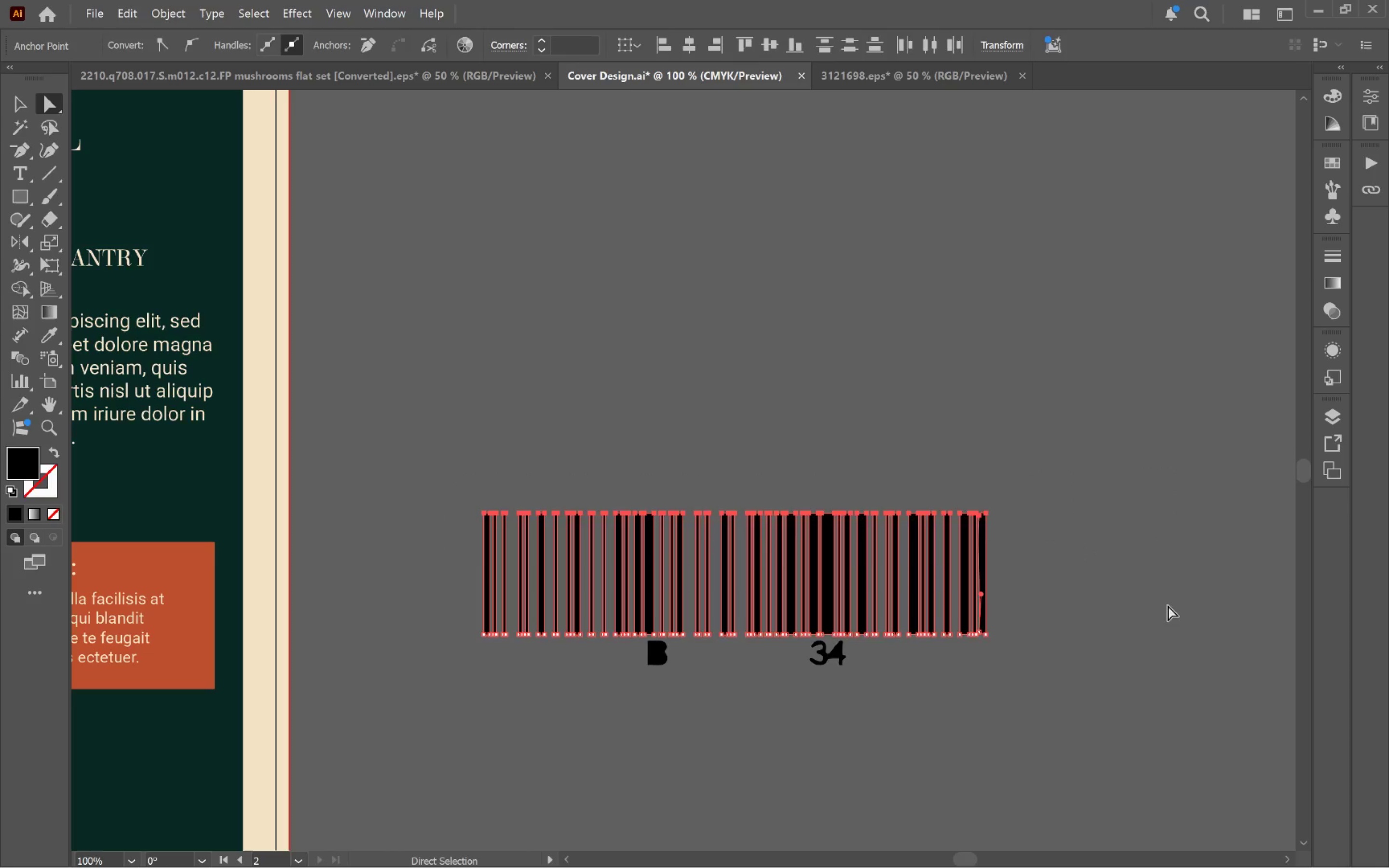 
hold_key(key=AltLeft, duration=2.4)
scroll: coordinate [1064, 591], scroll_direction: up, amount: 2.0
 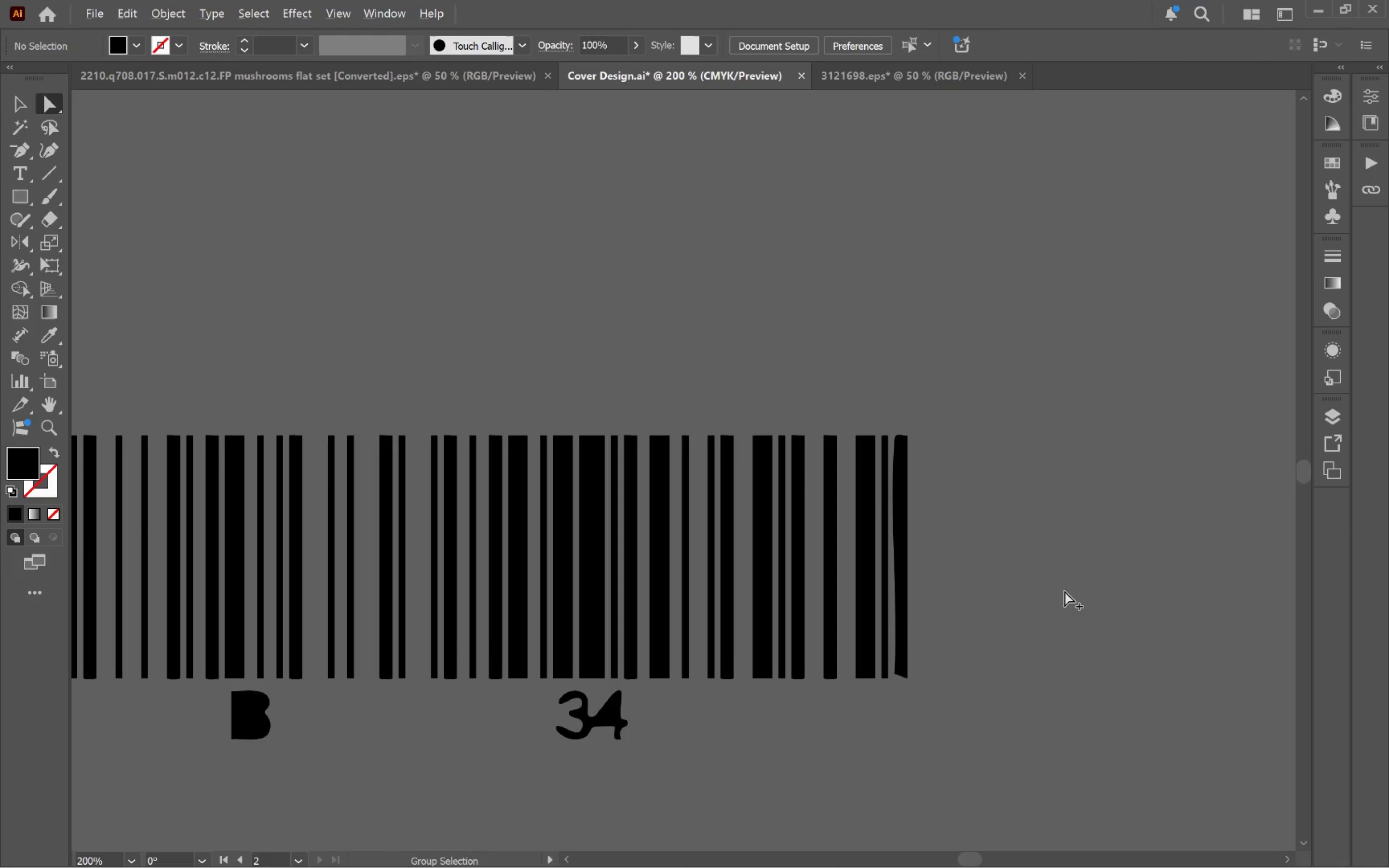 
scroll: coordinate [1064, 591], scroll_direction: down, amount: 2.0
 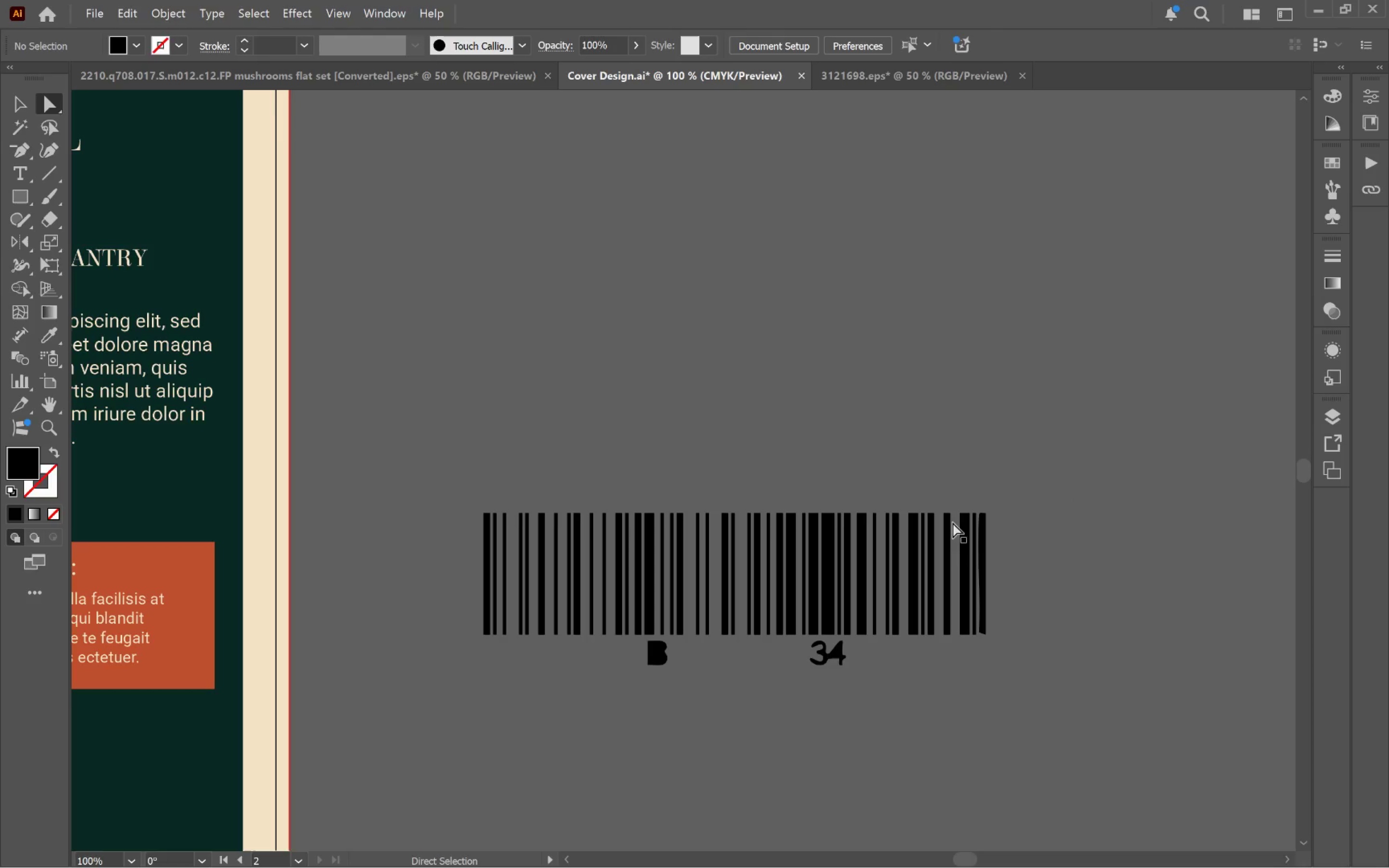 
key(V)
 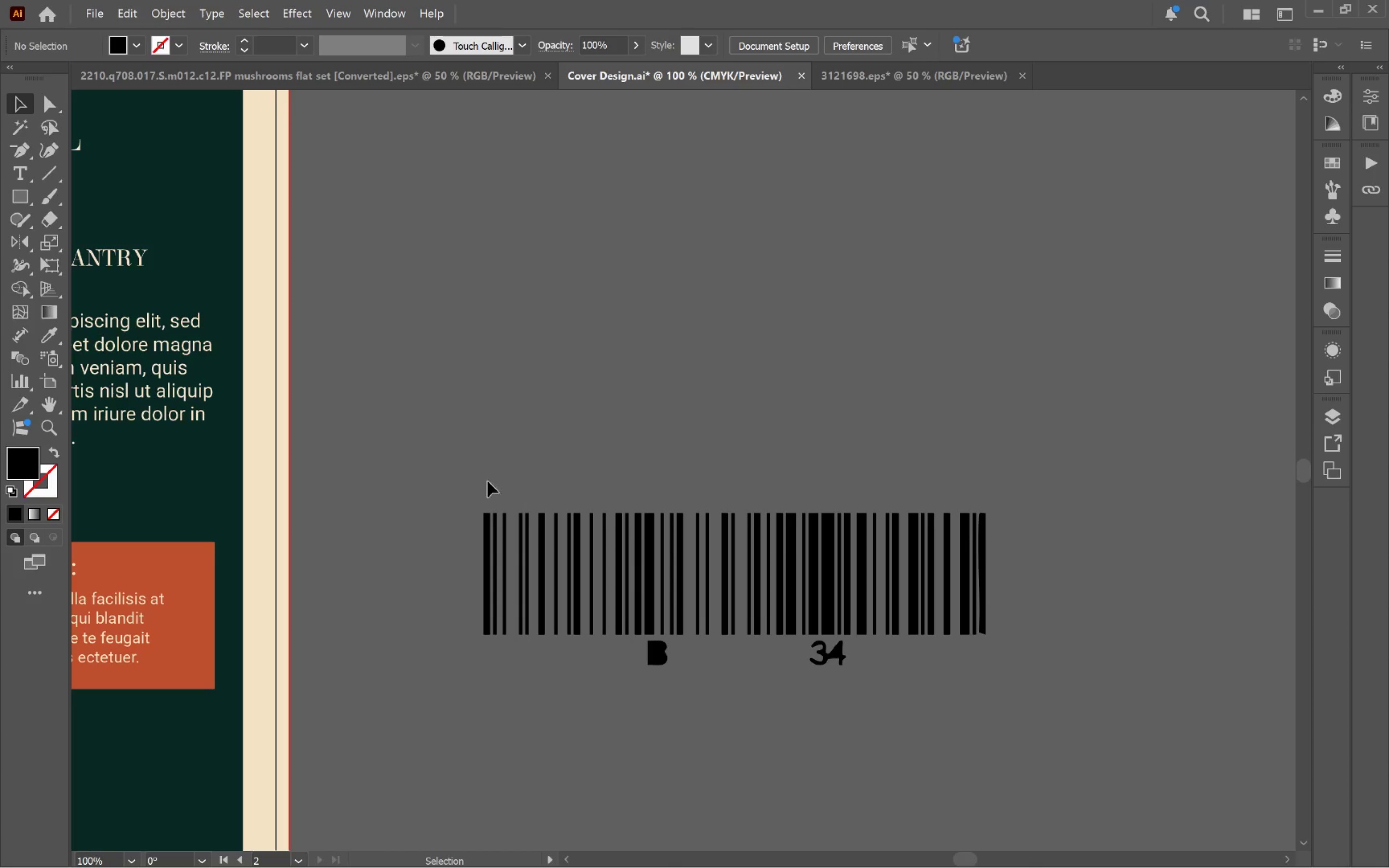 
left_click_drag(start_coordinate=[449, 482], to_coordinate=[1109, 591])
 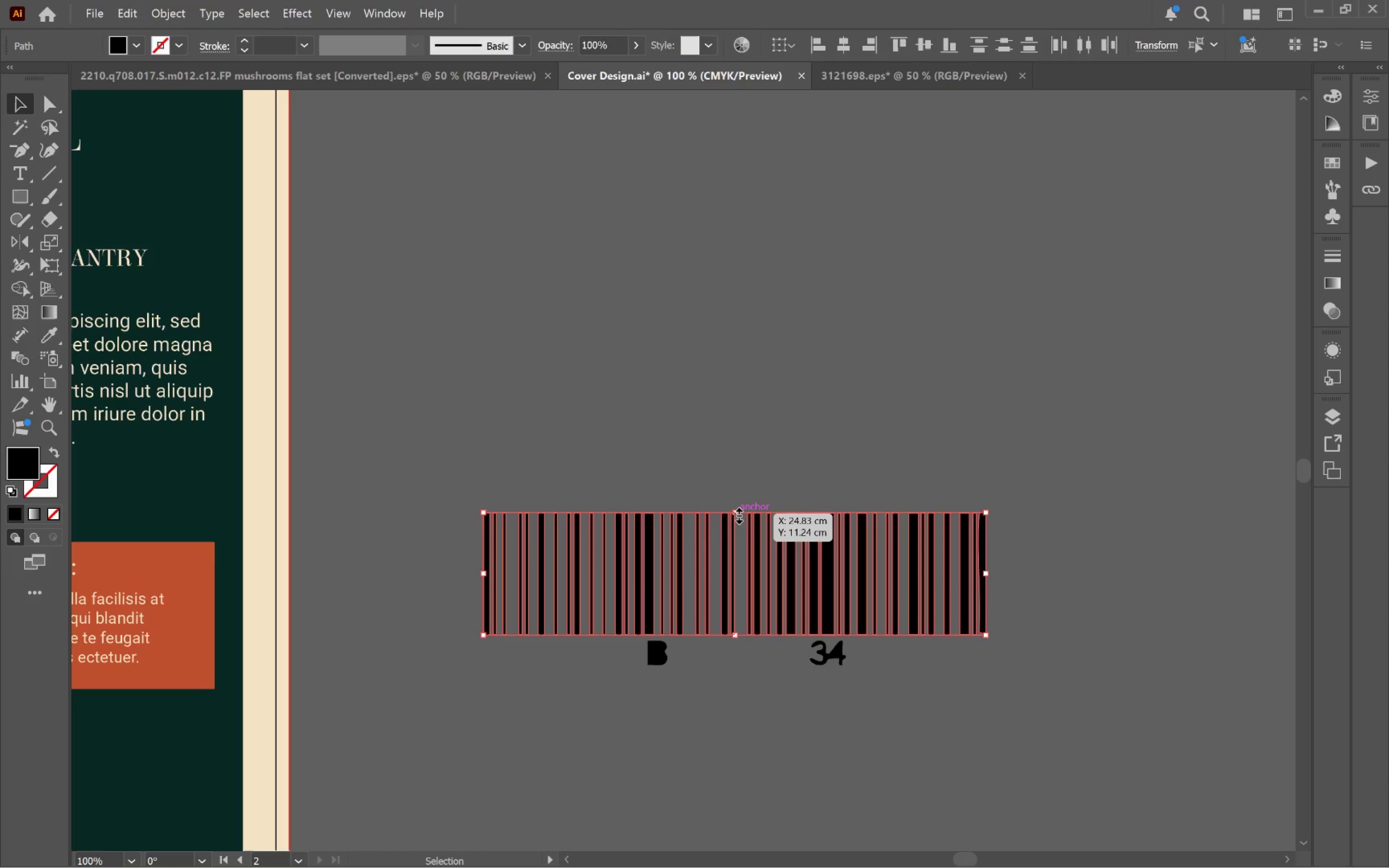 
left_click_drag(start_coordinate=[736, 514], to_coordinate=[745, 411])
 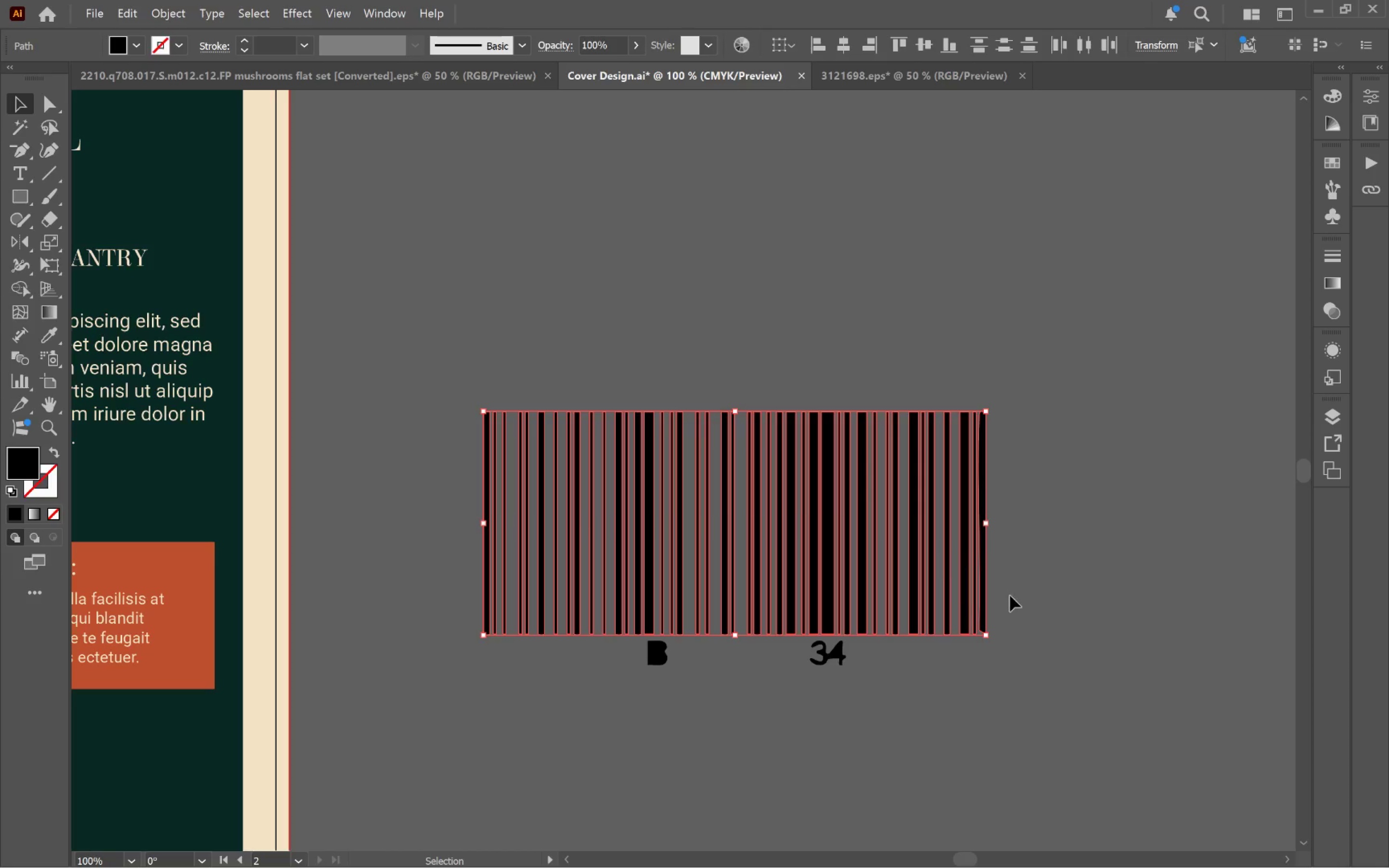 
left_click([1010, 596])
 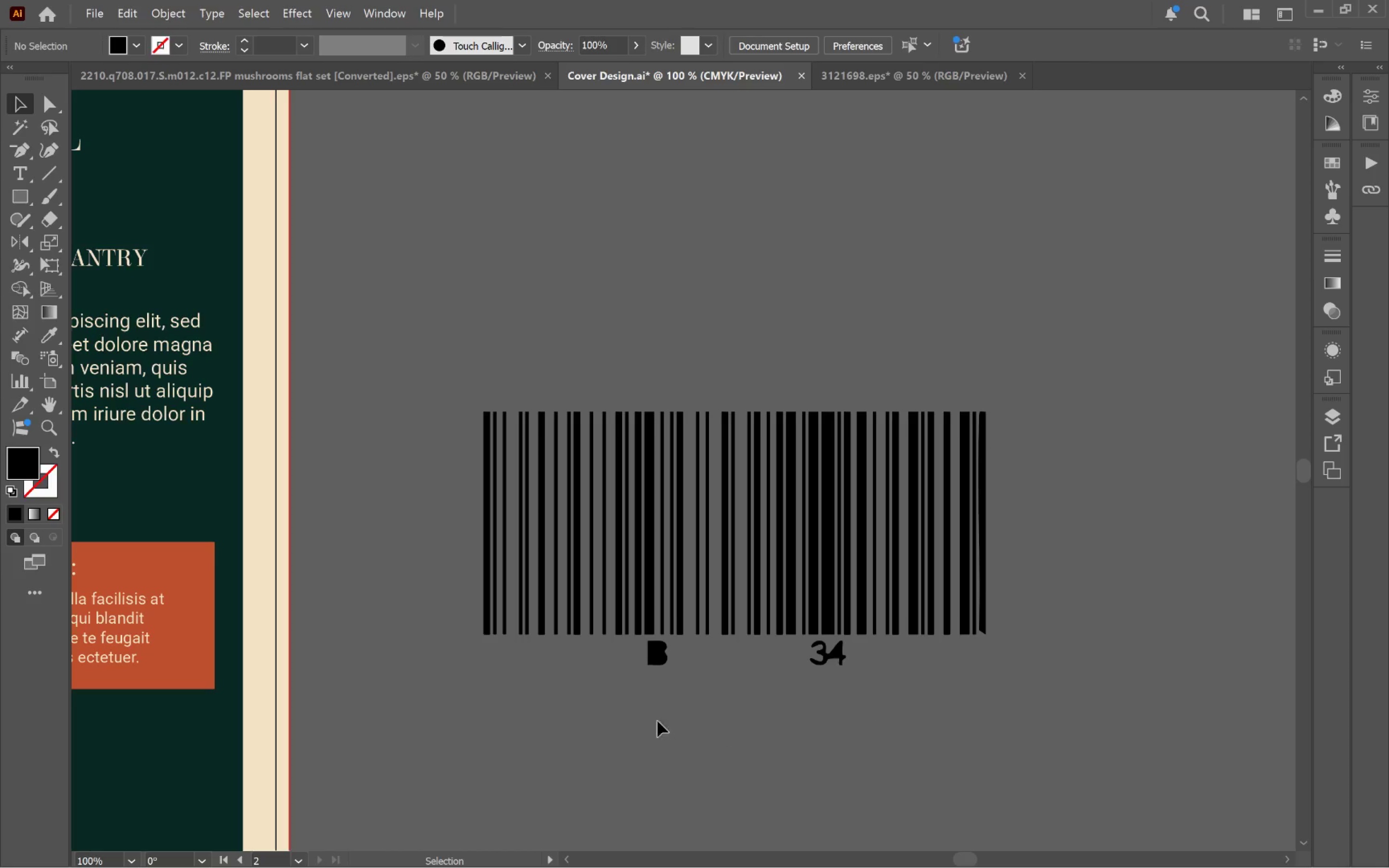 
left_click([662, 663])
 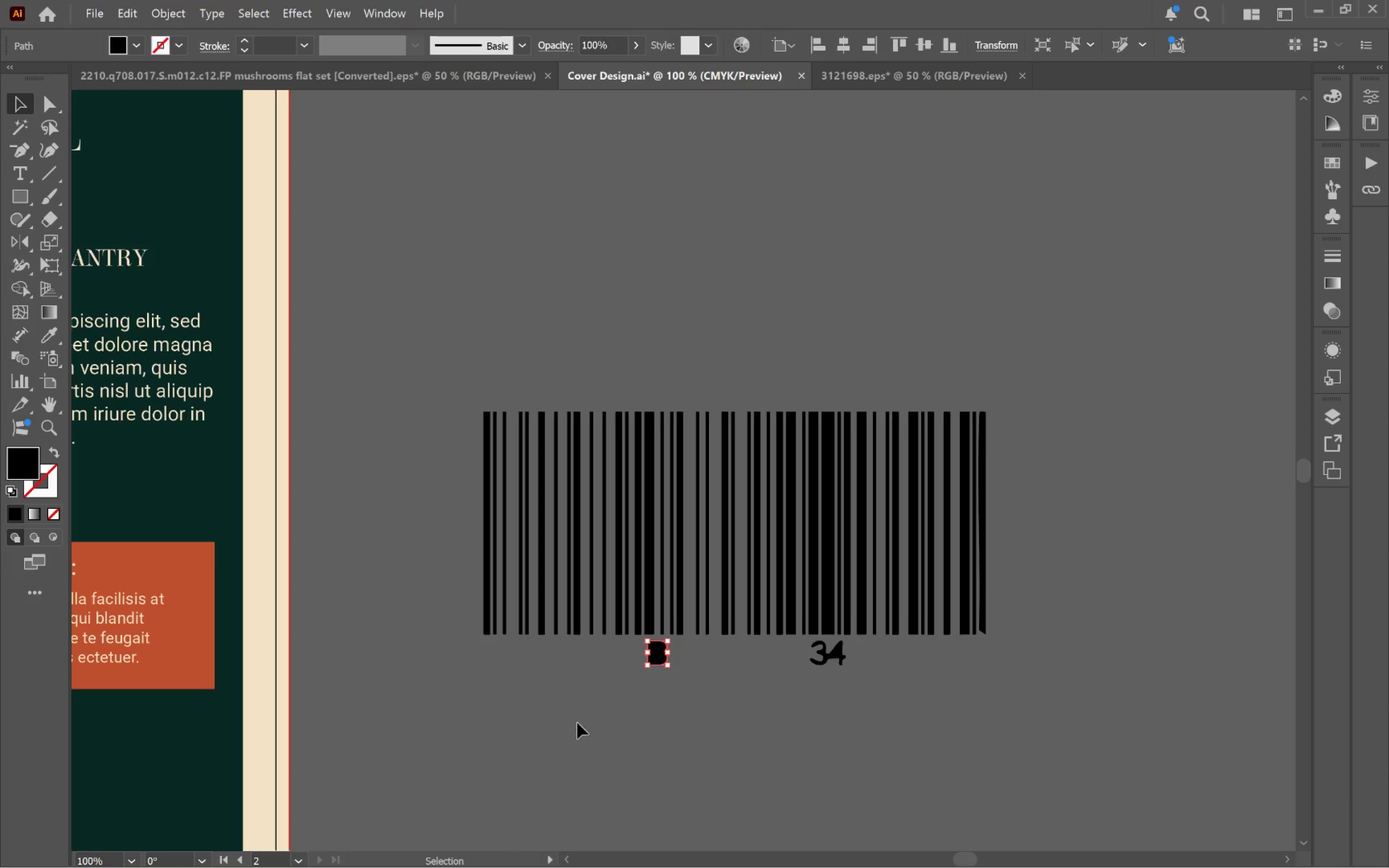 
left_click_drag(start_coordinate=[558, 724], to_coordinate=[995, 654])
 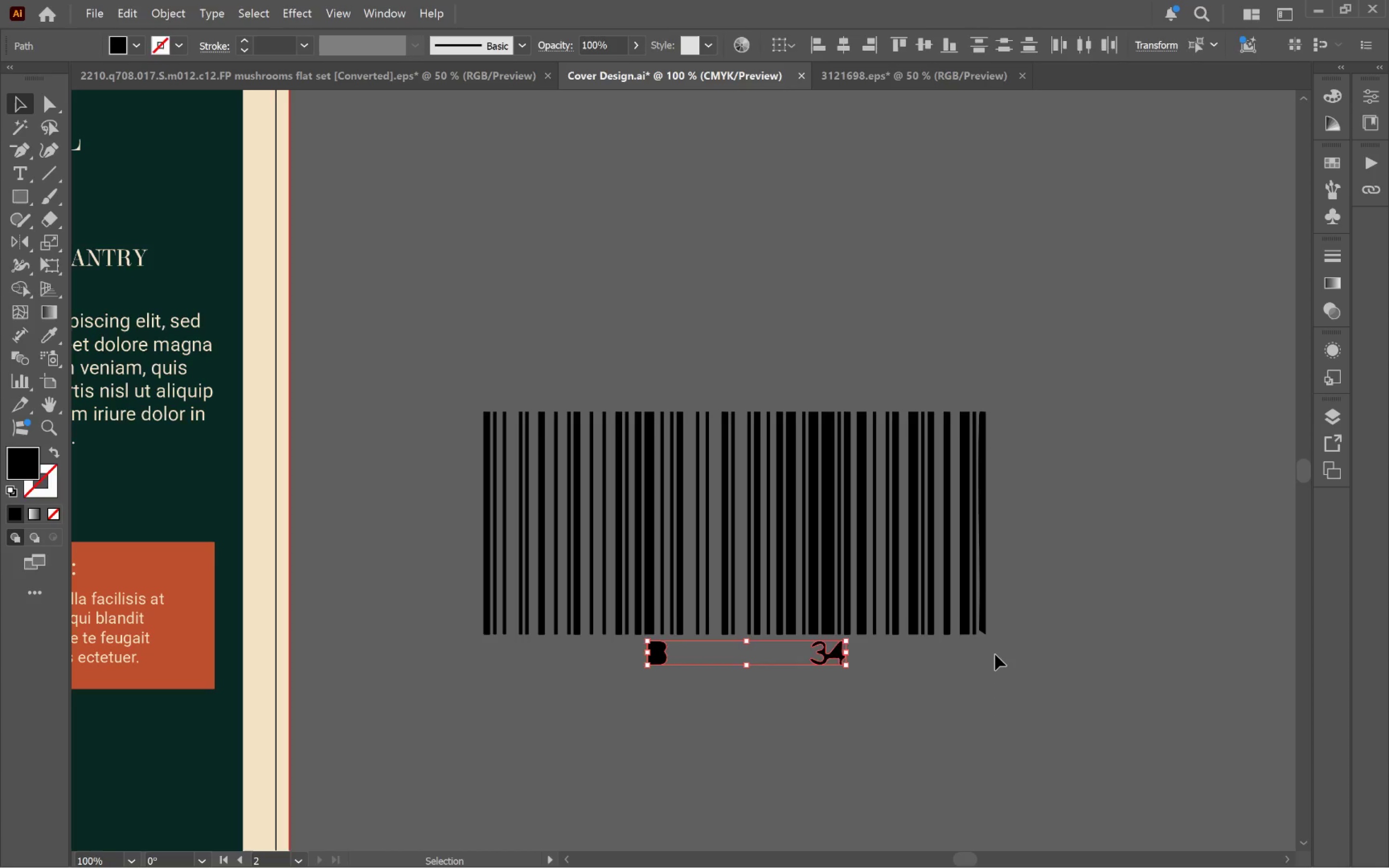 
key(Backspace)
 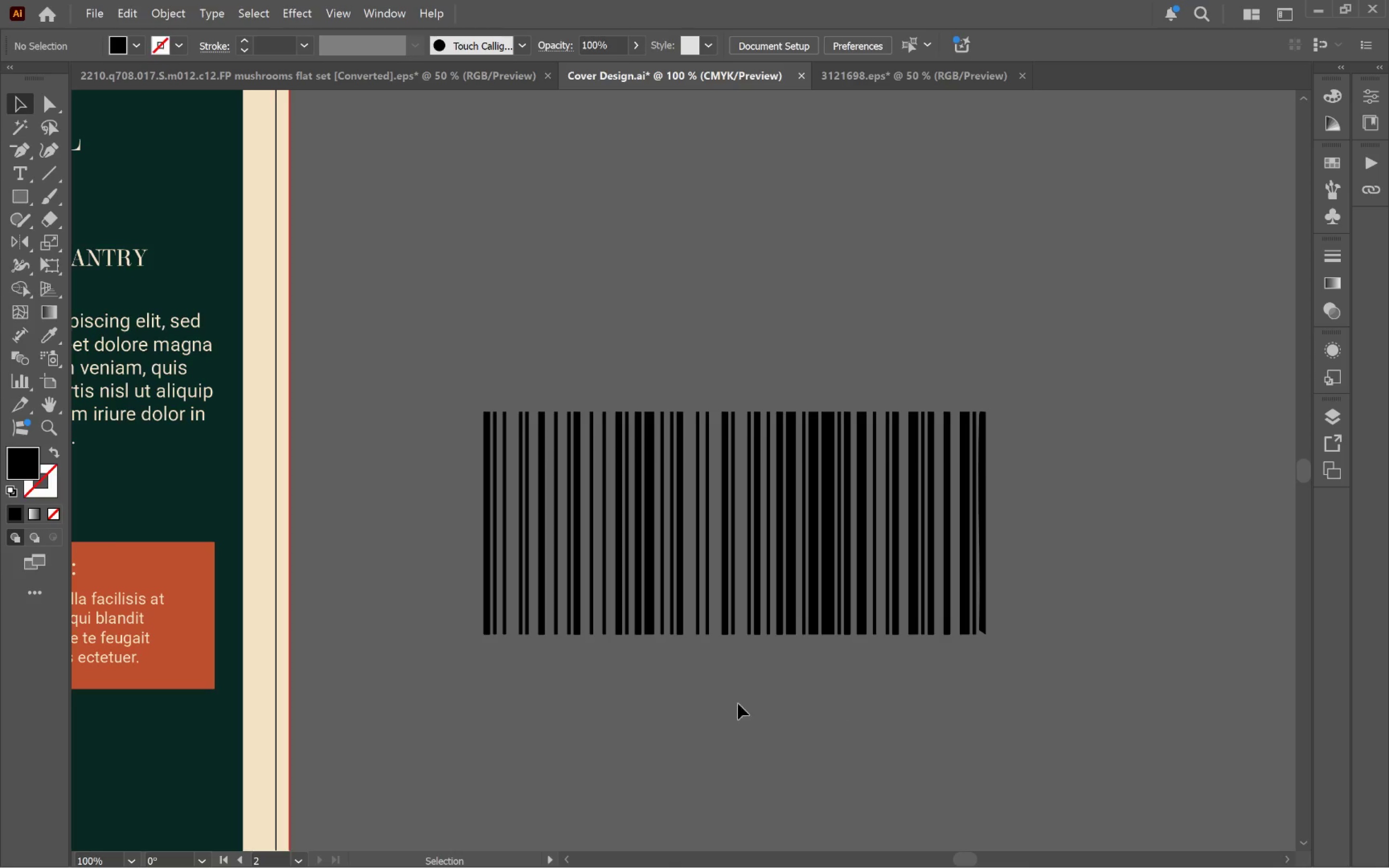 
left_click([710, 705])
 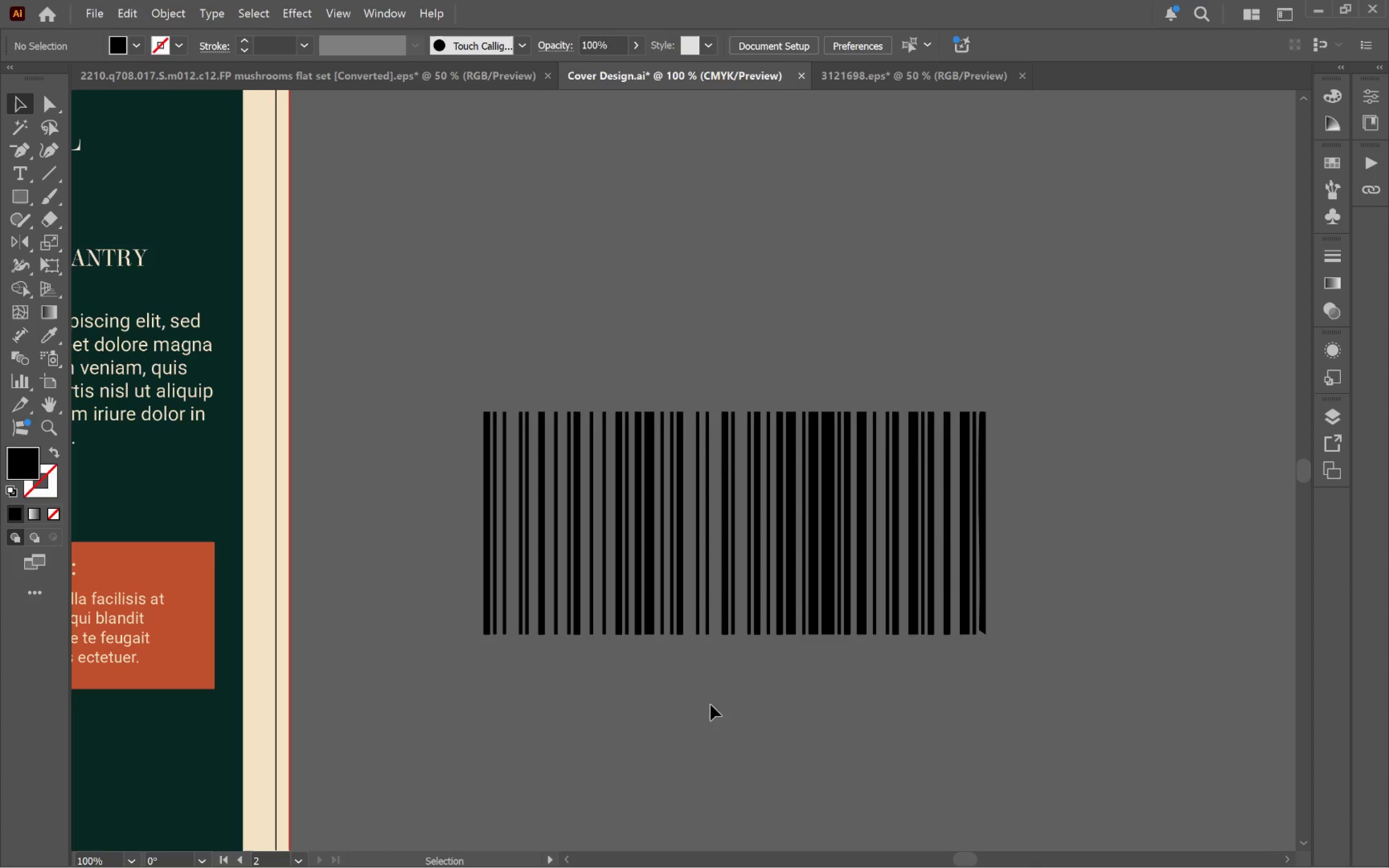 
key(Alt+Tab)
 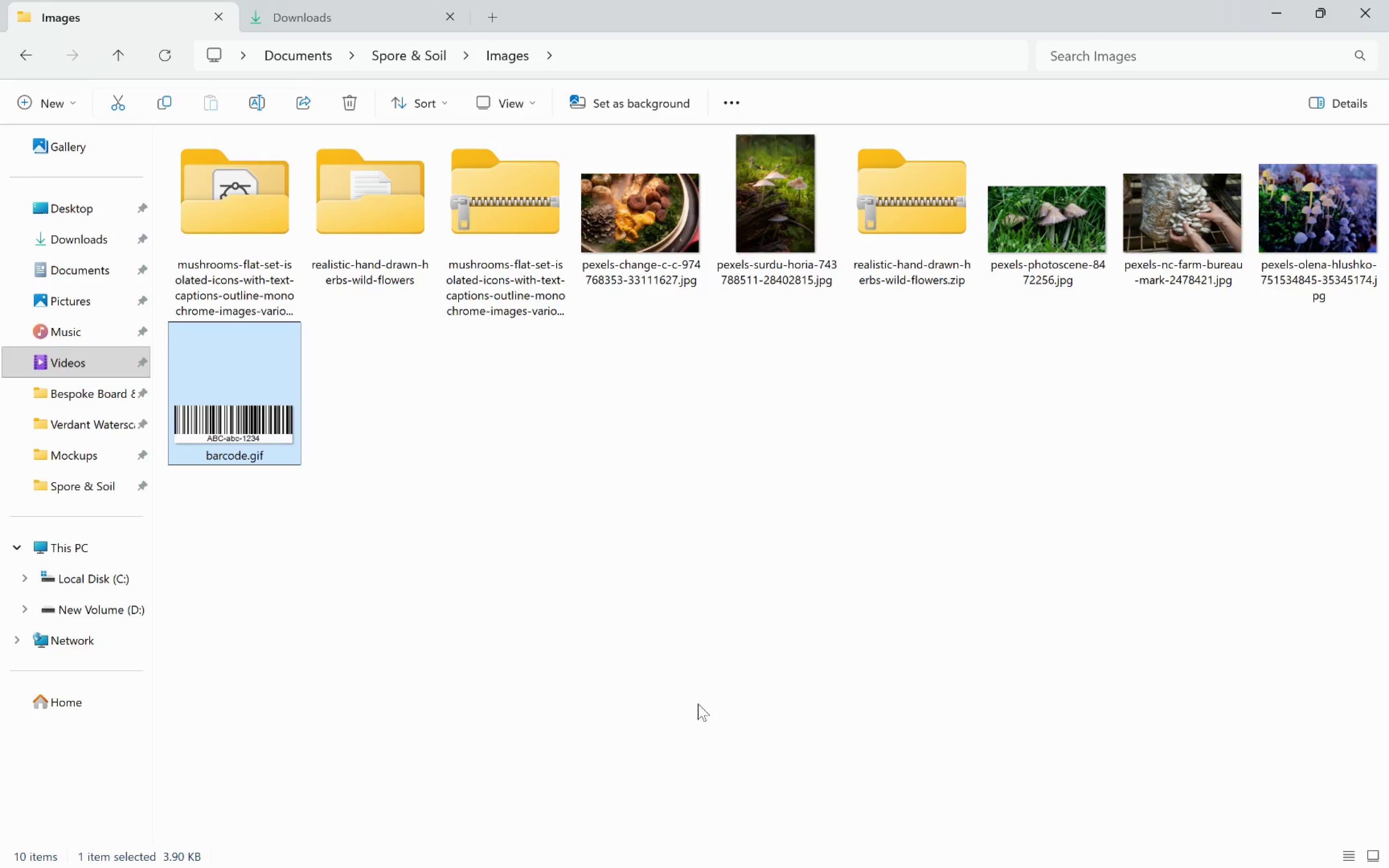 
left_click([544, 609])
 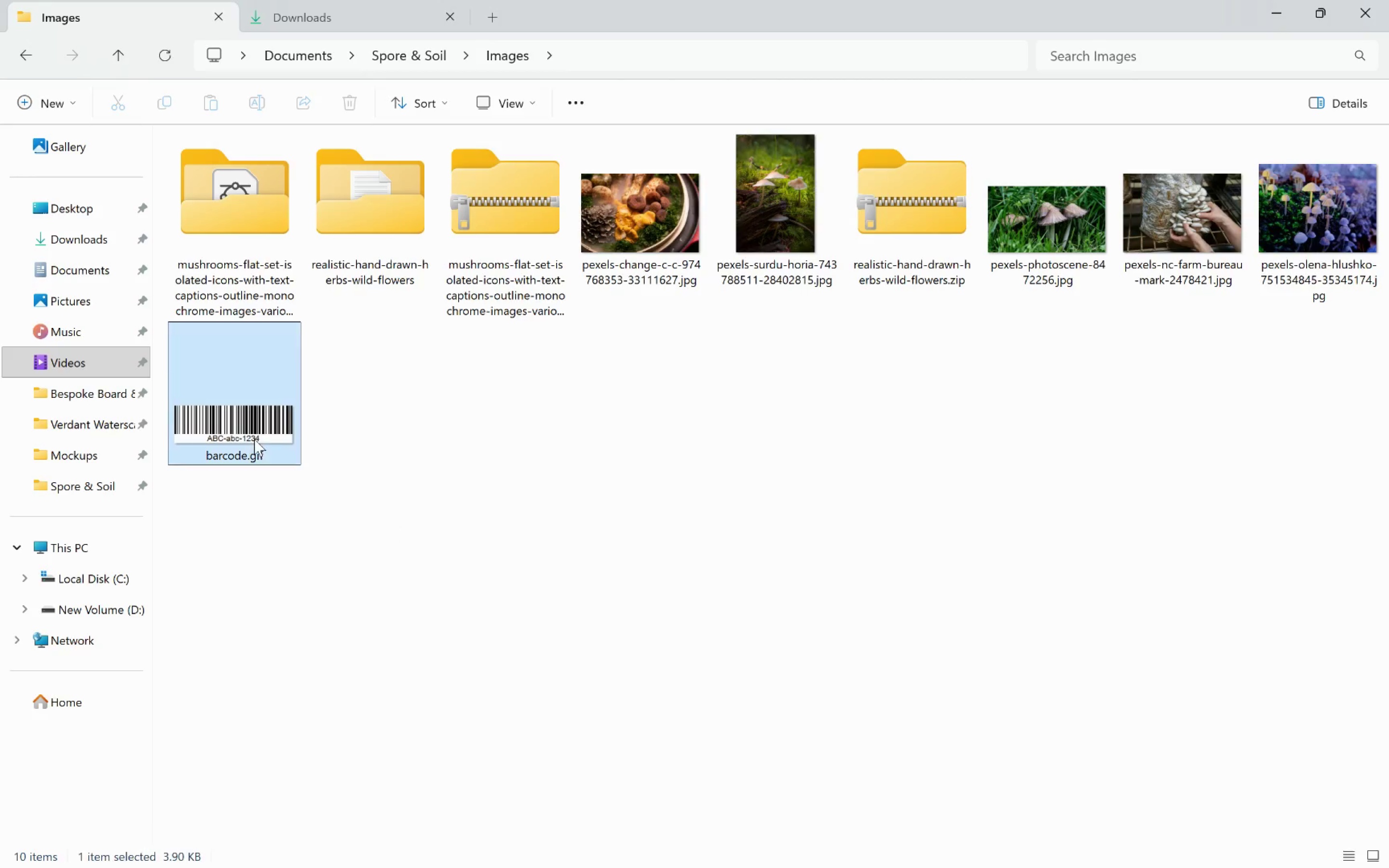 
double_click([254, 439])
 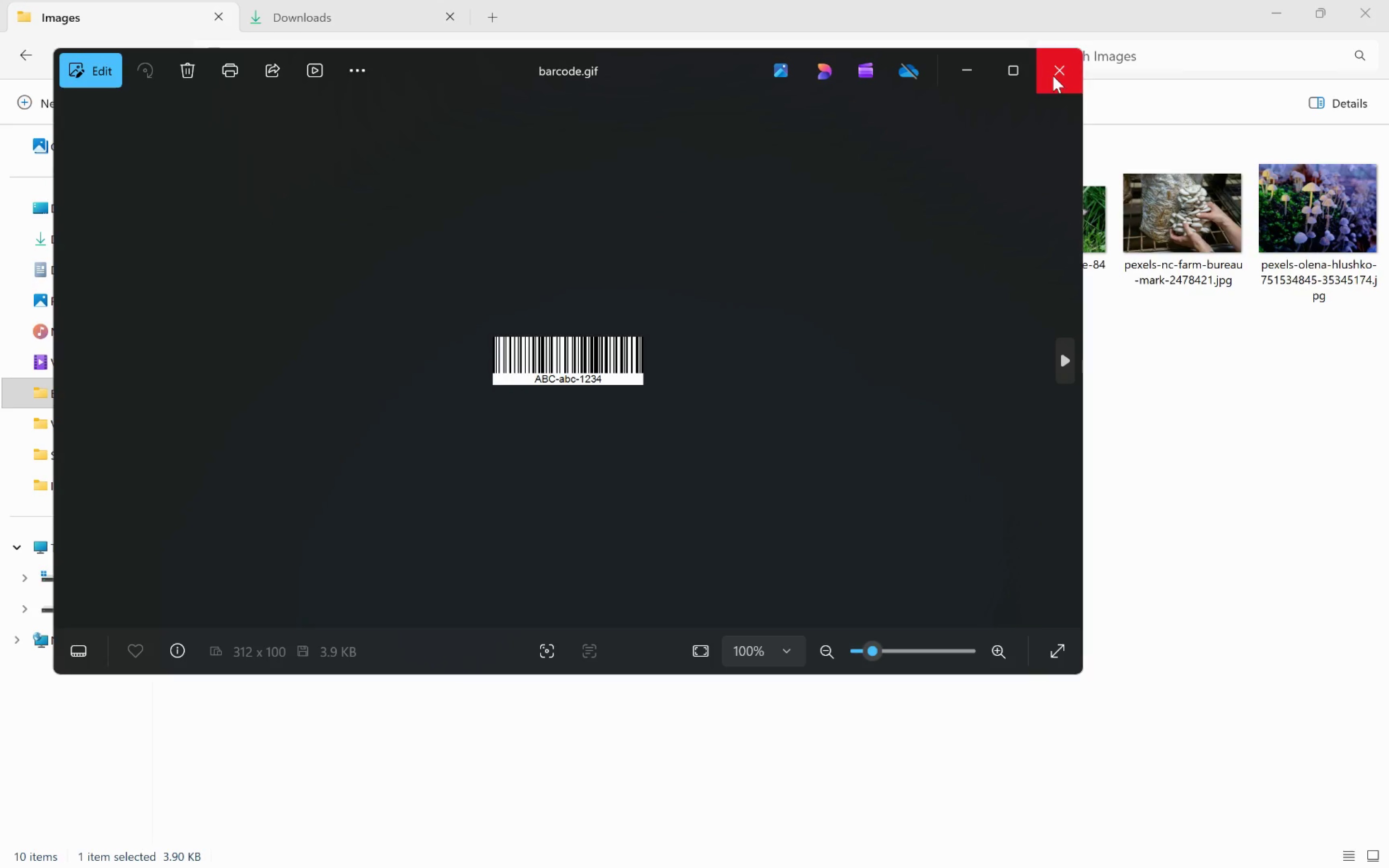 
key(Alt+Tab)
 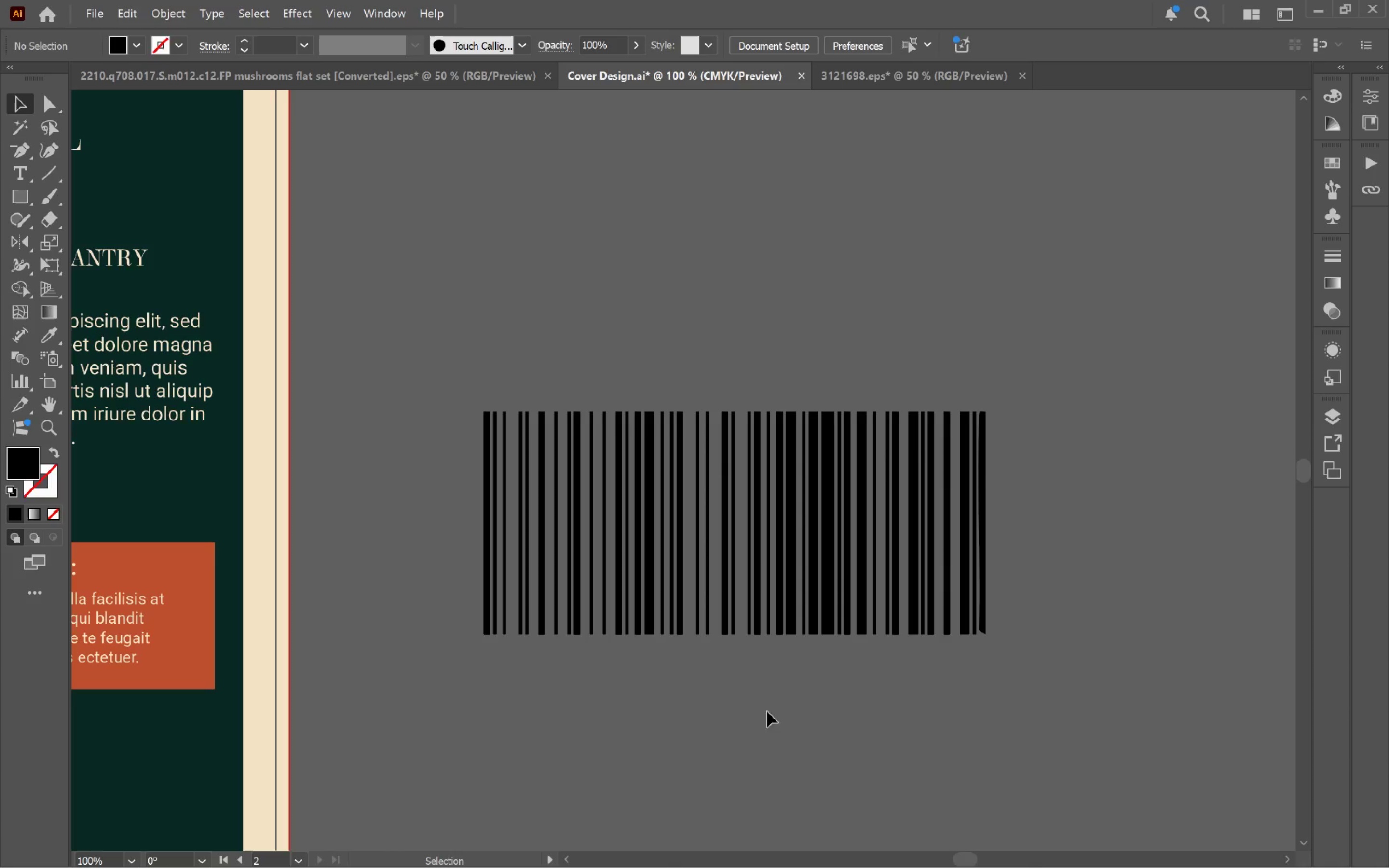 
left_click([778, 720])
 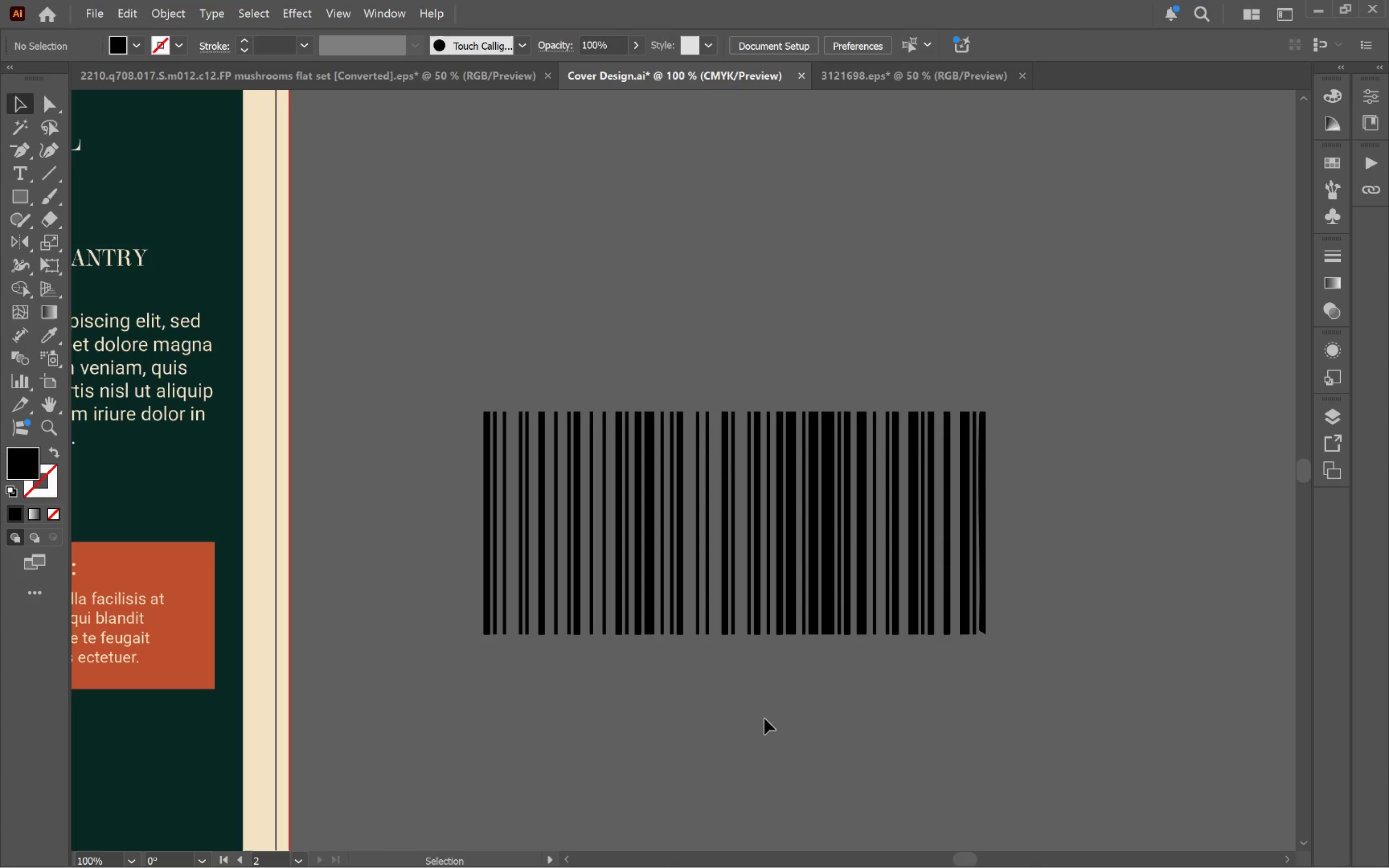 
key(T)
 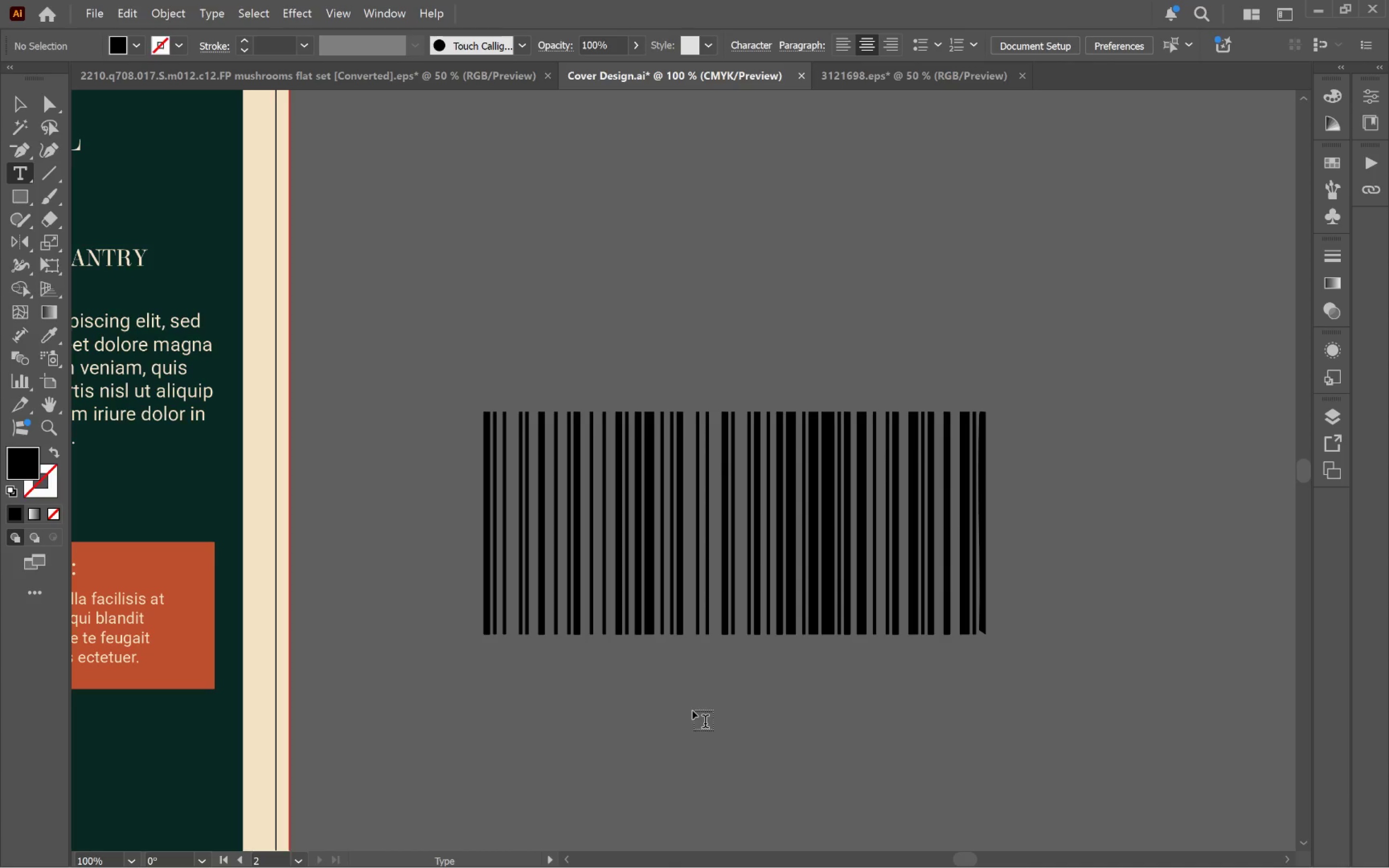 
left_click([693, 711])
 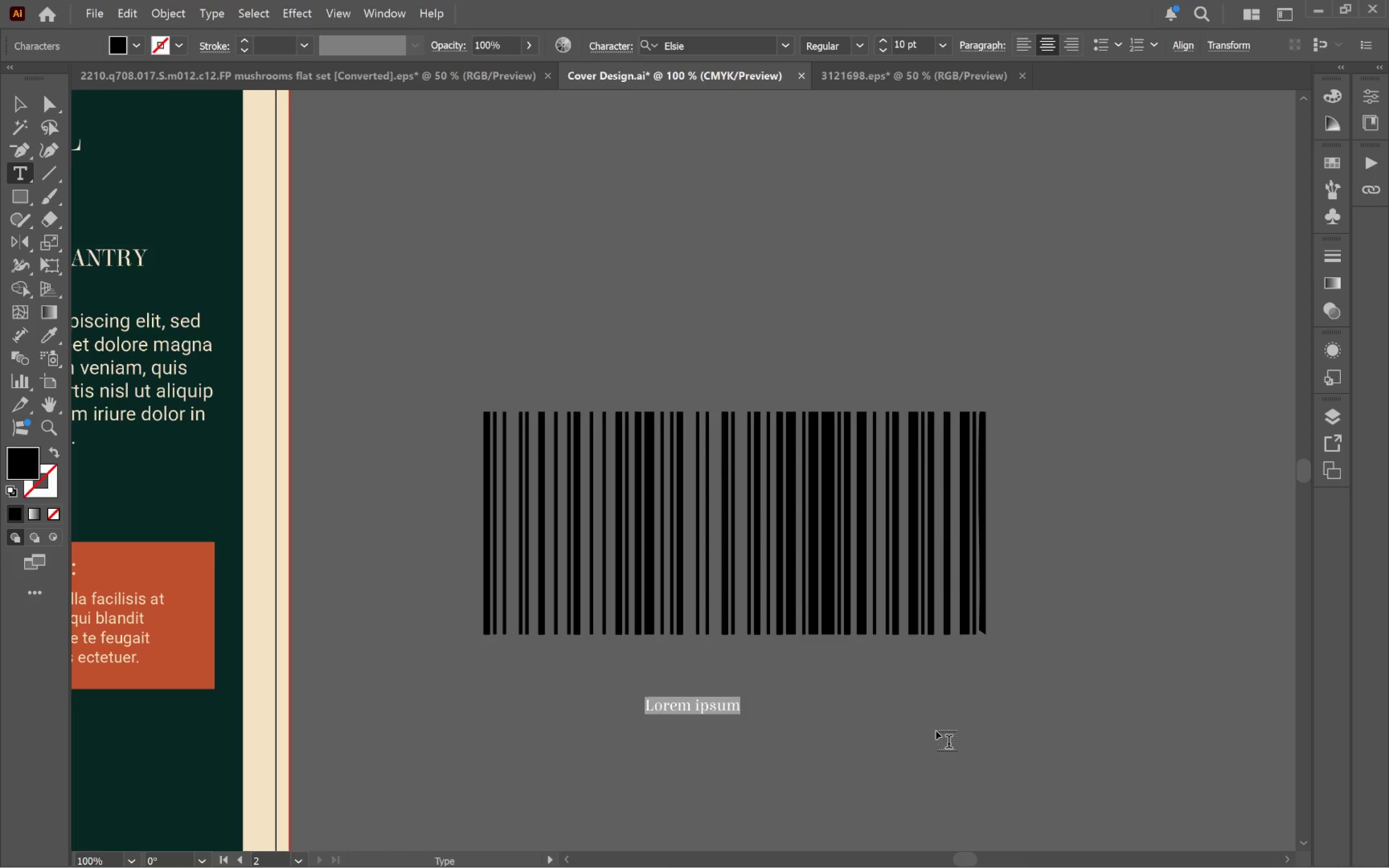 
type(ABC-abc-1234-5678)
 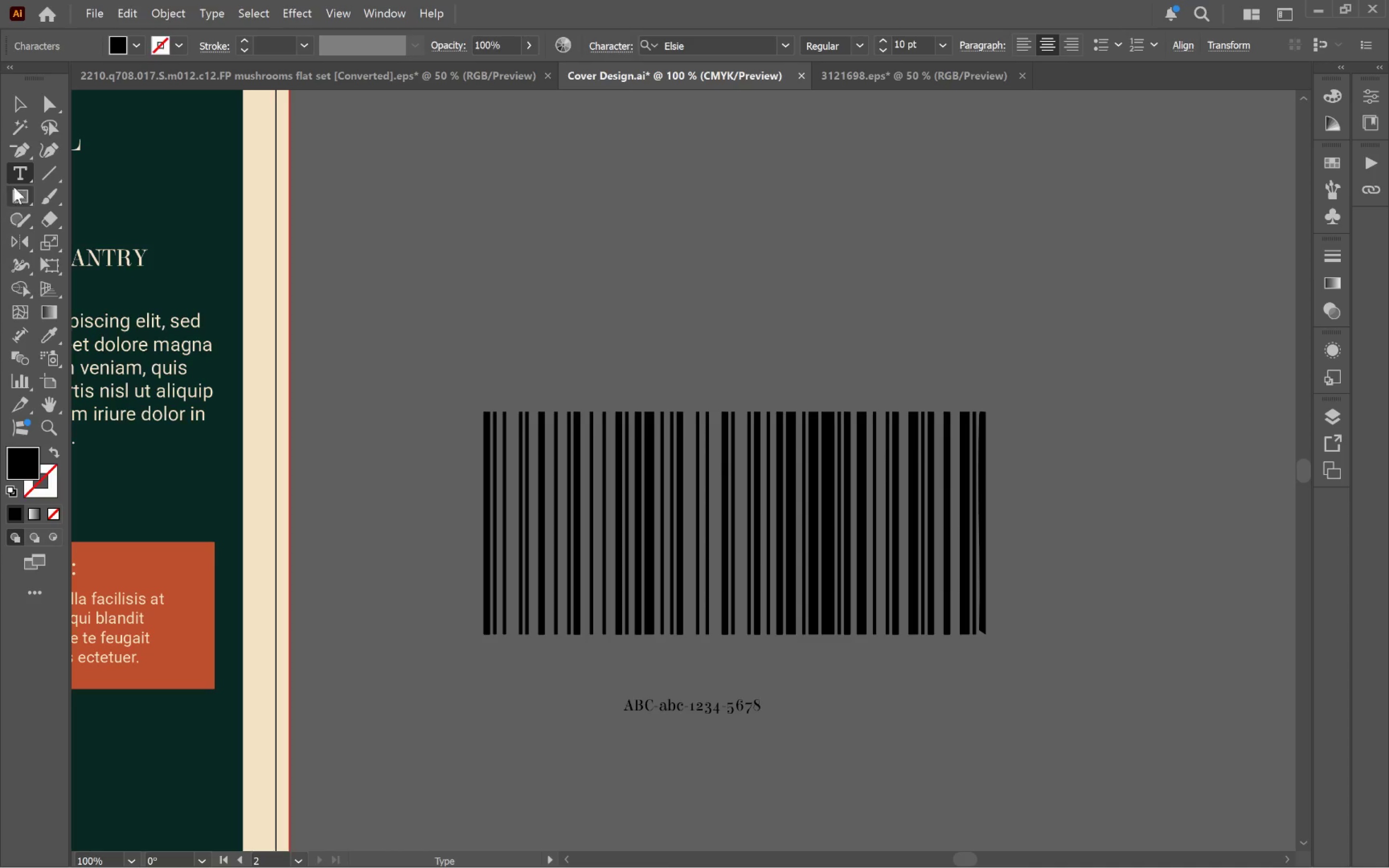 
left_click([12, 99])
 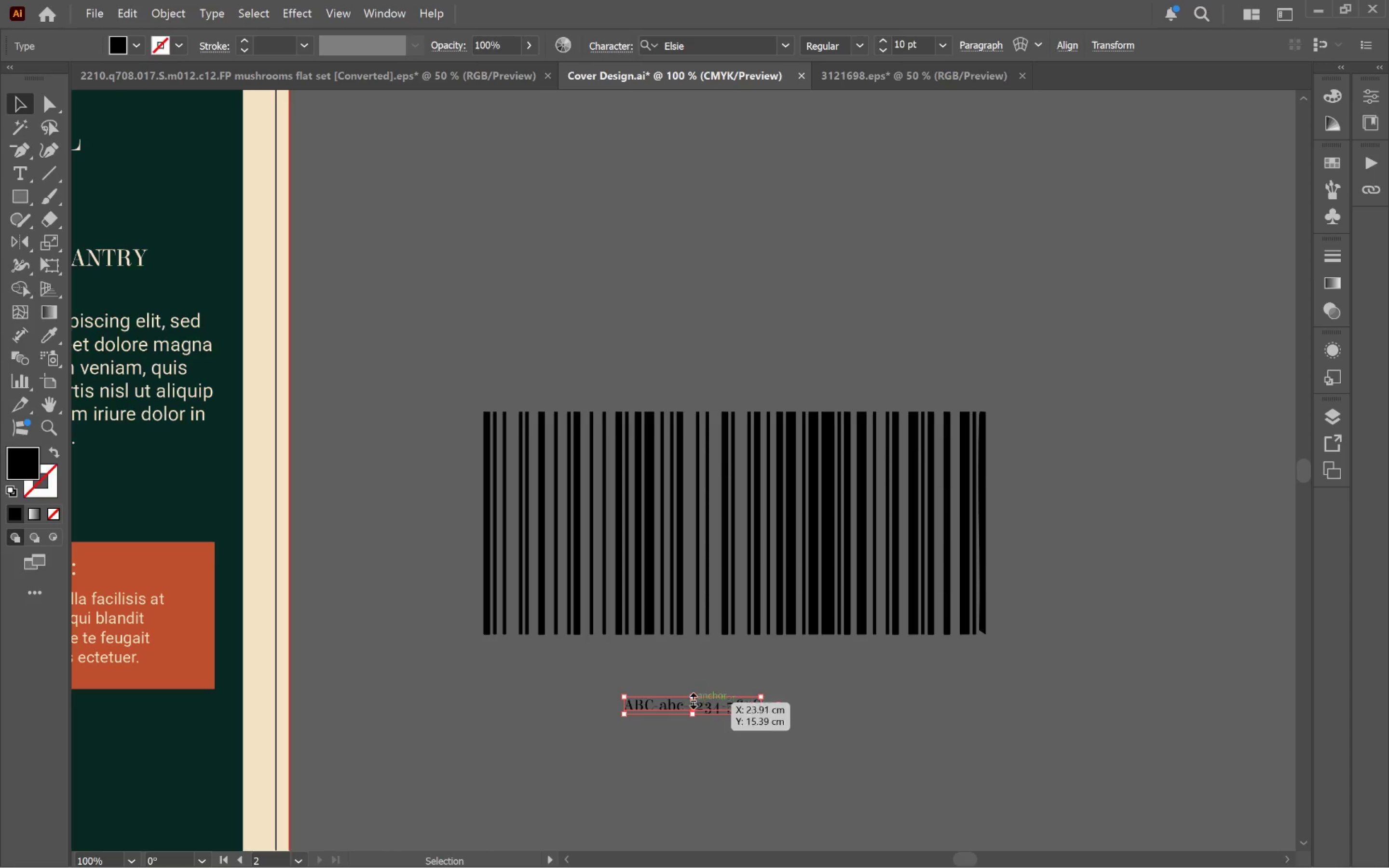 
left_click_drag(start_coordinate=[692, 695], to_coordinate=[697, 677])
 